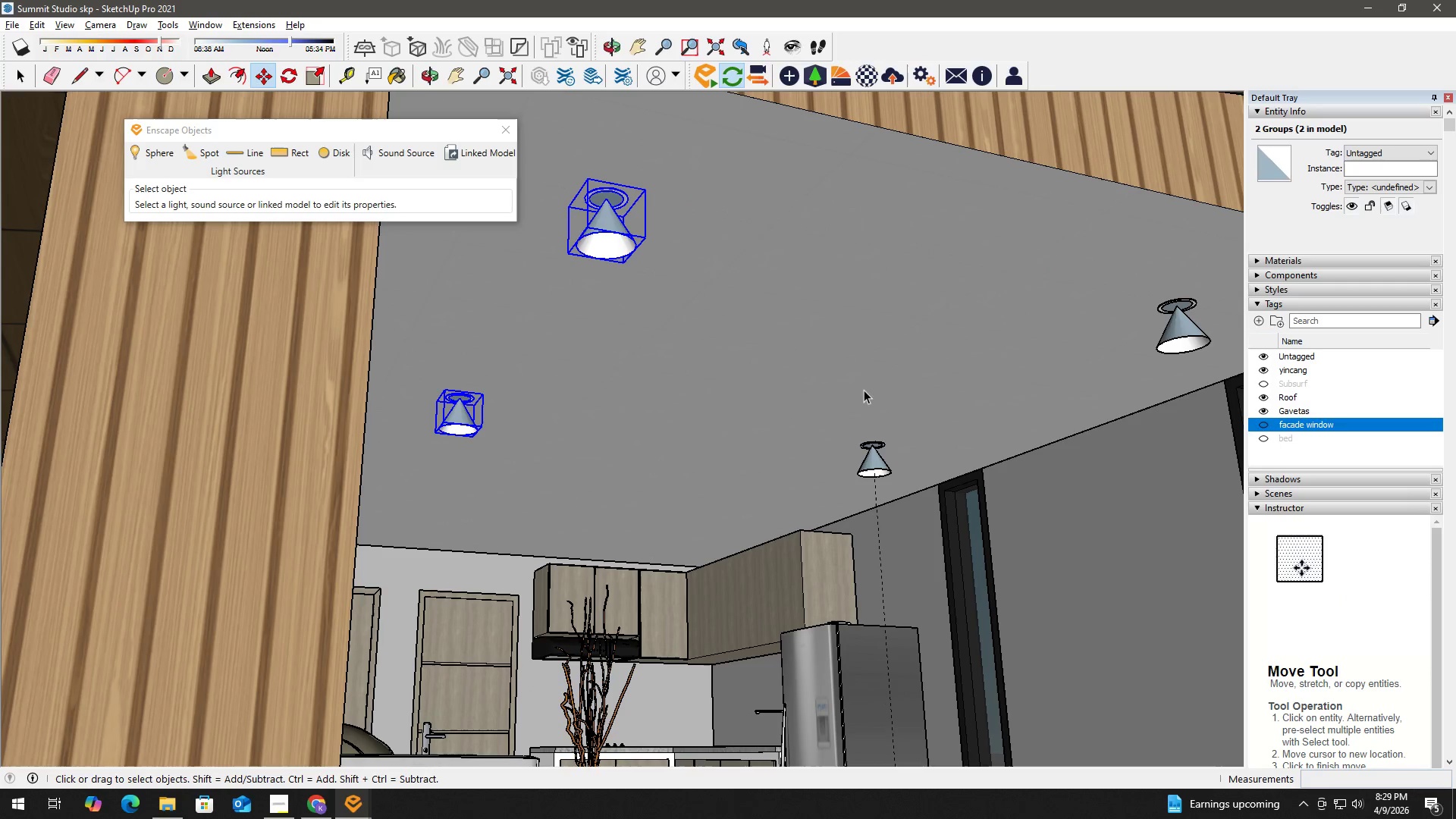 
left_click([874, 470])
 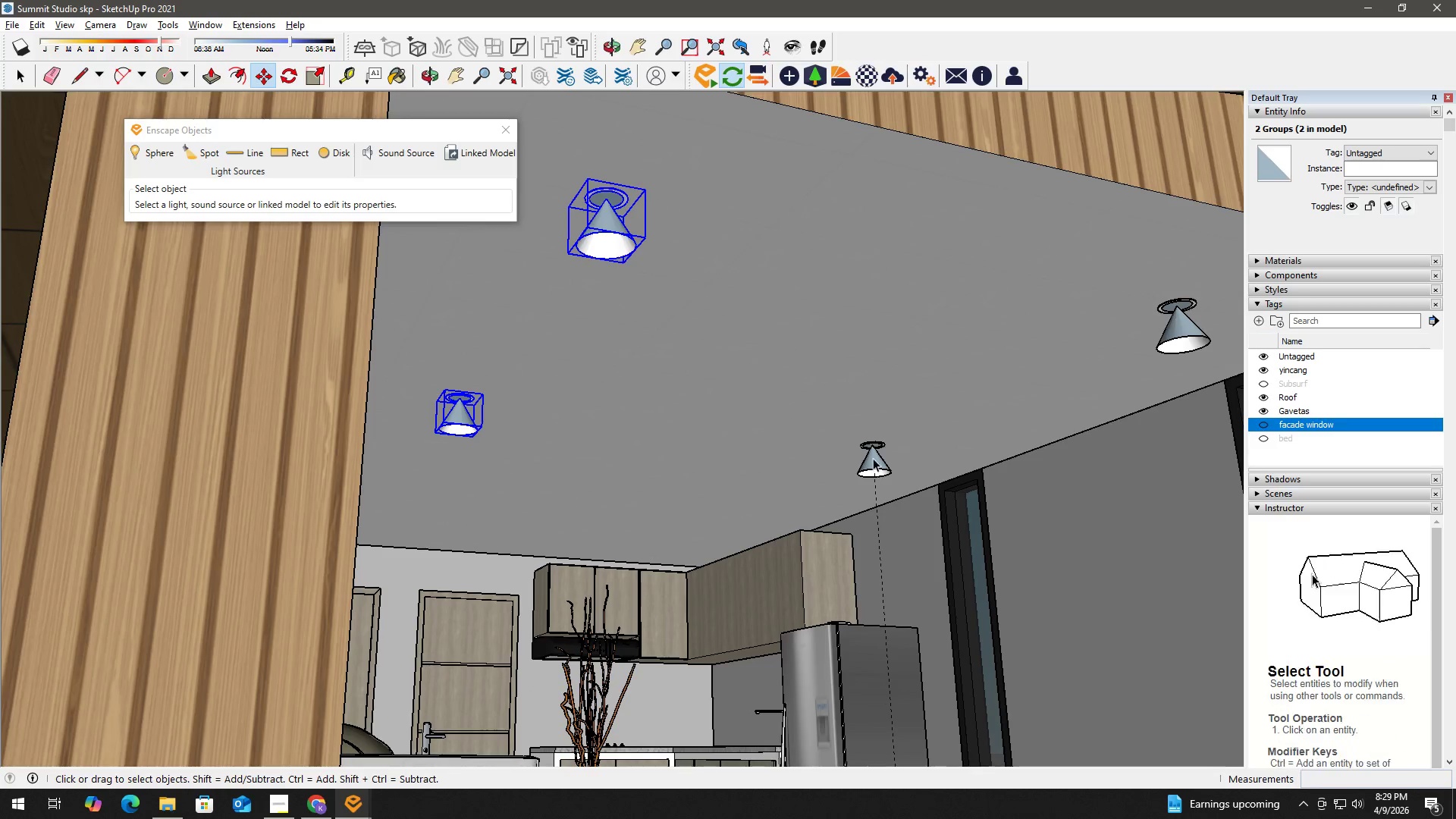 
scroll: coordinate [873, 454], scroll_direction: up, amount: 12.0
 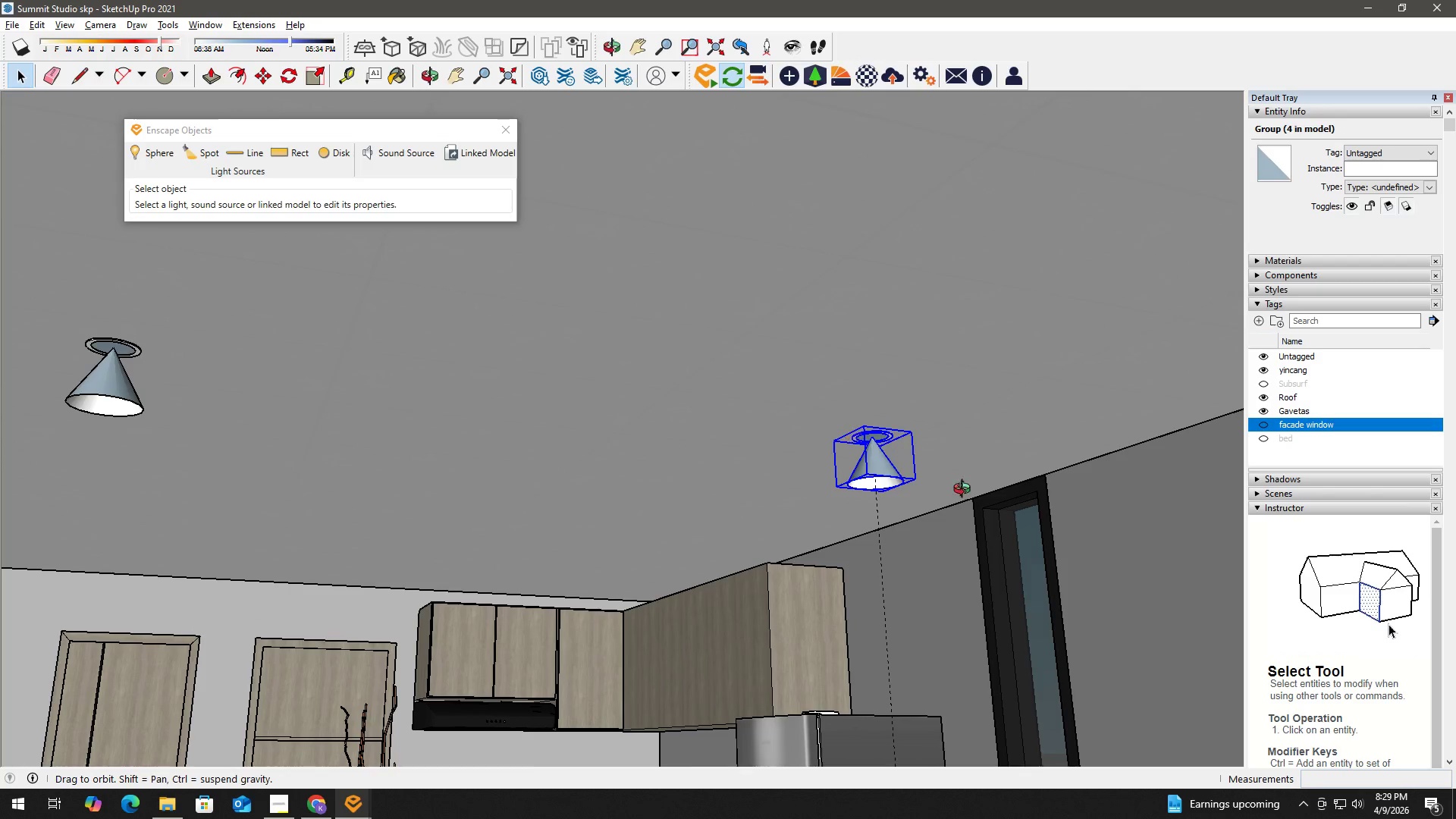 
key(H)
 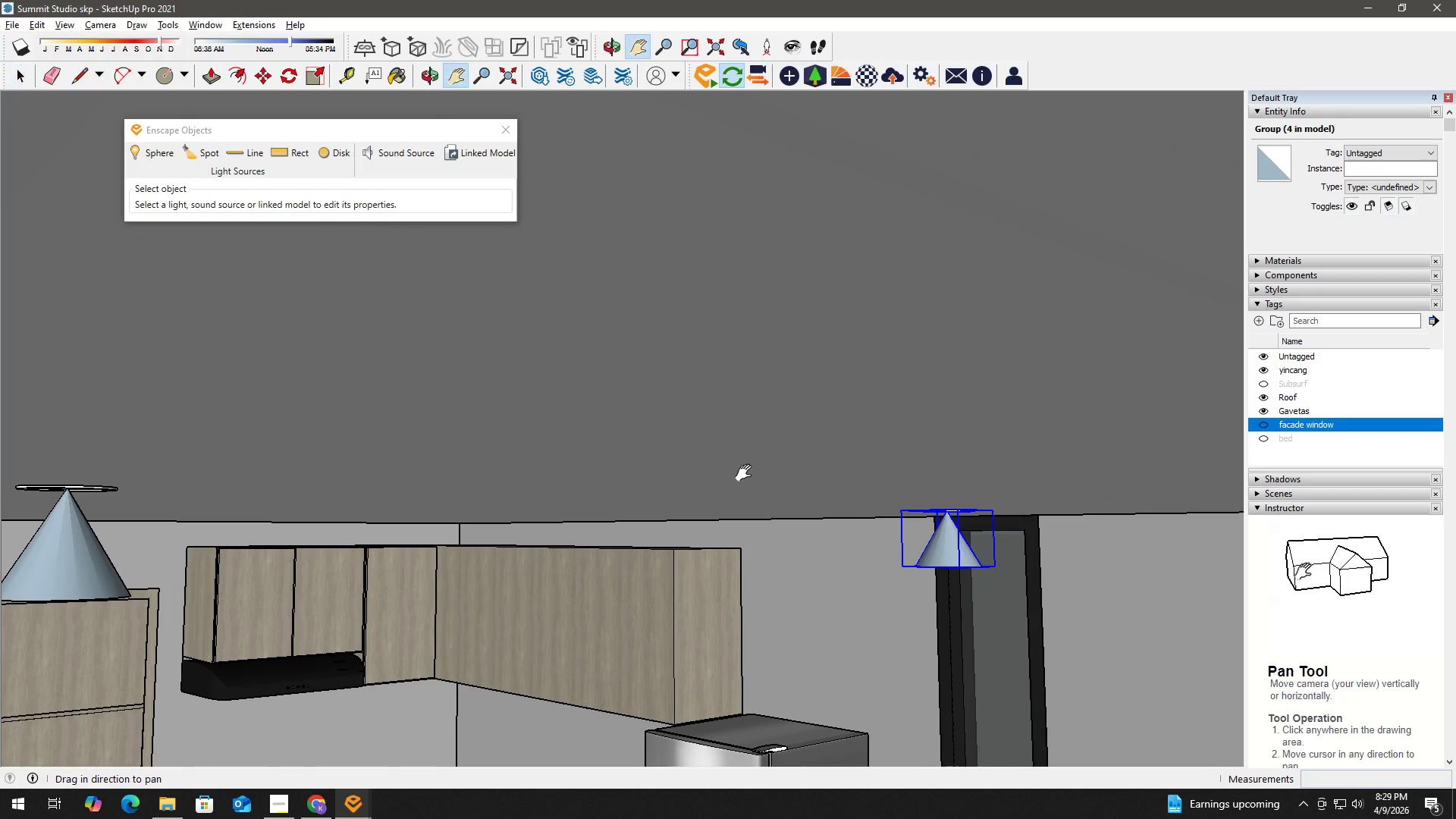 
left_click_drag(start_coordinate=[746, 476], to_coordinate=[1012, 268])
 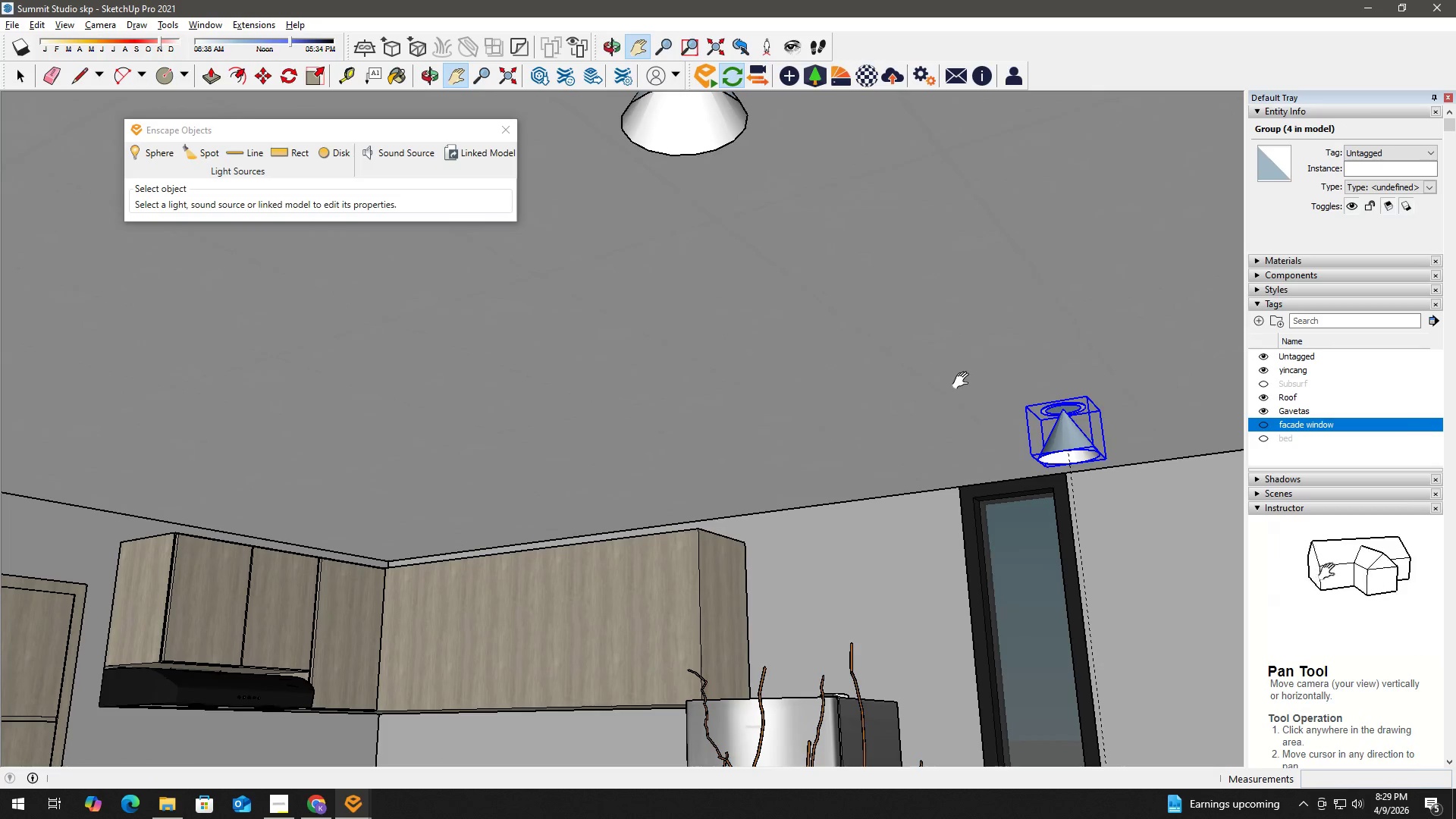 
scroll: coordinate [921, 502], scroll_direction: up, amount: 3.0
 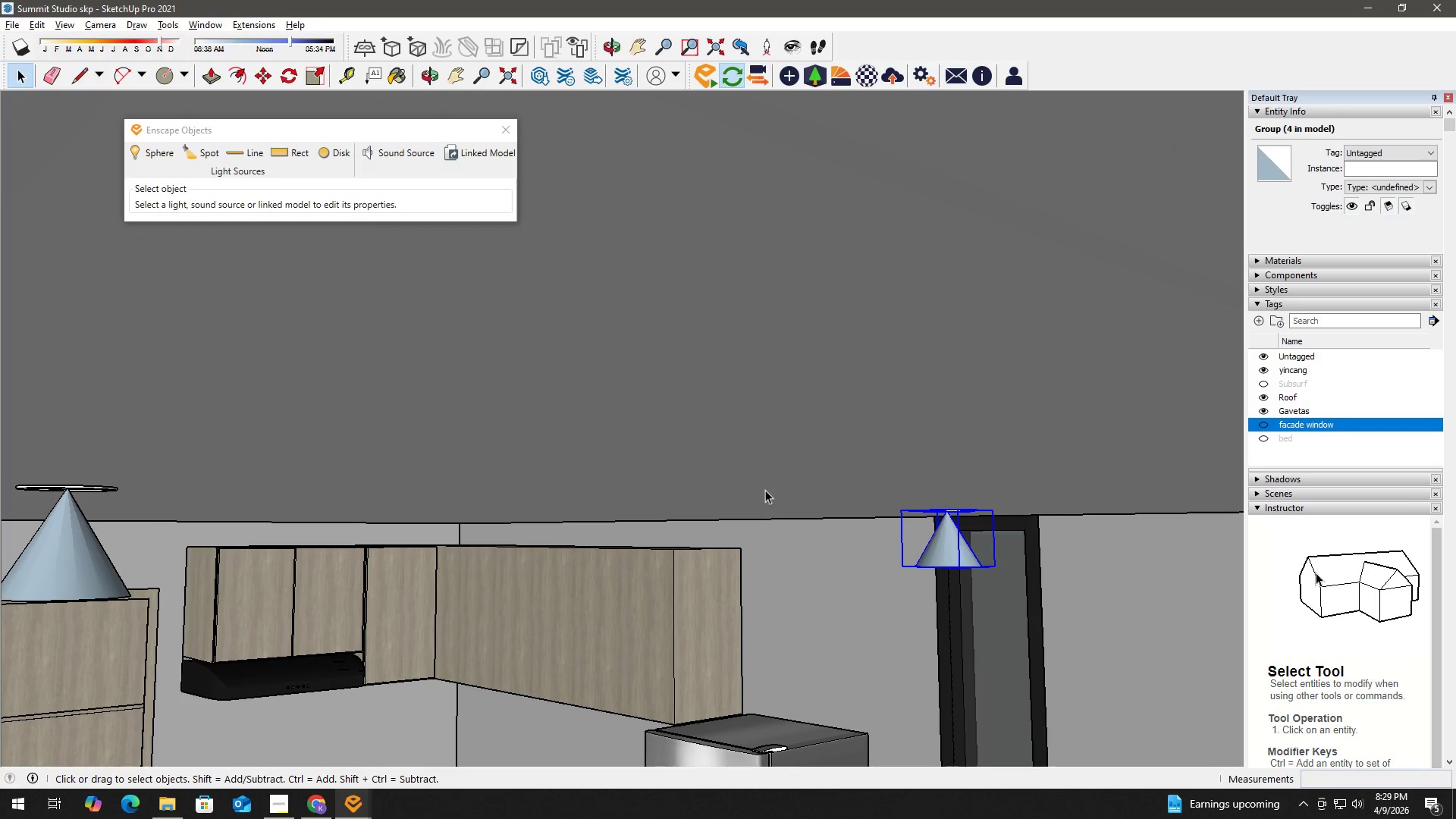 
key(M)
 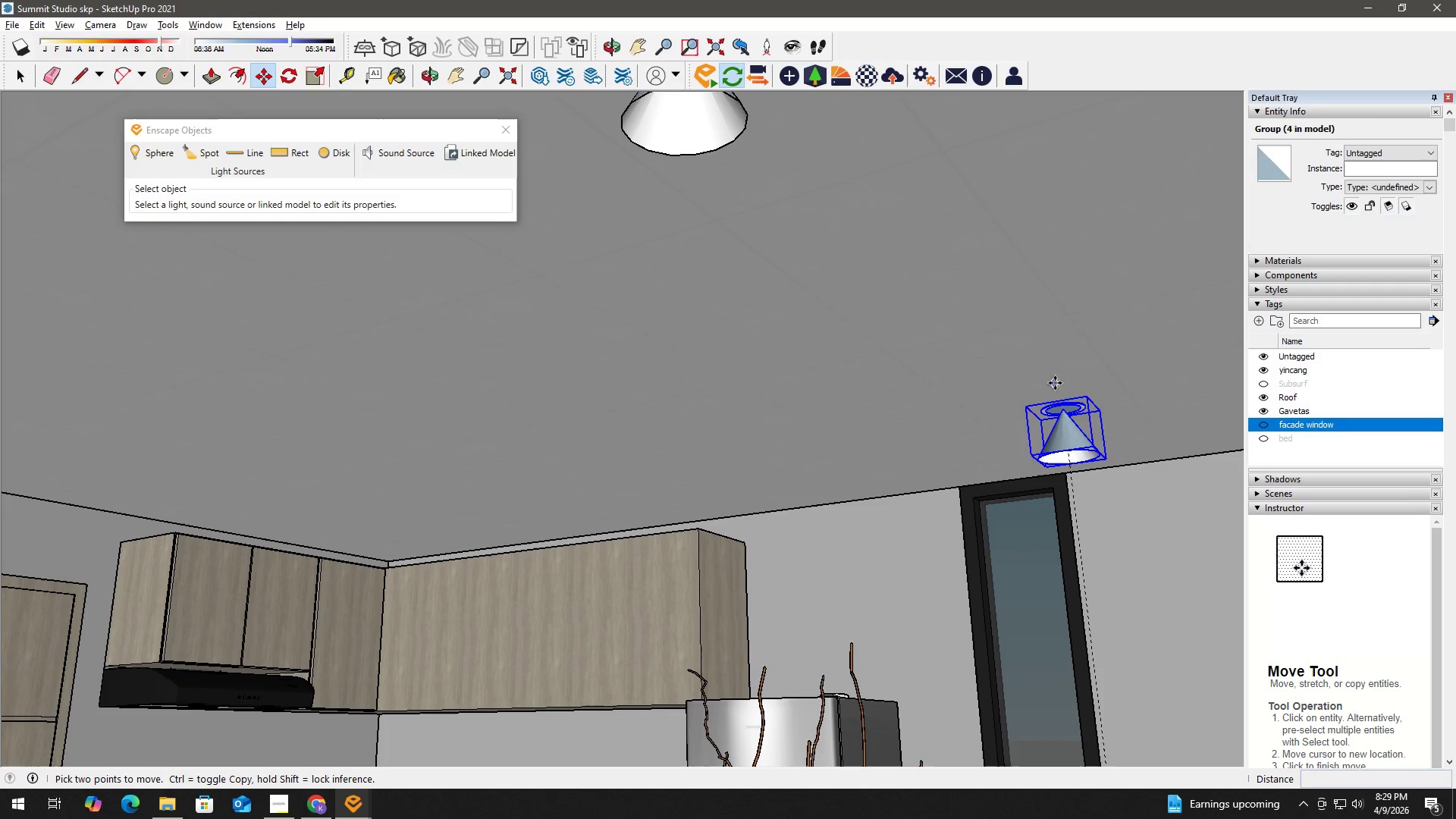 
key(Control+ControlLeft)
 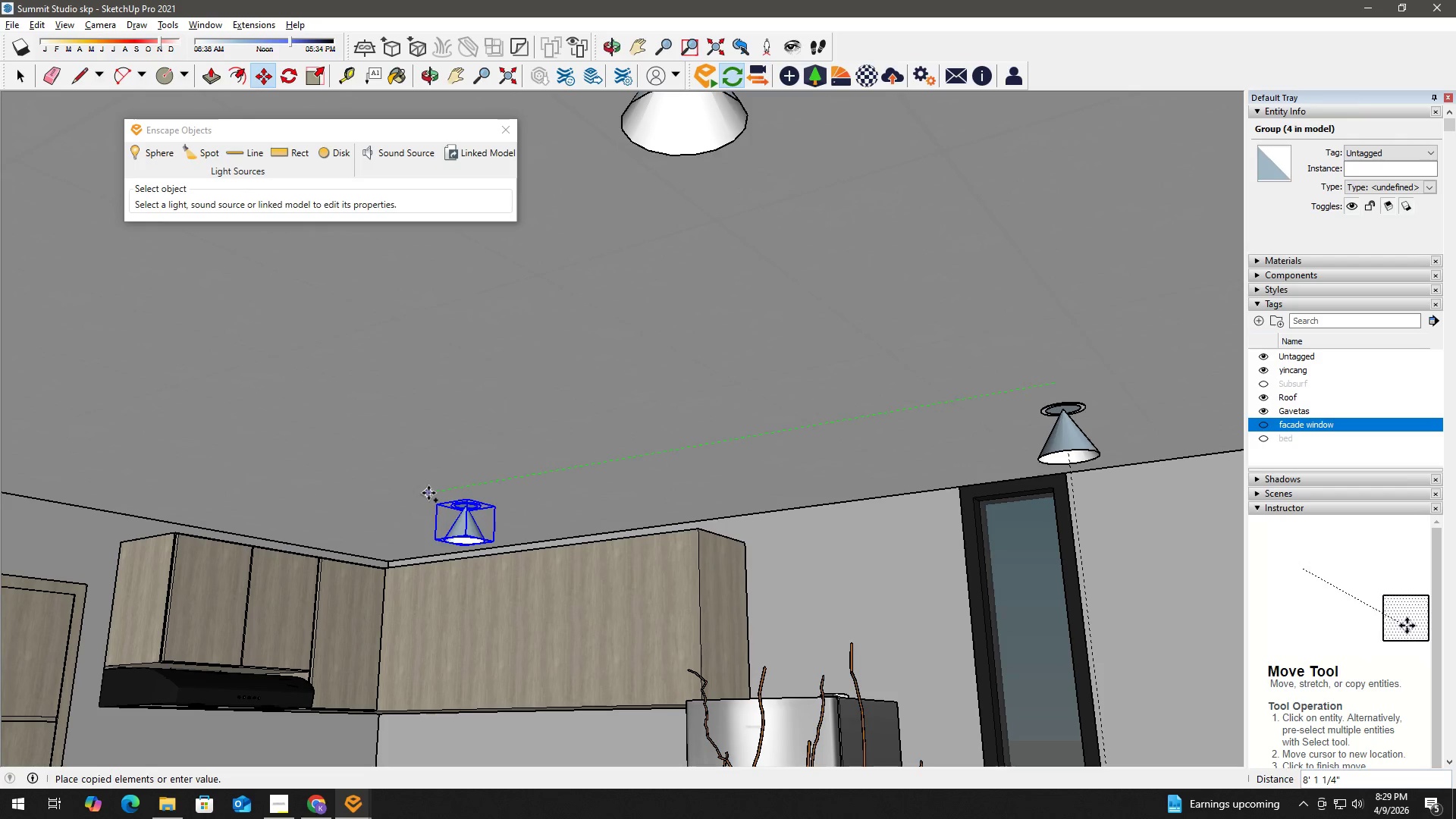 
key(Space)
 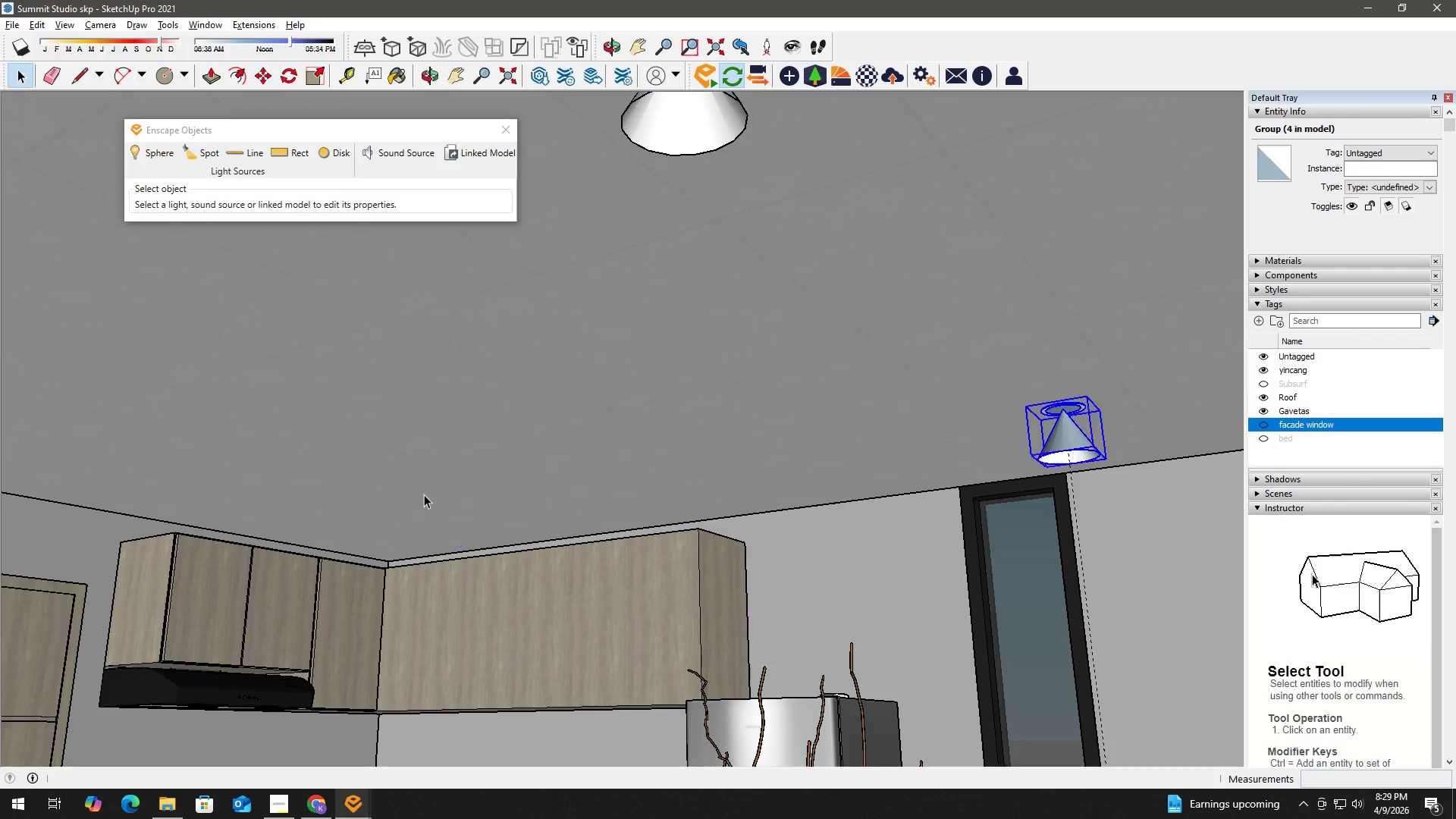 
scroll: coordinate [618, 478], scroll_direction: down, amount: 6.0
 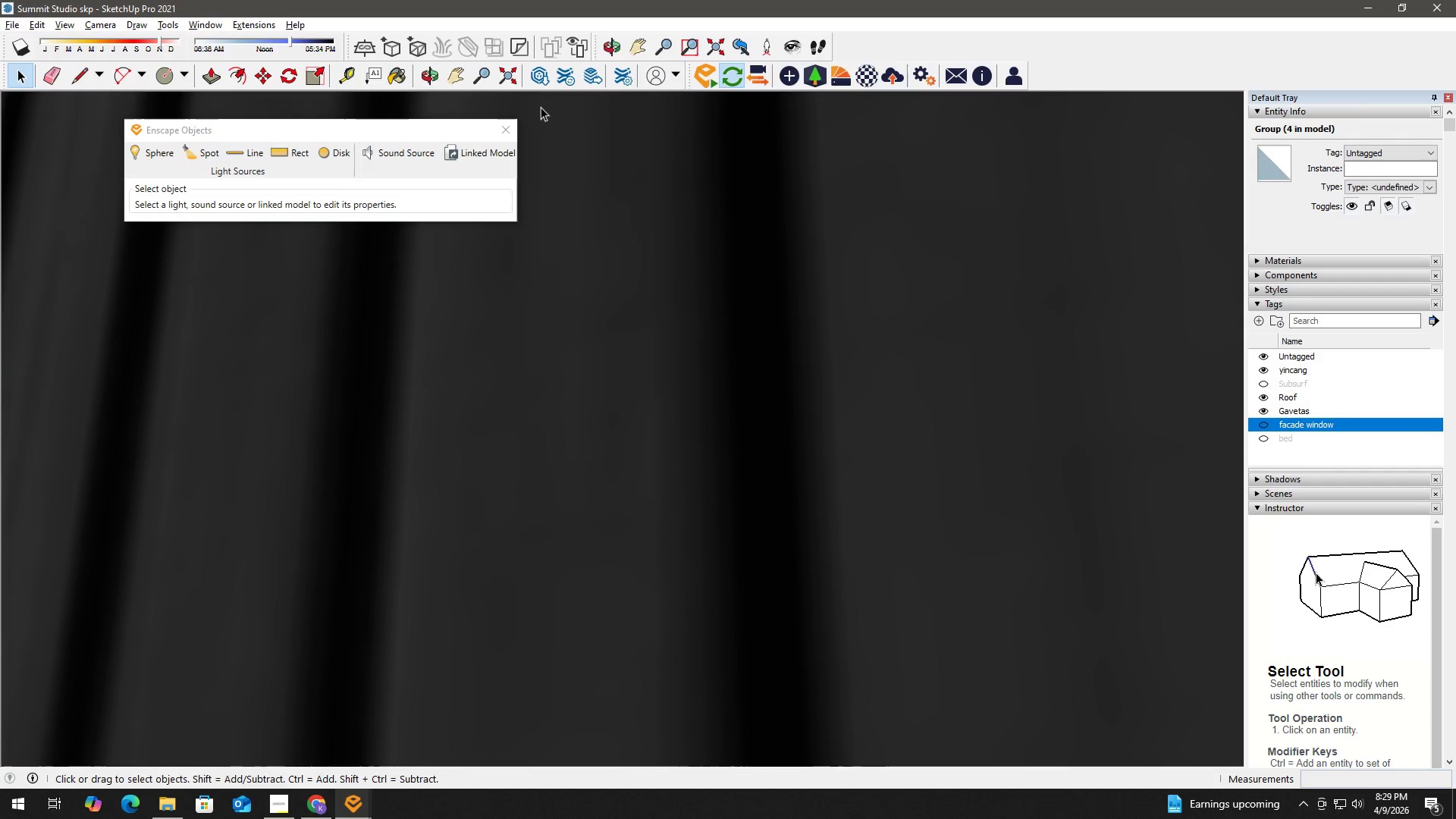 
left_click([509, 77])
 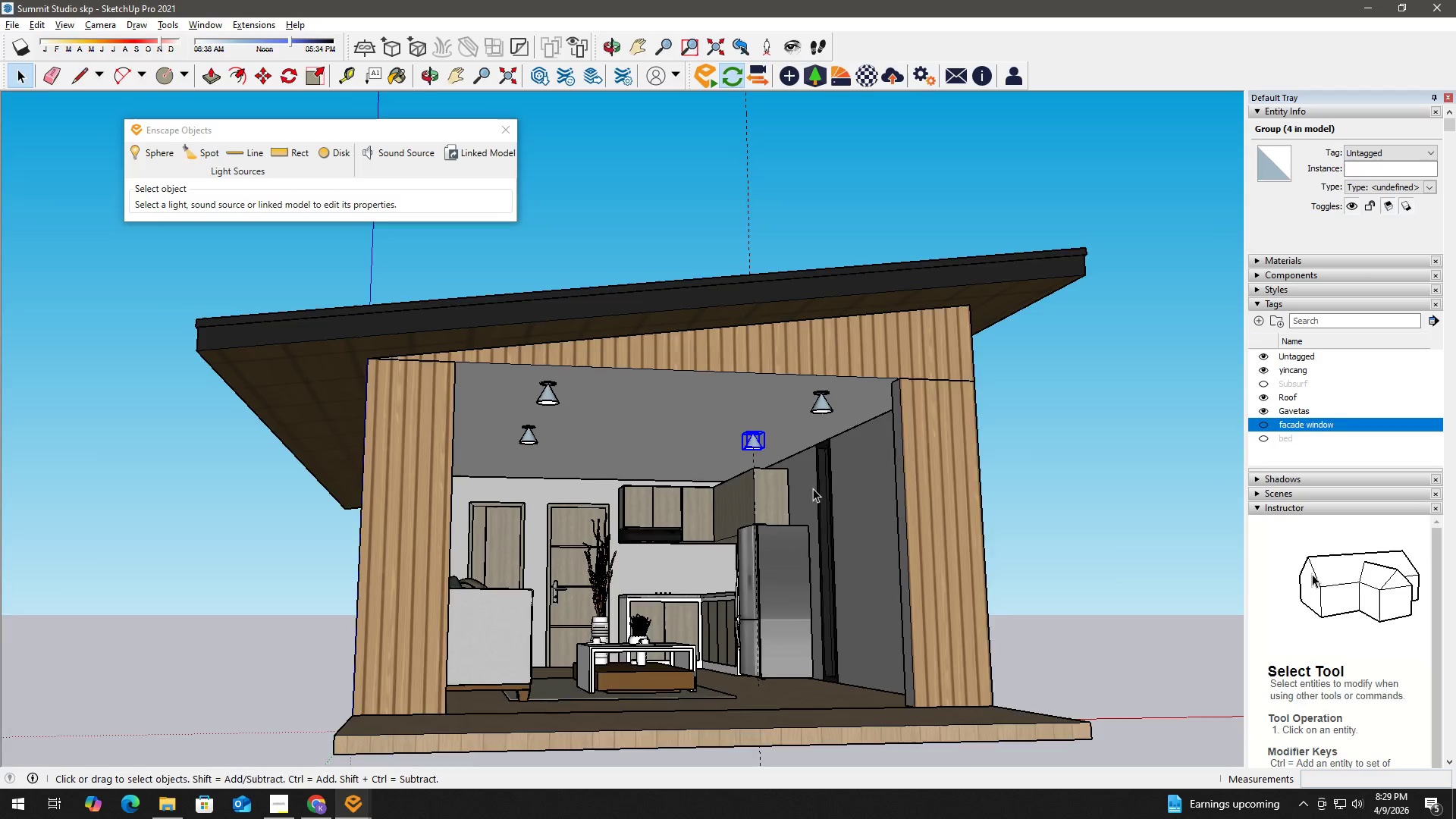 
hold_key(key=ControlLeft, duration=0.39)
 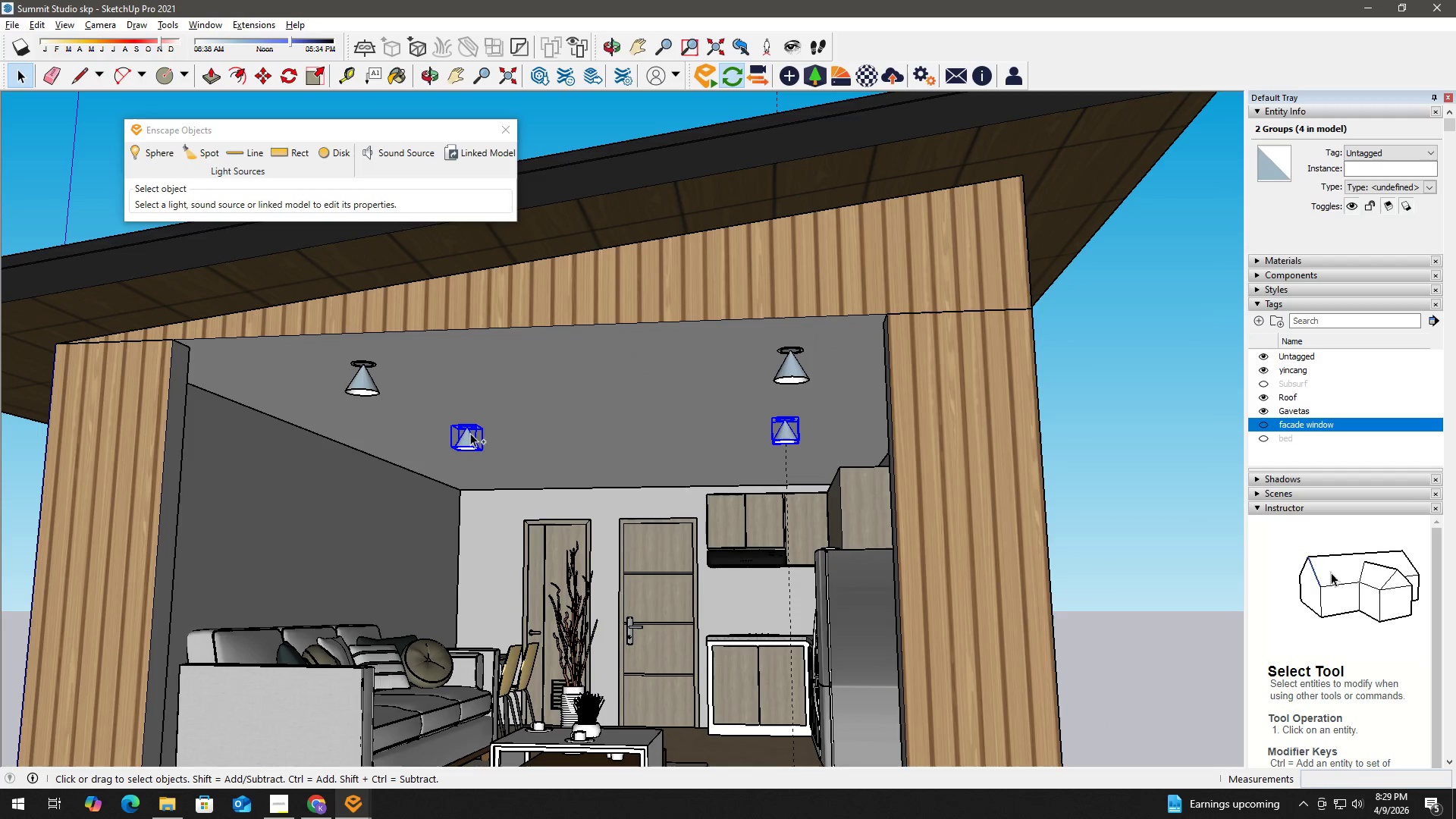 
scroll: coordinate [544, 466], scroll_direction: up, amount: 3.0
 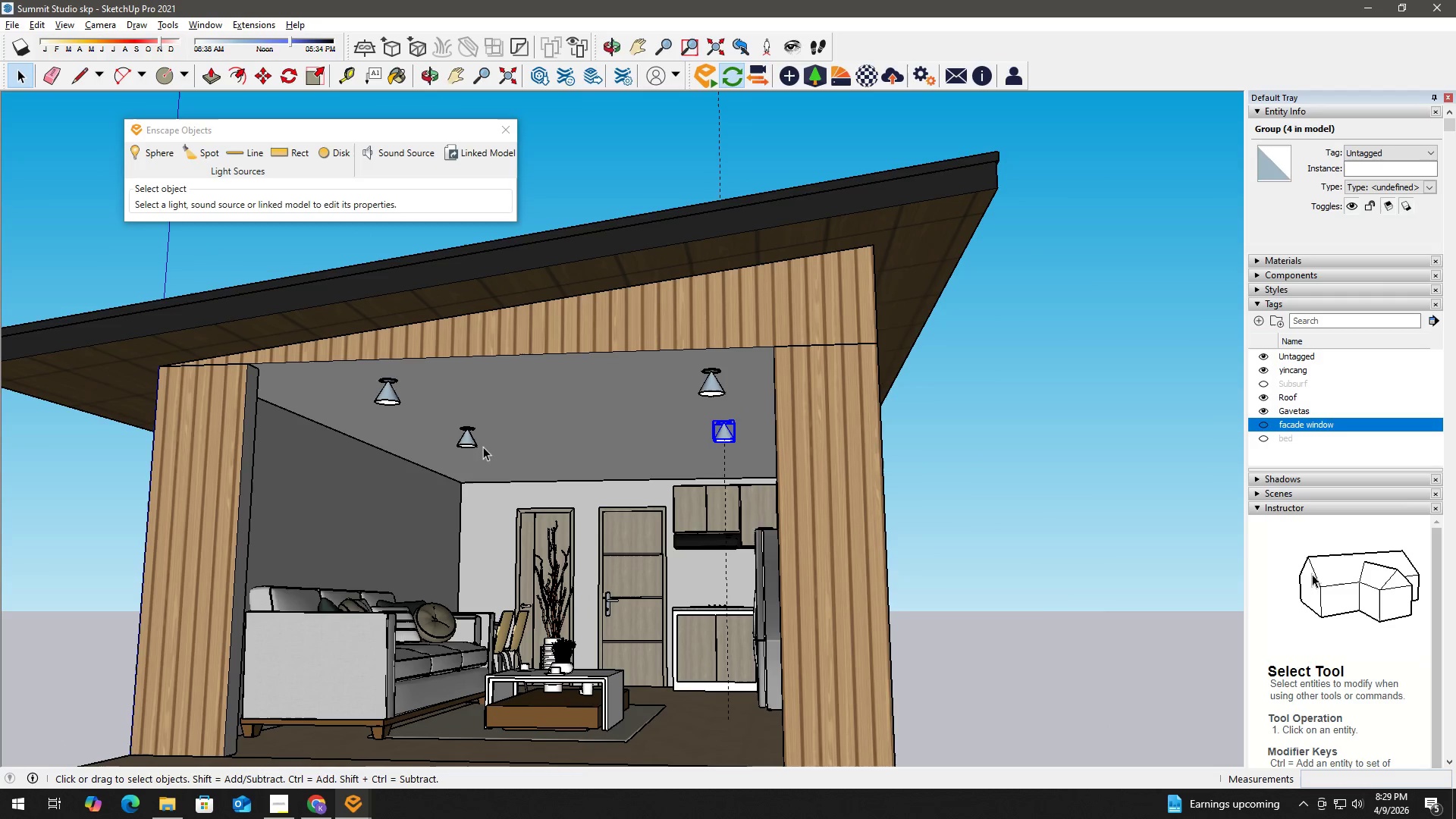 
left_click([468, 437])
 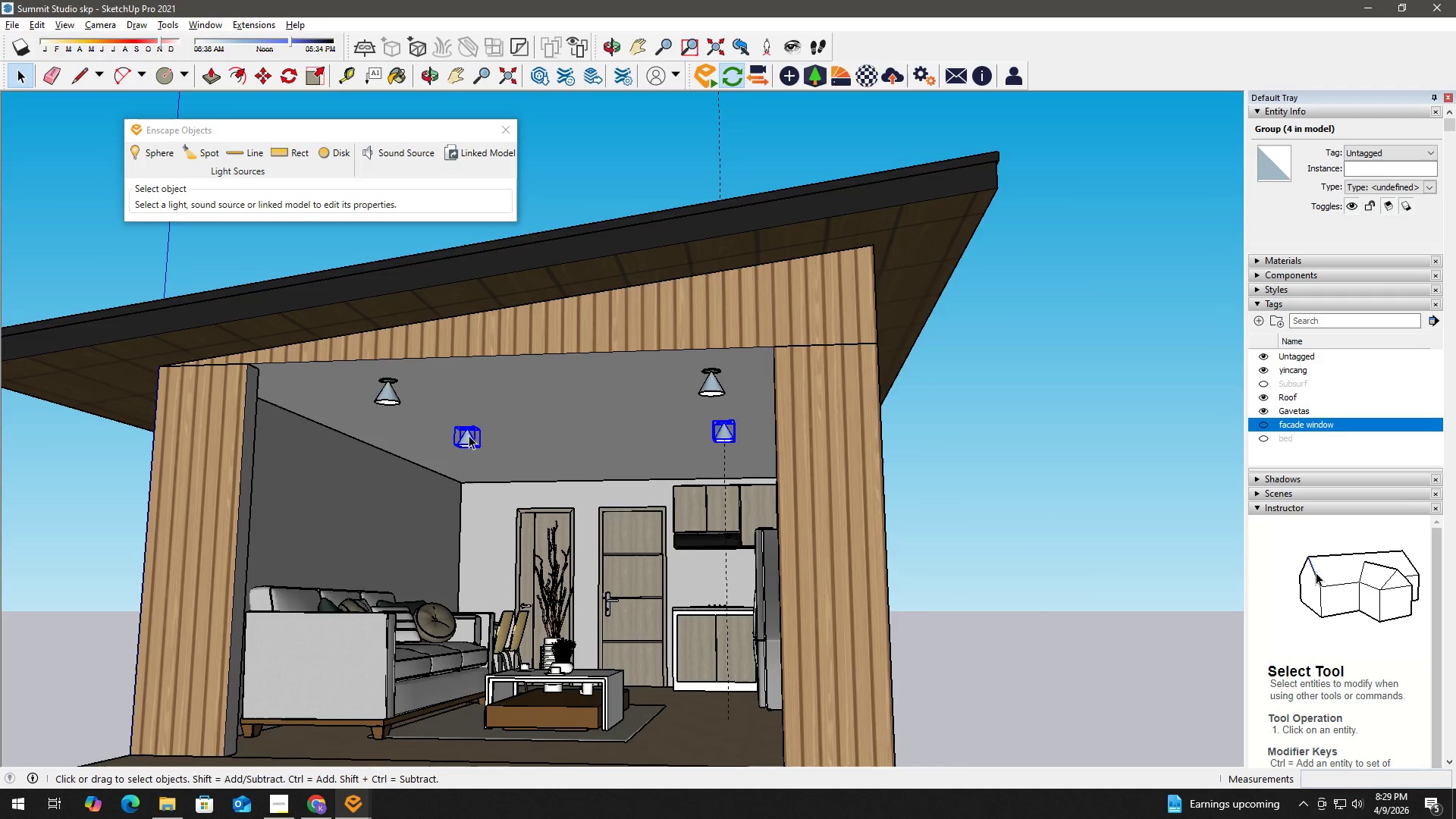 
key(Control+ControlLeft)
 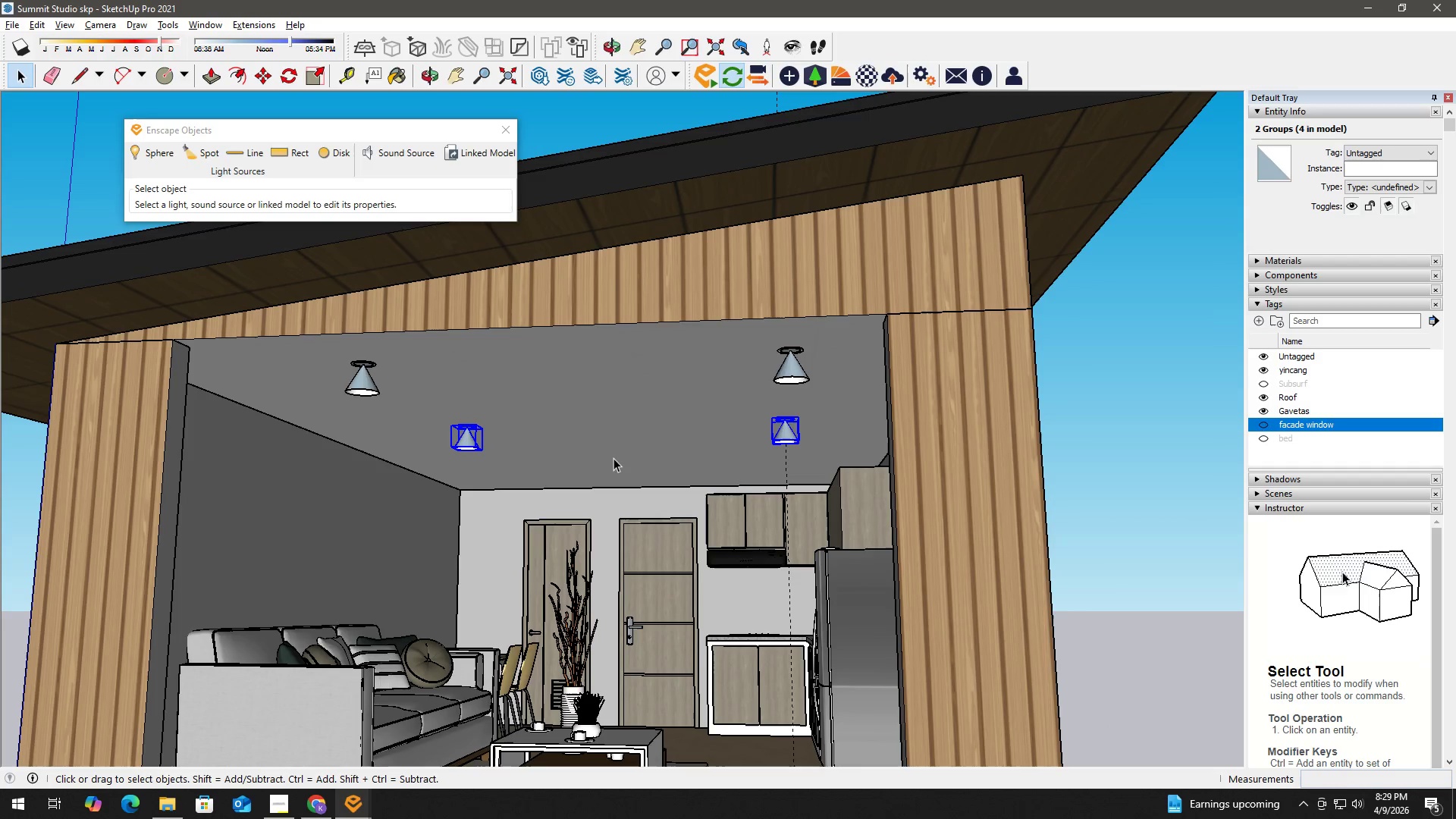 
scroll: coordinate [469, 435], scroll_direction: up, amount: 4.0
 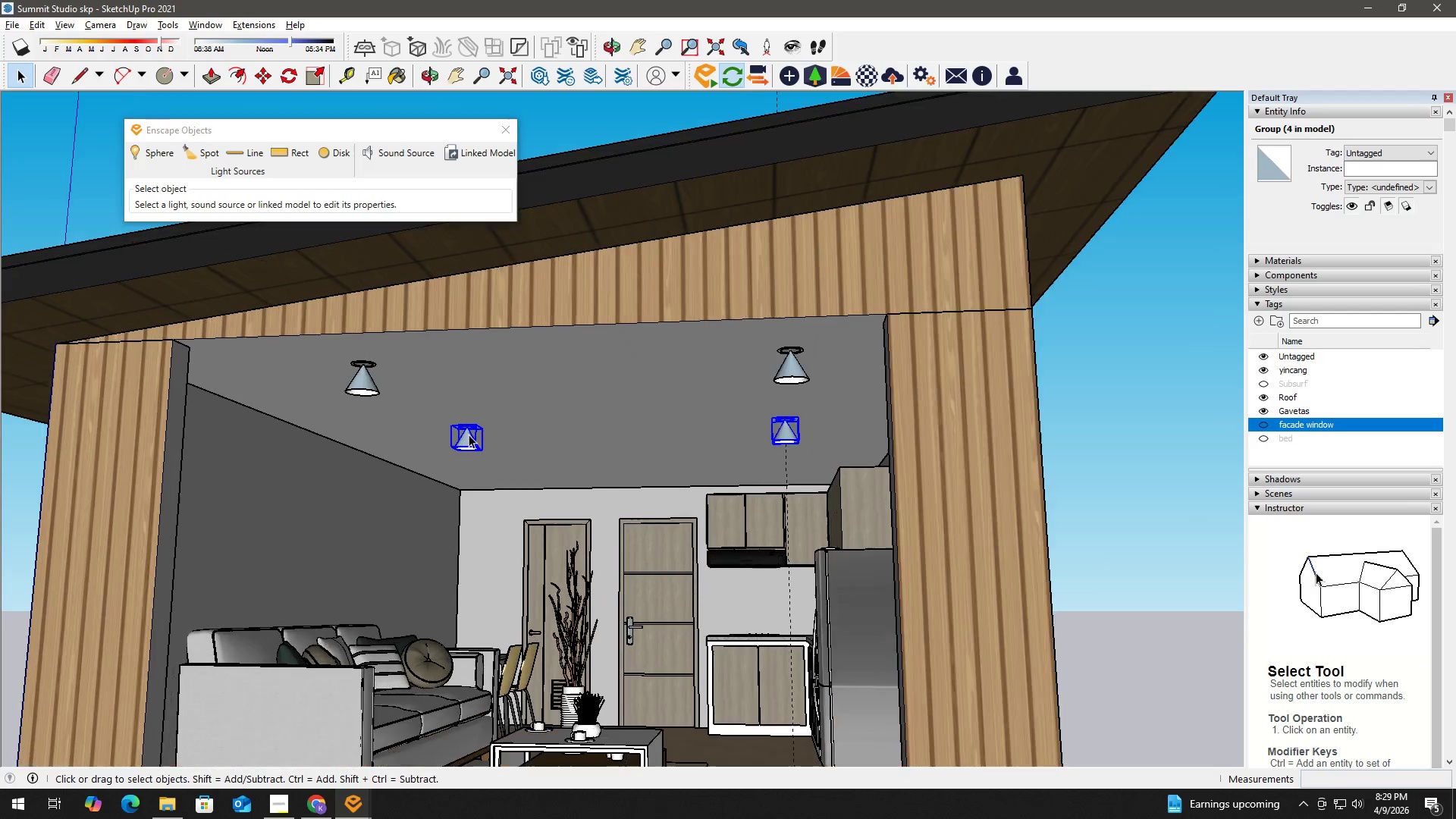 
key(M)
 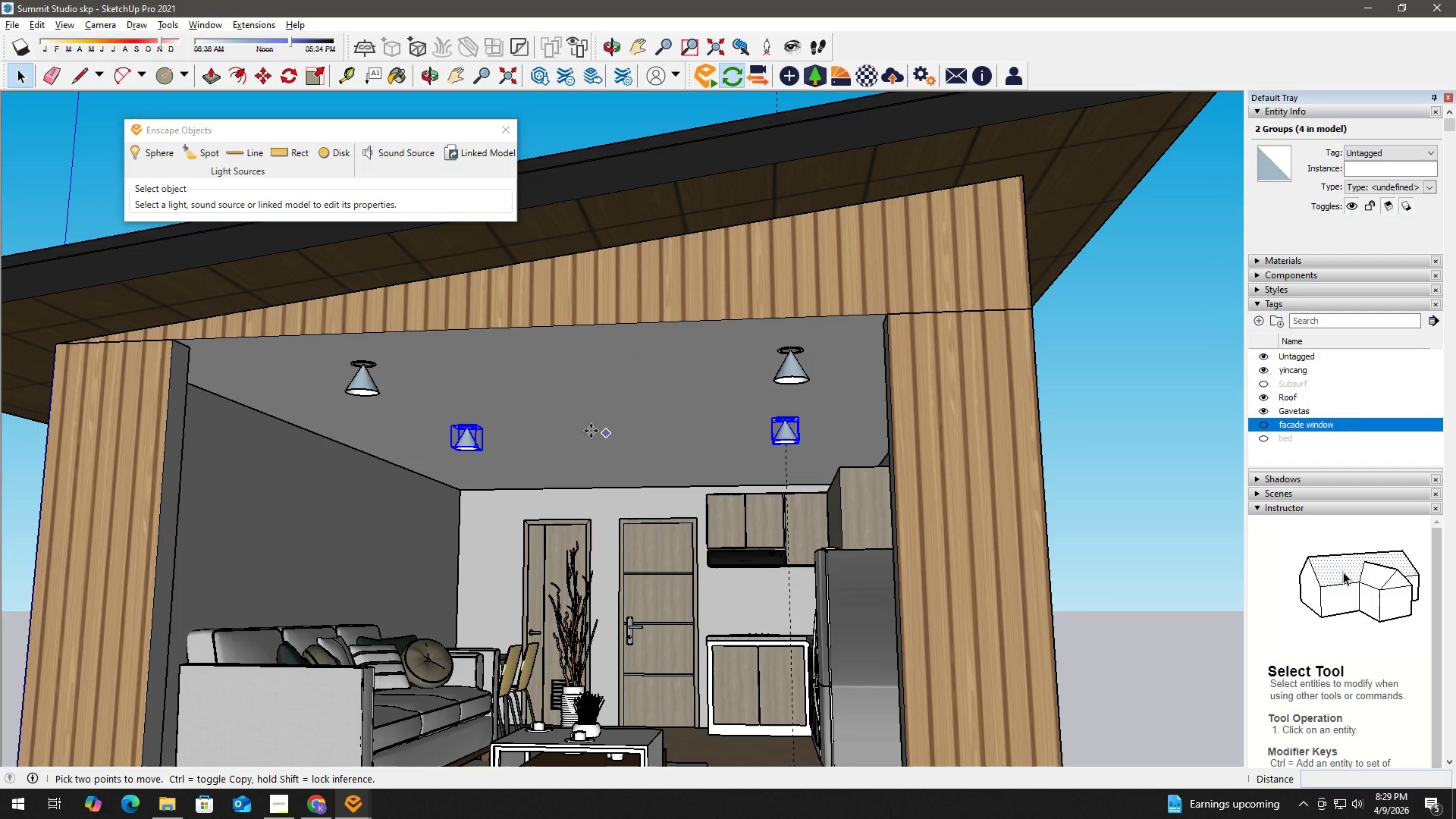 
key(Control+ControlLeft)
 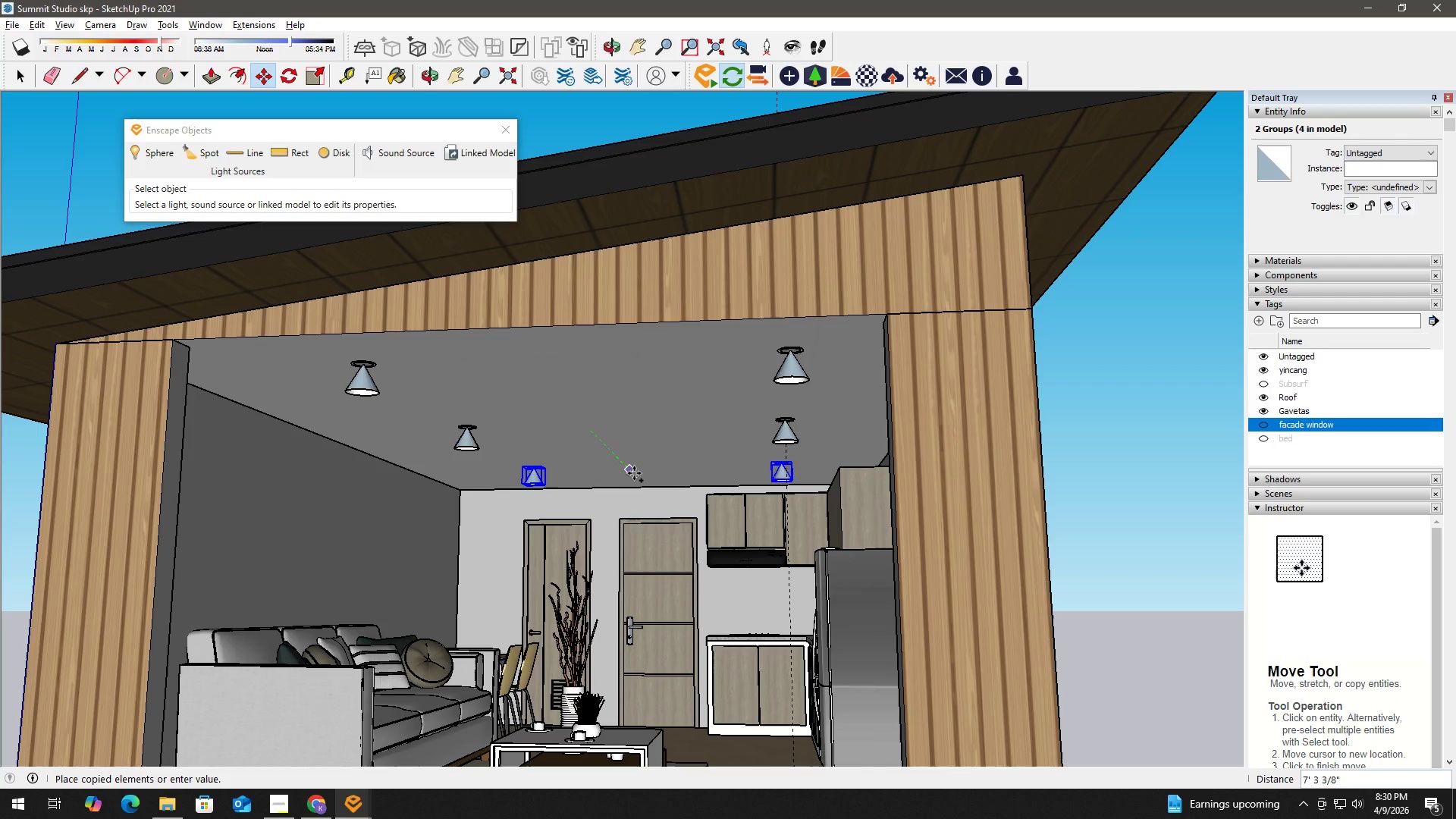 
left_click([634, 473])
 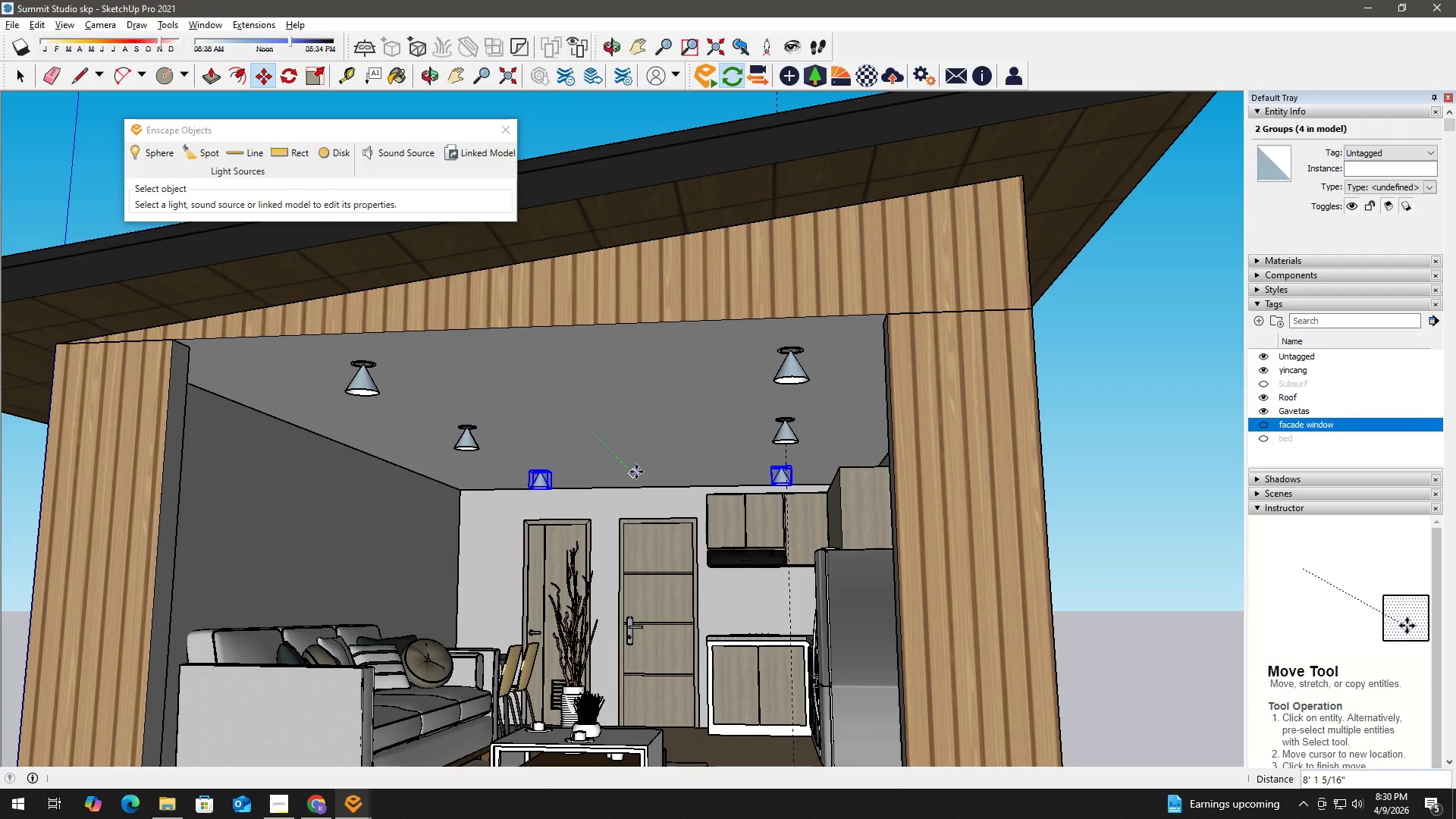 
key(Alt+Tab)
 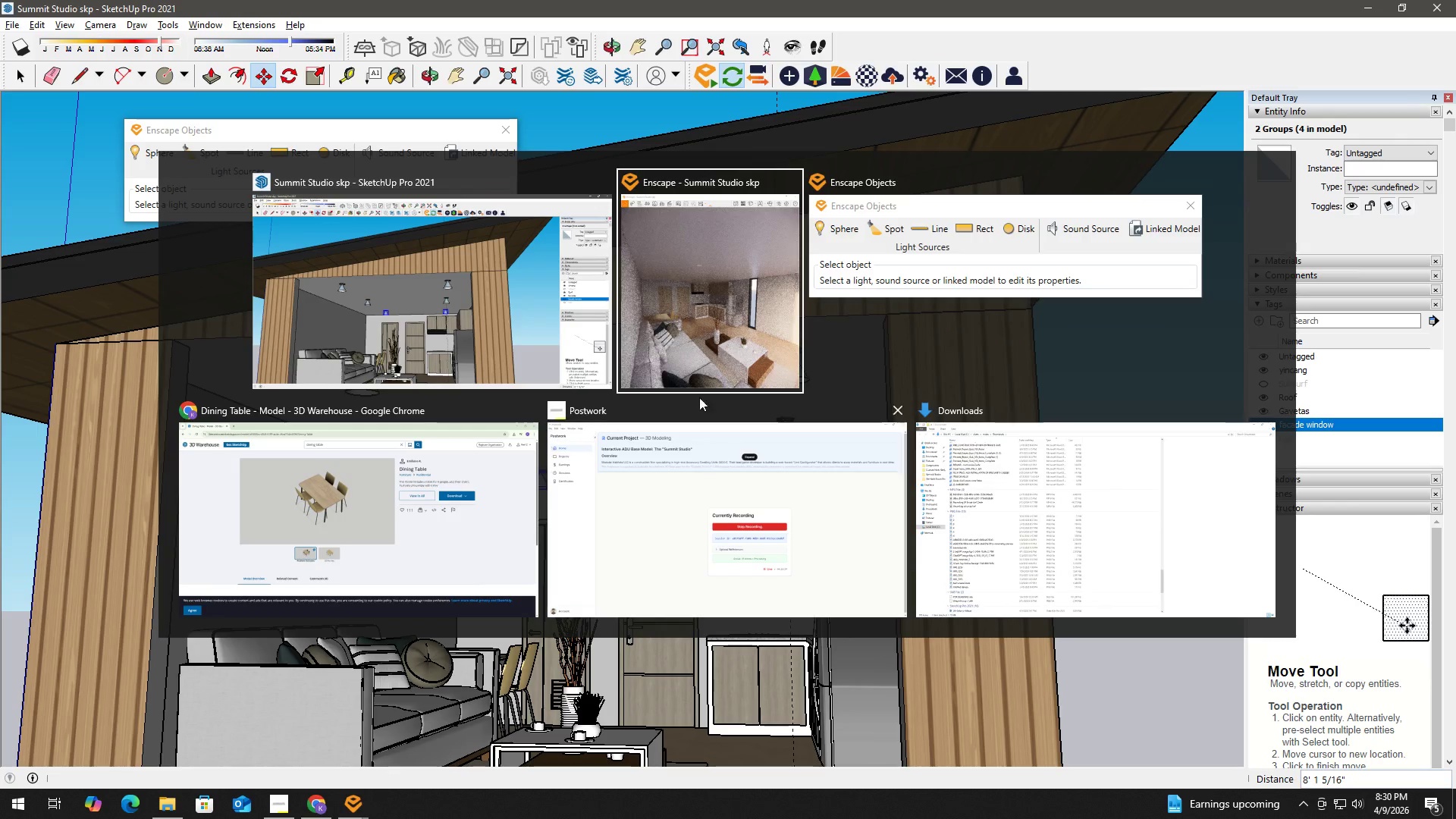 
left_click([704, 338])
 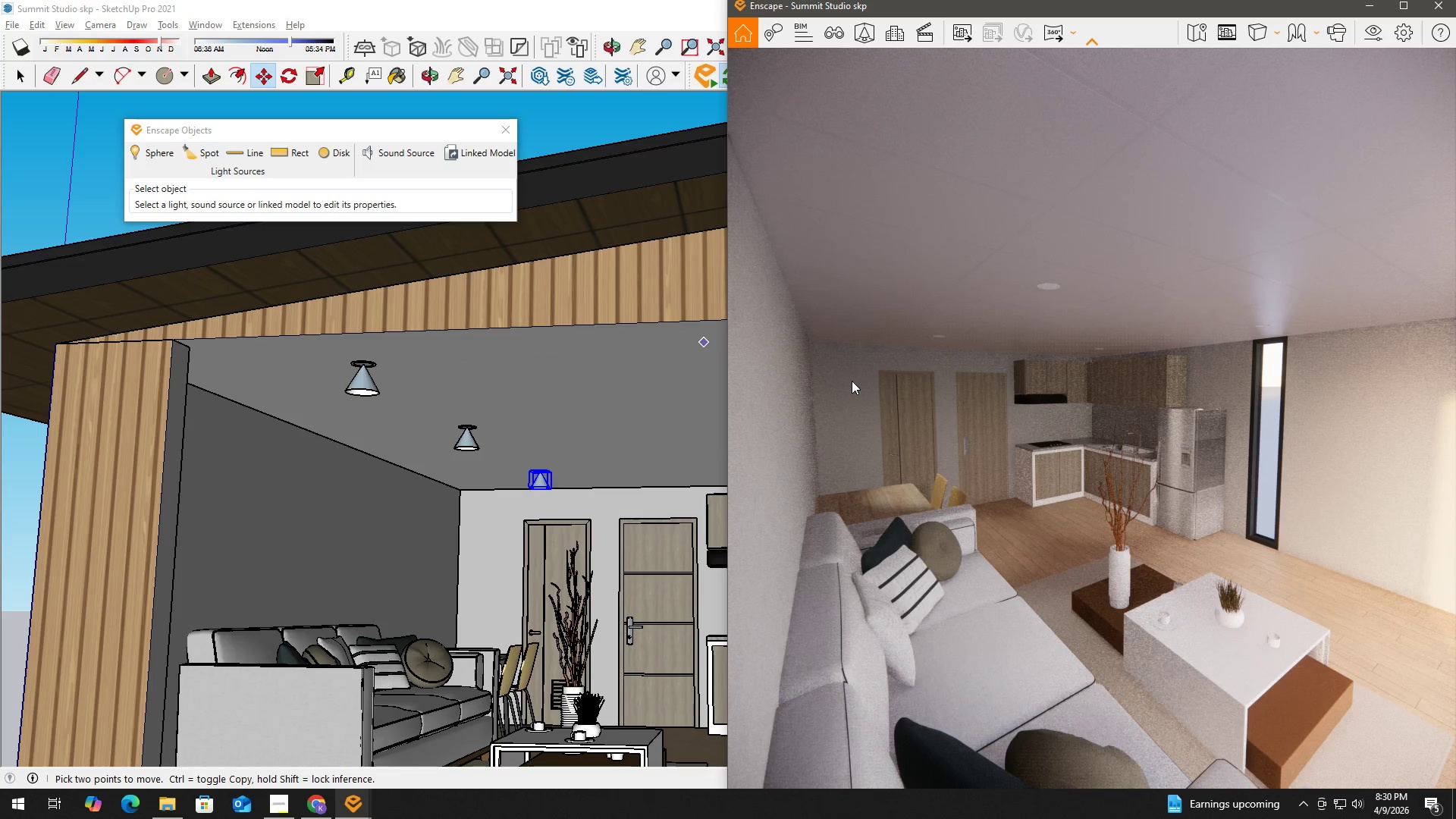 
wait(6.11)
 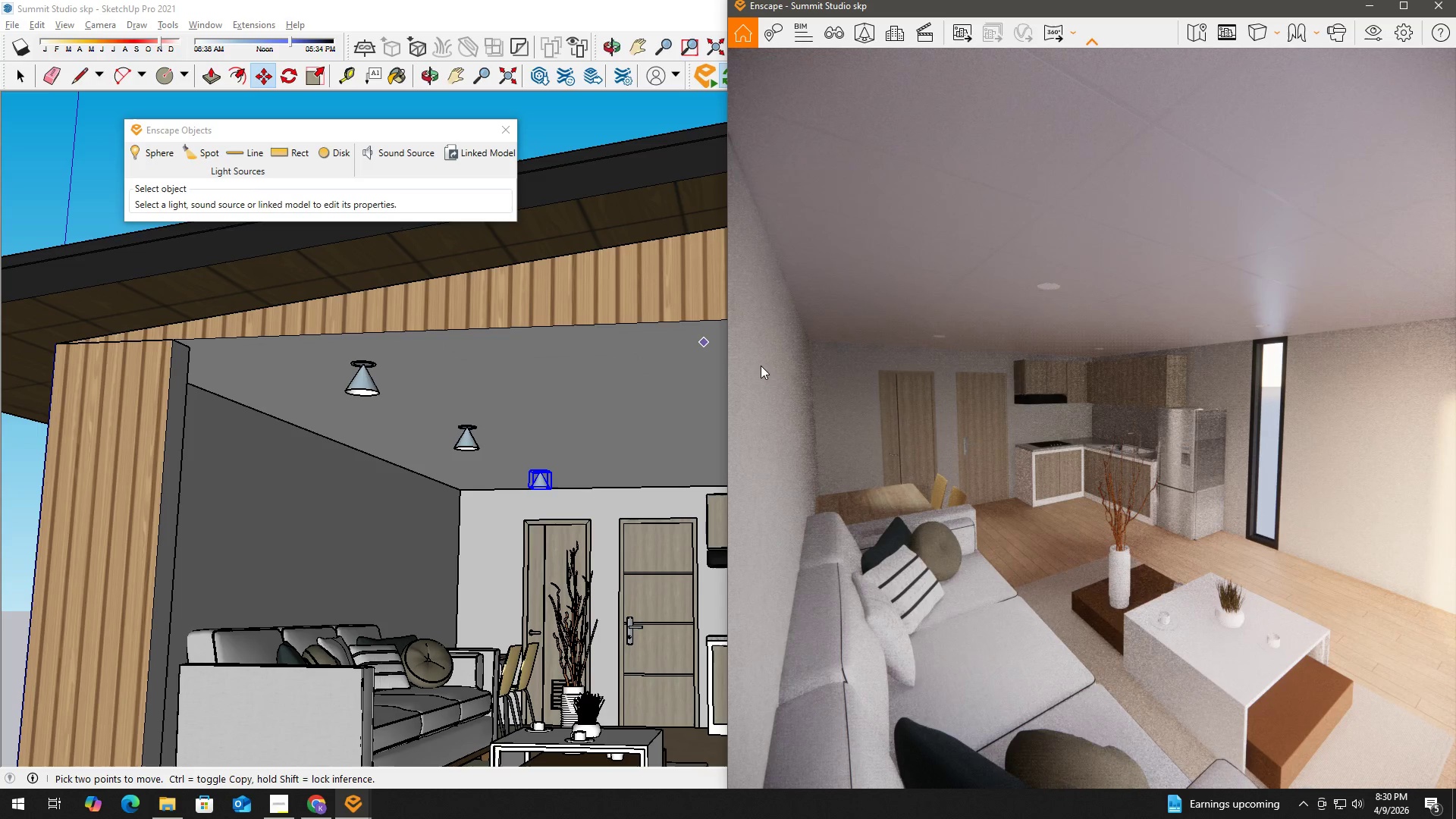 
key(Alt+AltLeft)
 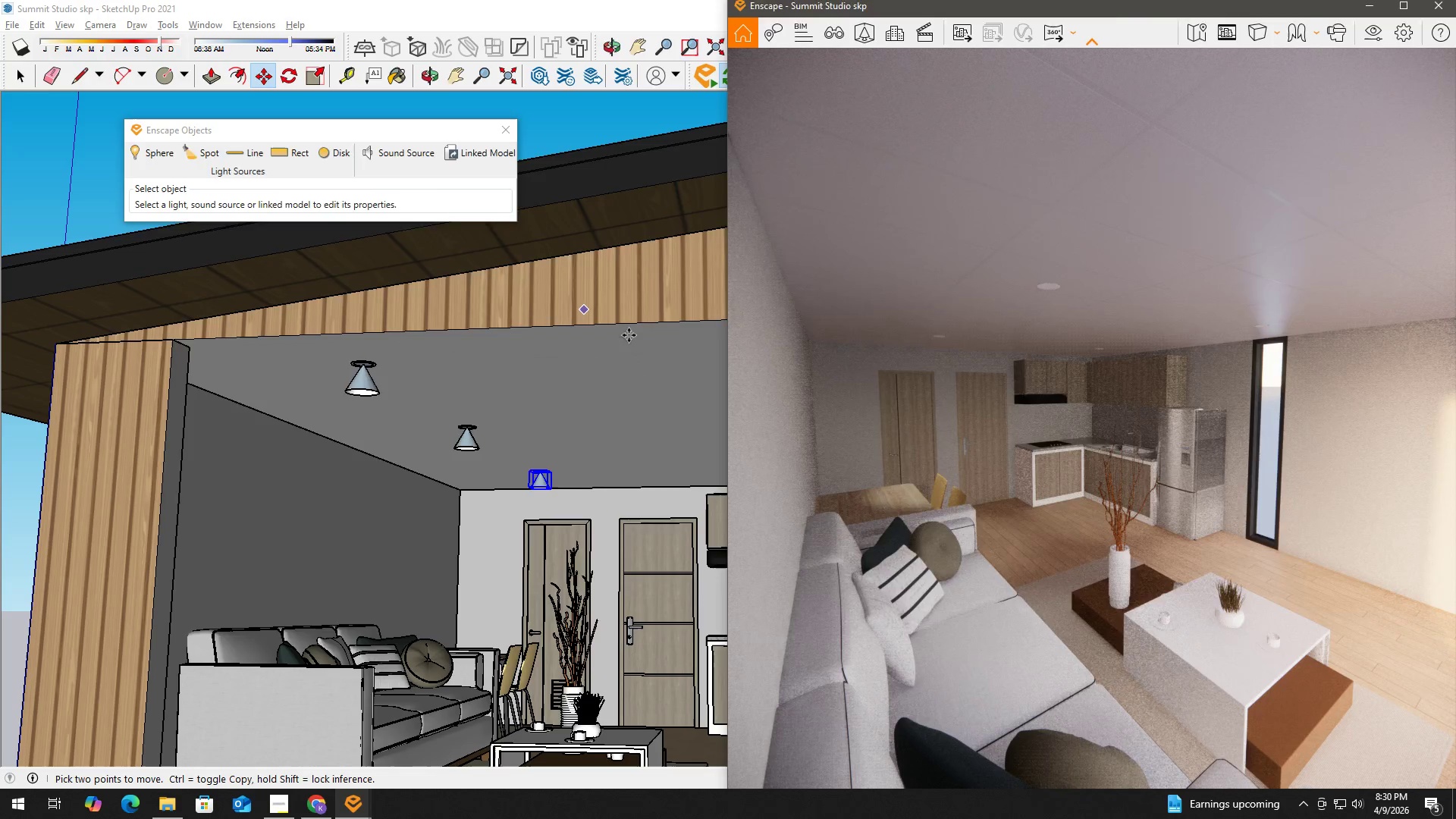 
key(Alt+Tab)
 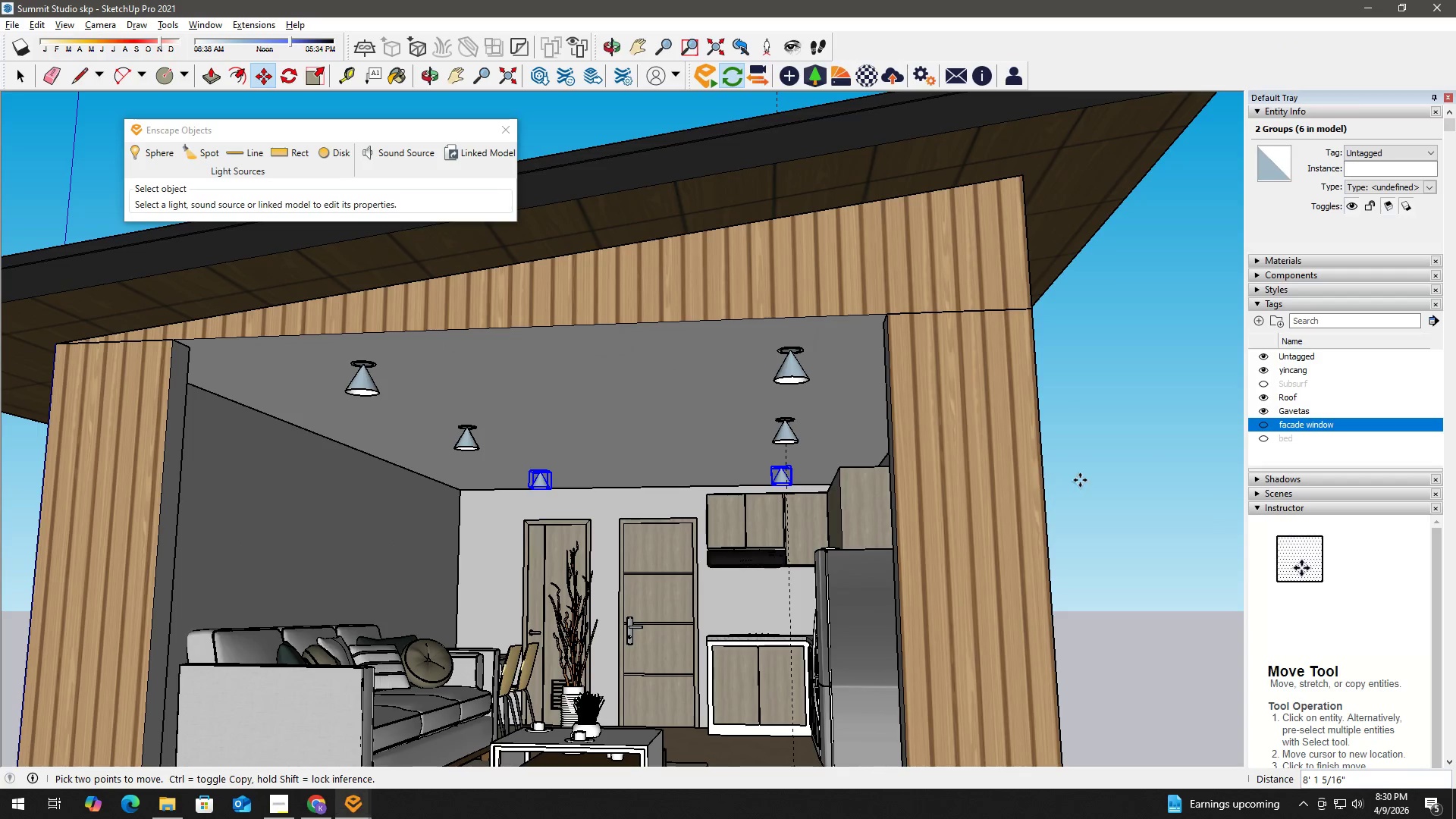 
key(Alt+AltLeft)
 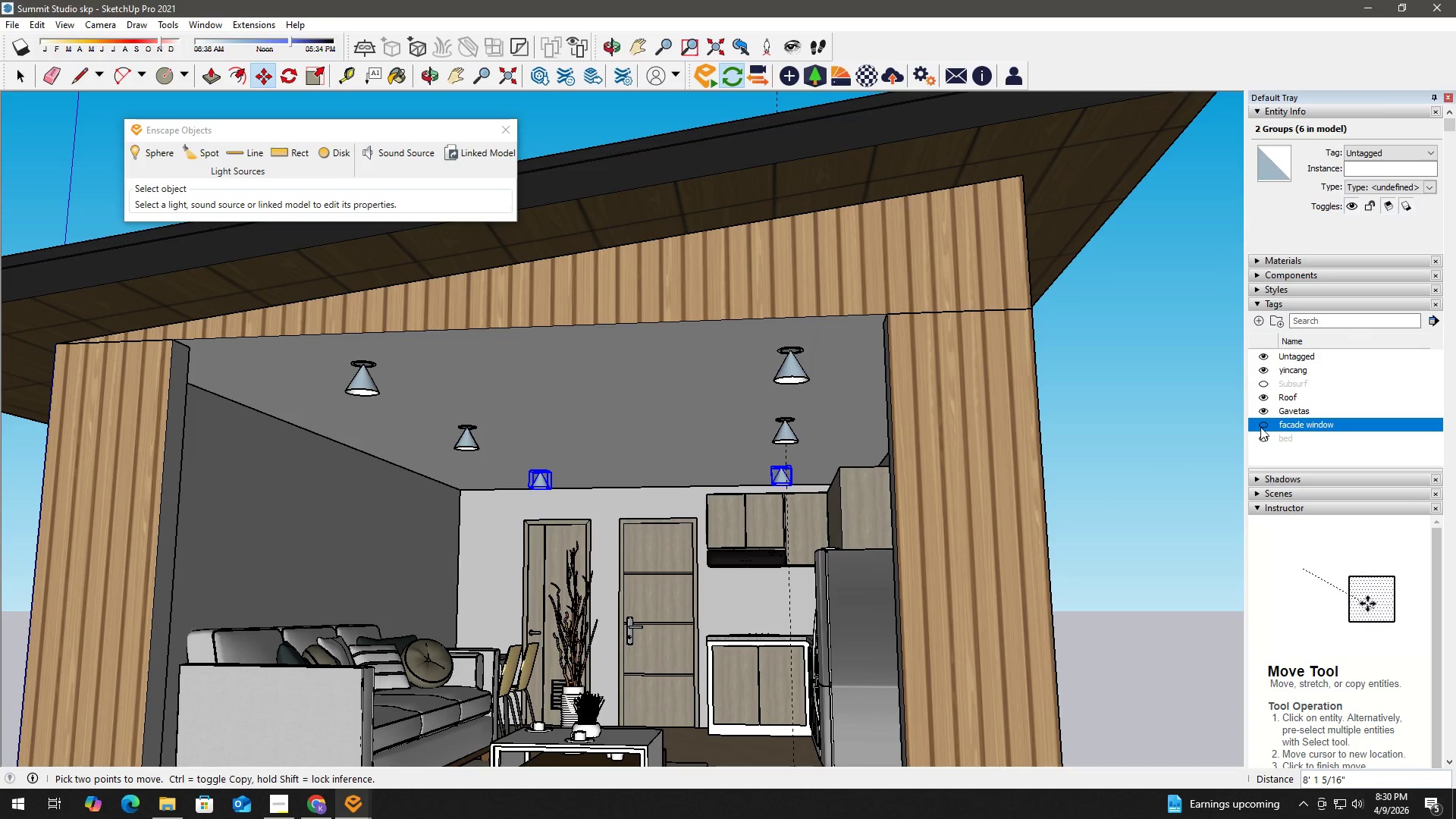 
left_click([1263, 422])
 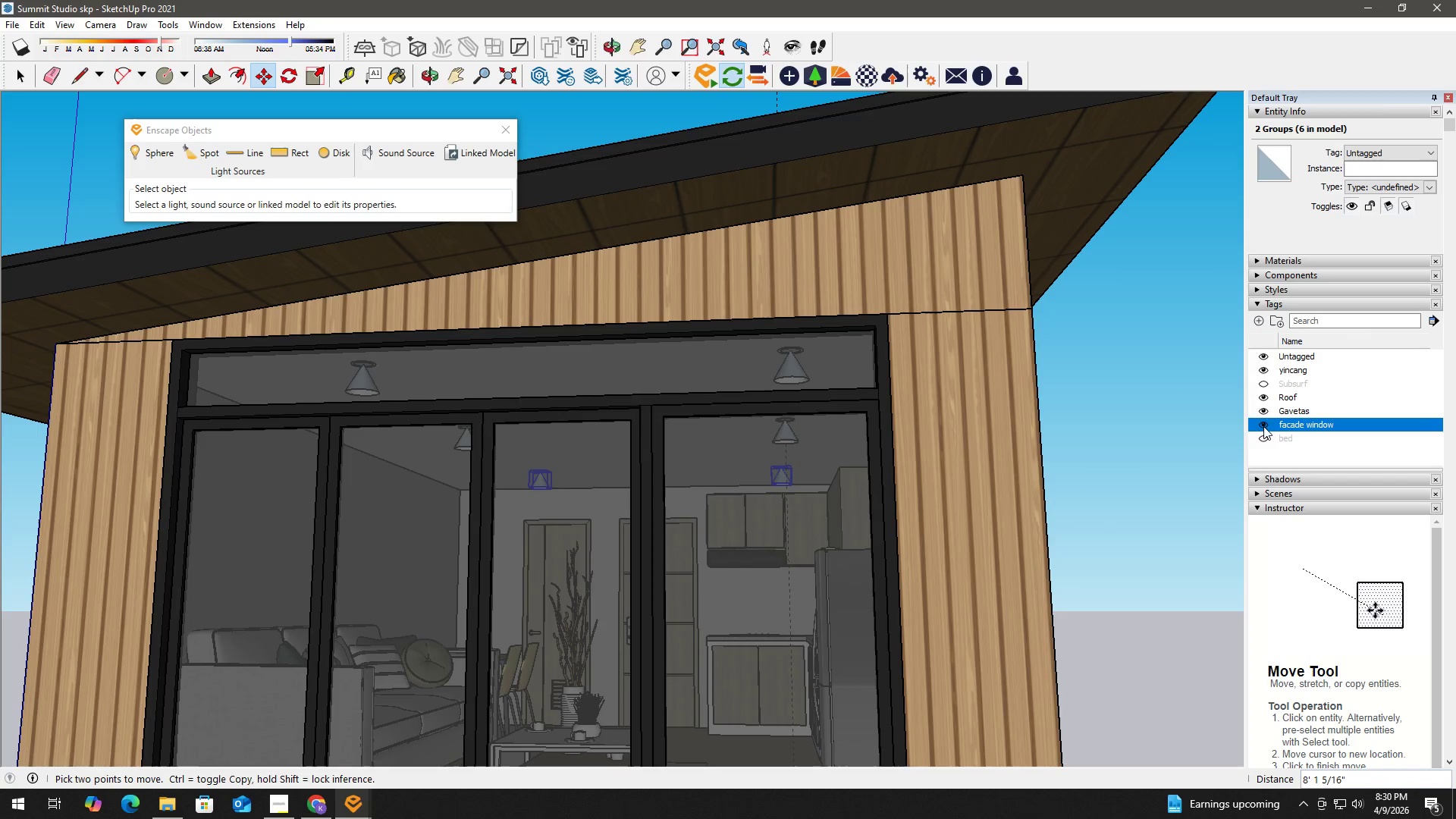 
key(Alt+Tab)
 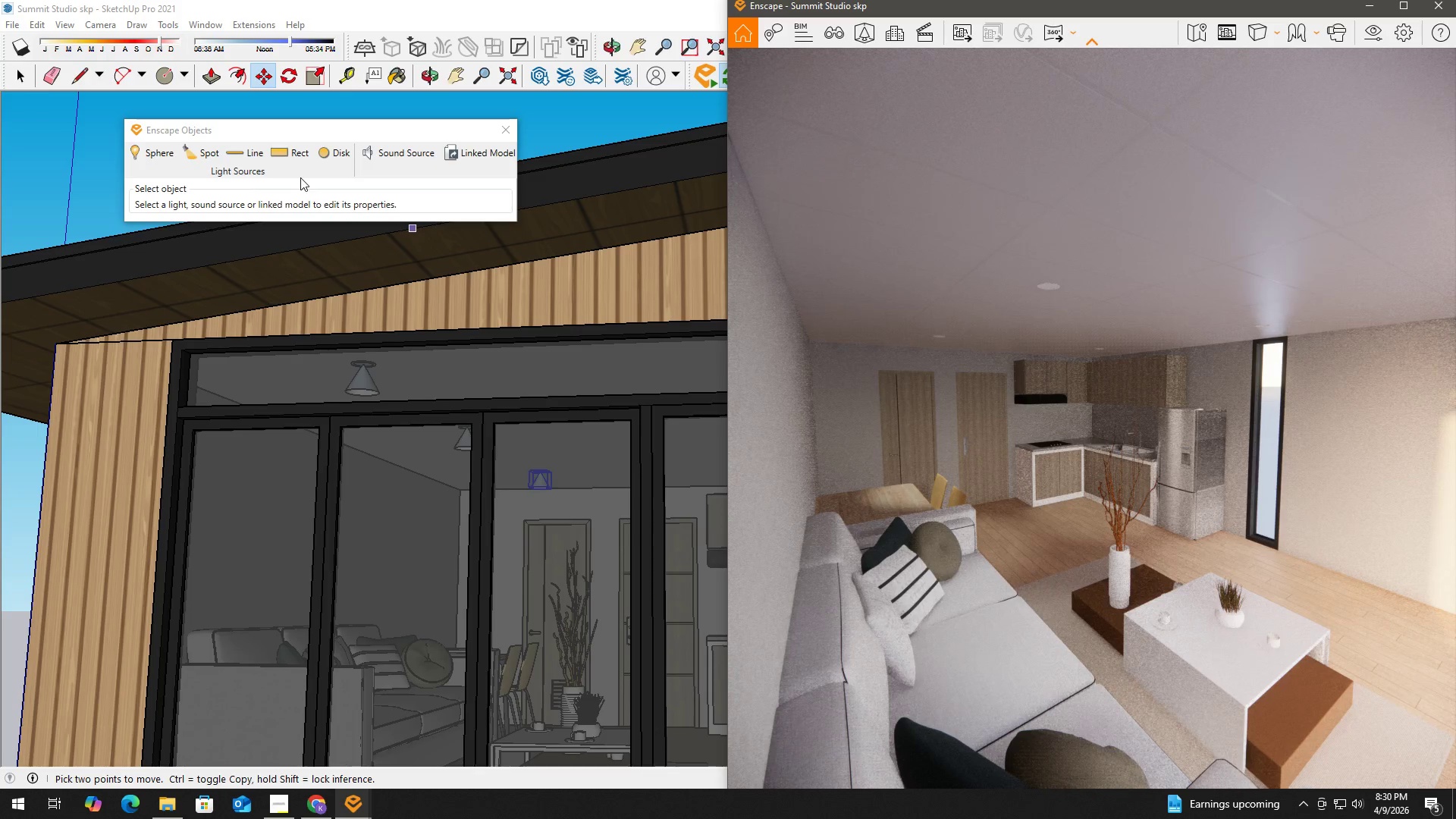 
wait(5.22)
 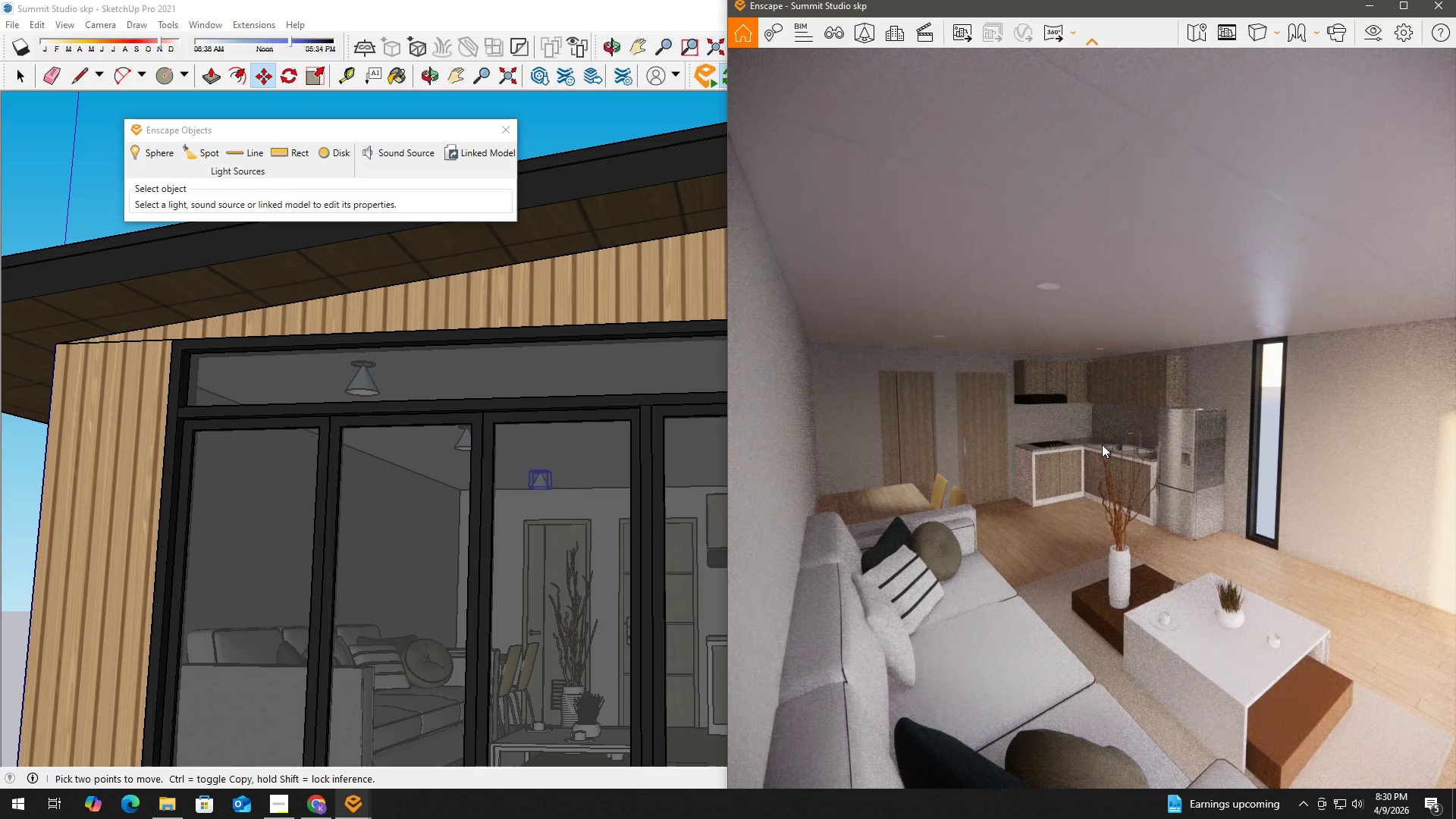 
key(Space)
 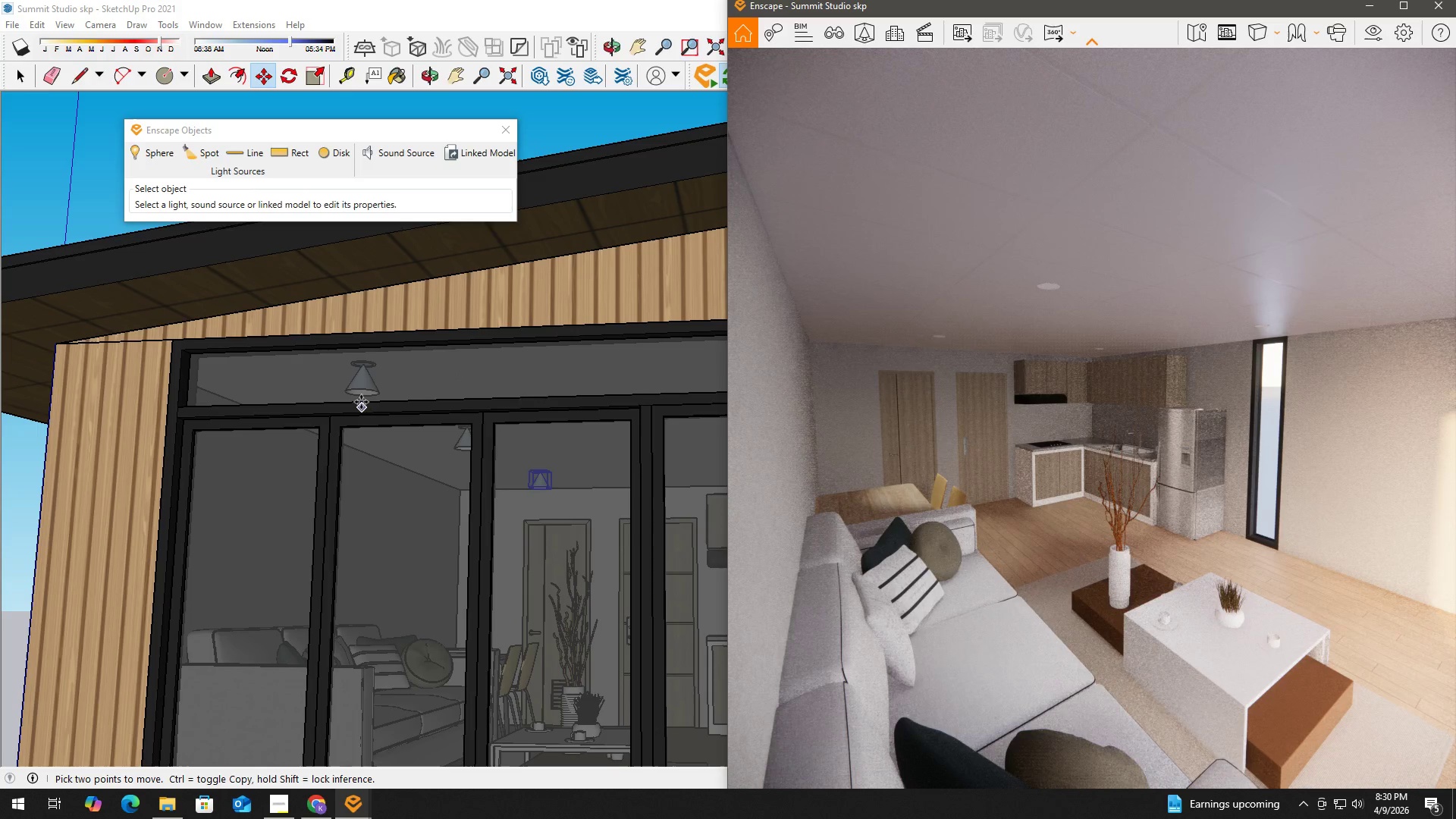 
scroll: coordinate [366, 381], scroll_direction: up, amount: 37.0
 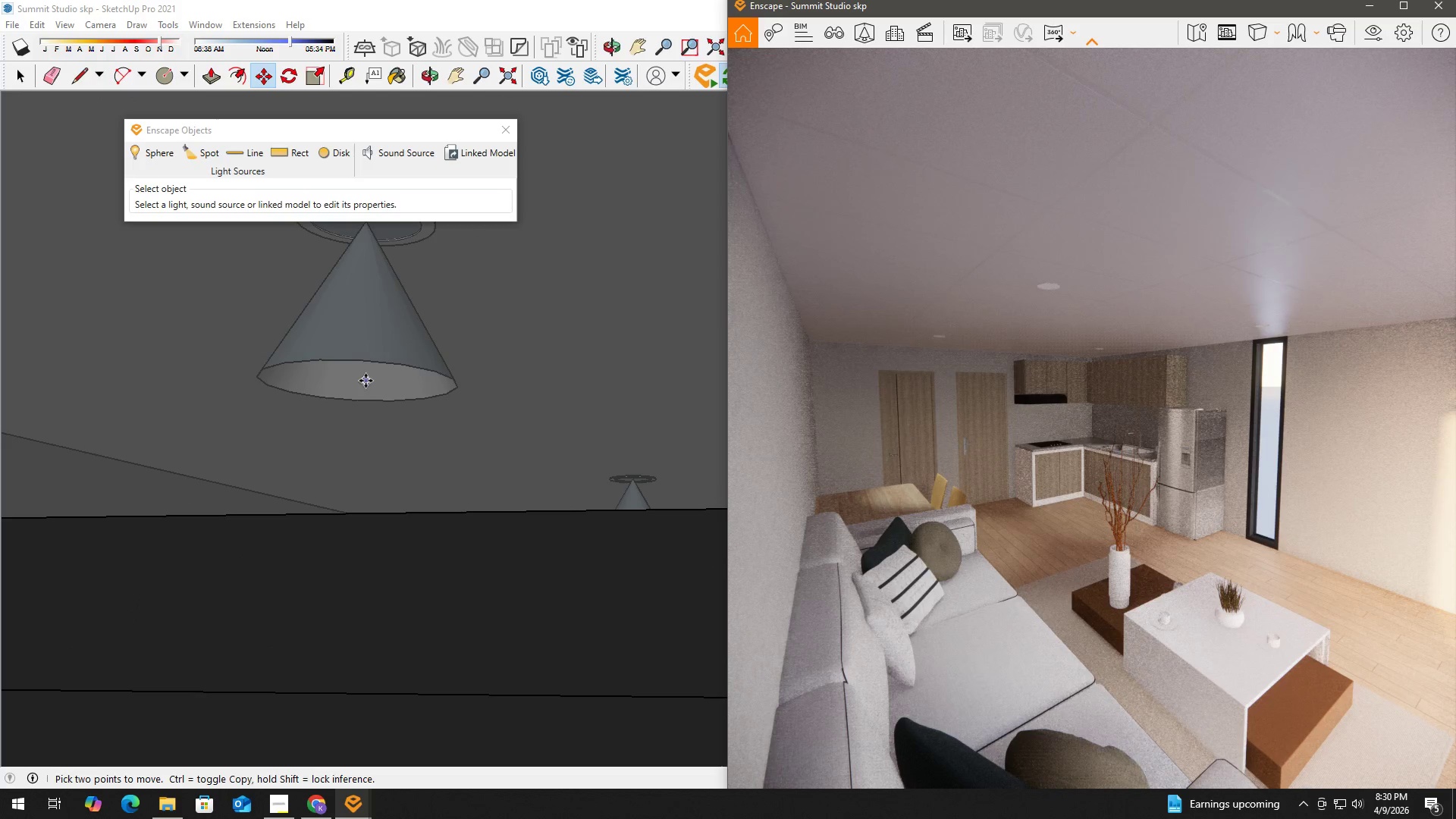 
key(Space)
 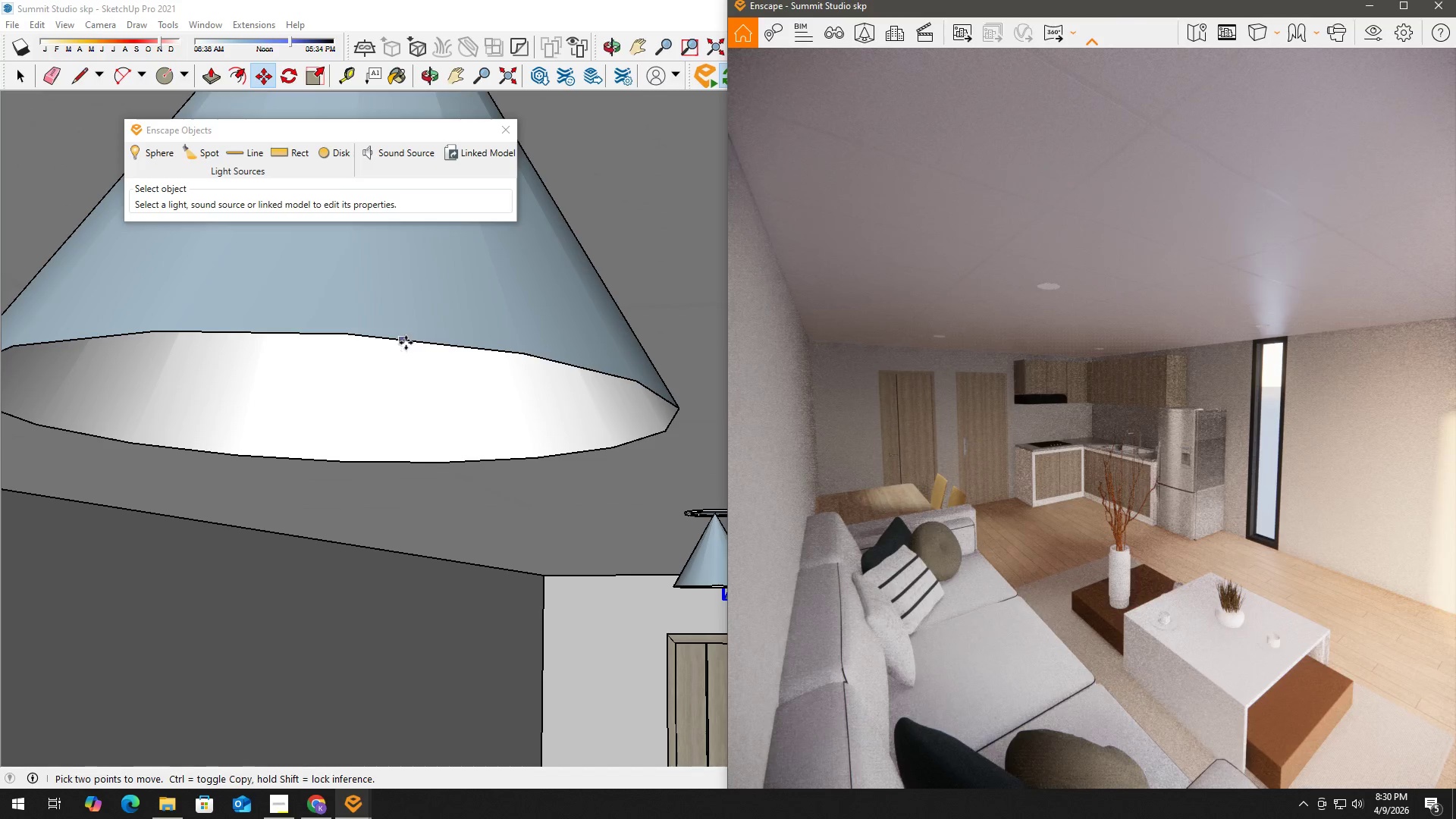 
scroll: coordinate [366, 360], scroll_direction: up, amount: 43.0
 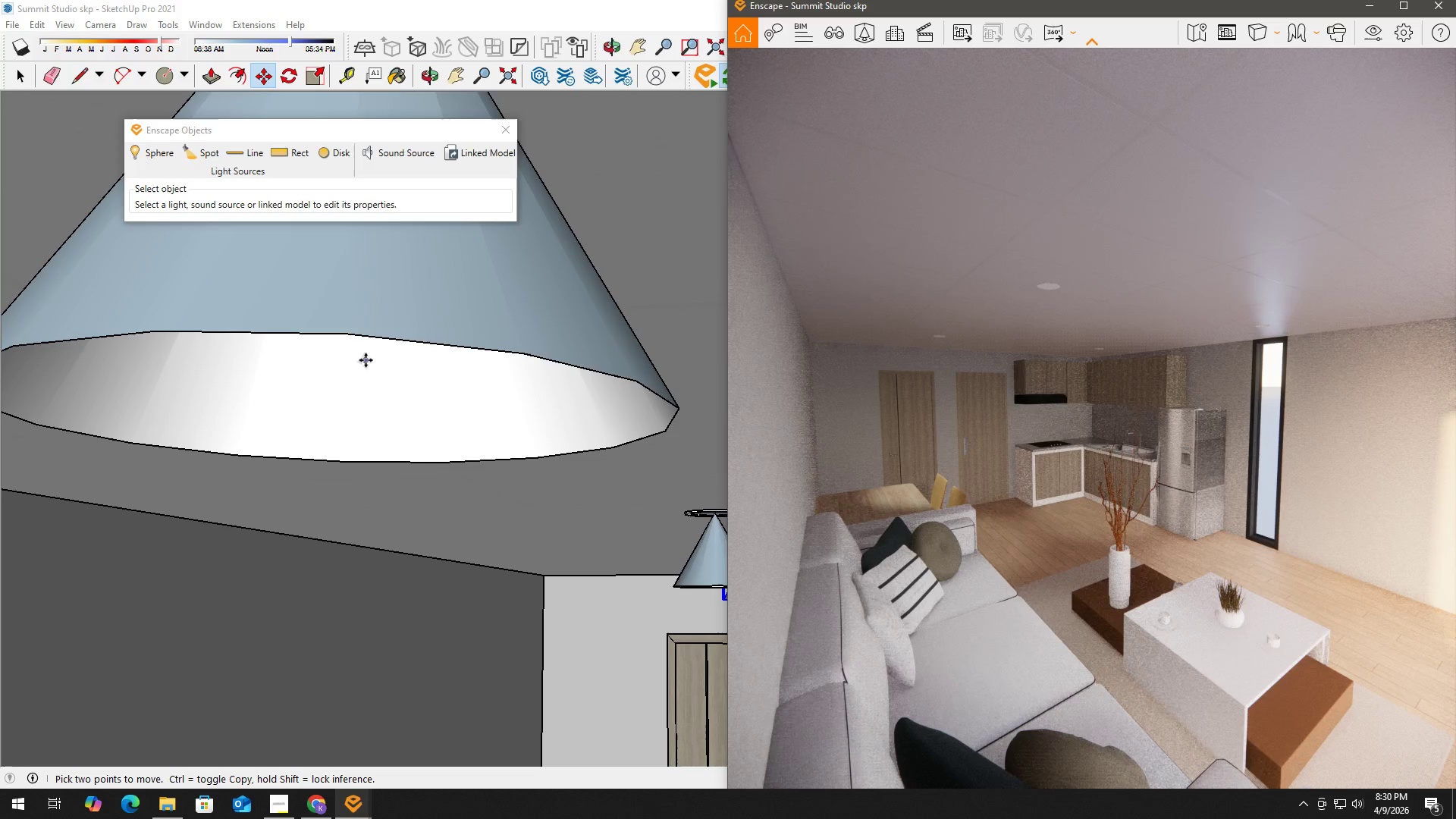 
left_click([419, 335])
 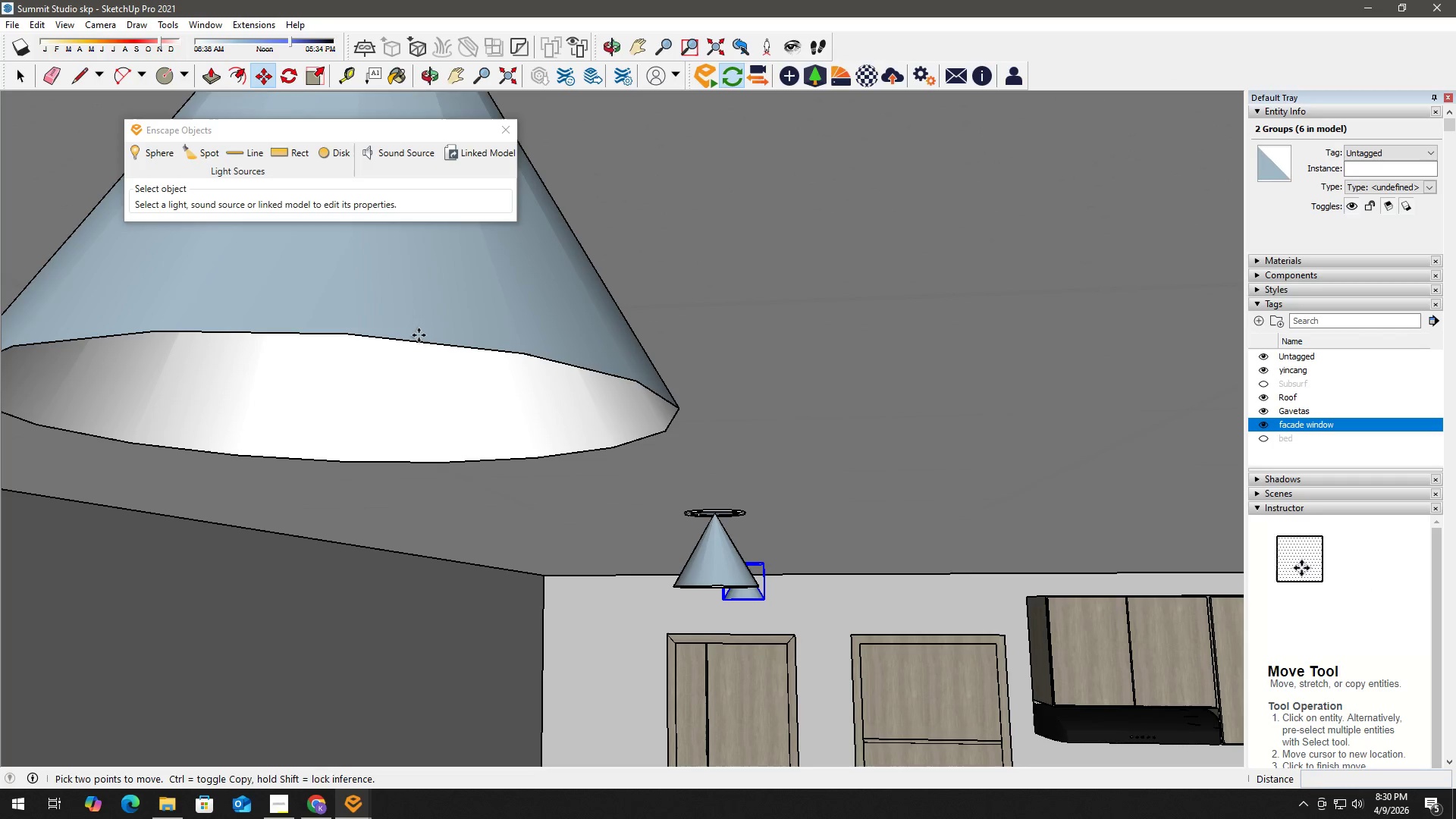 
key(Space)
 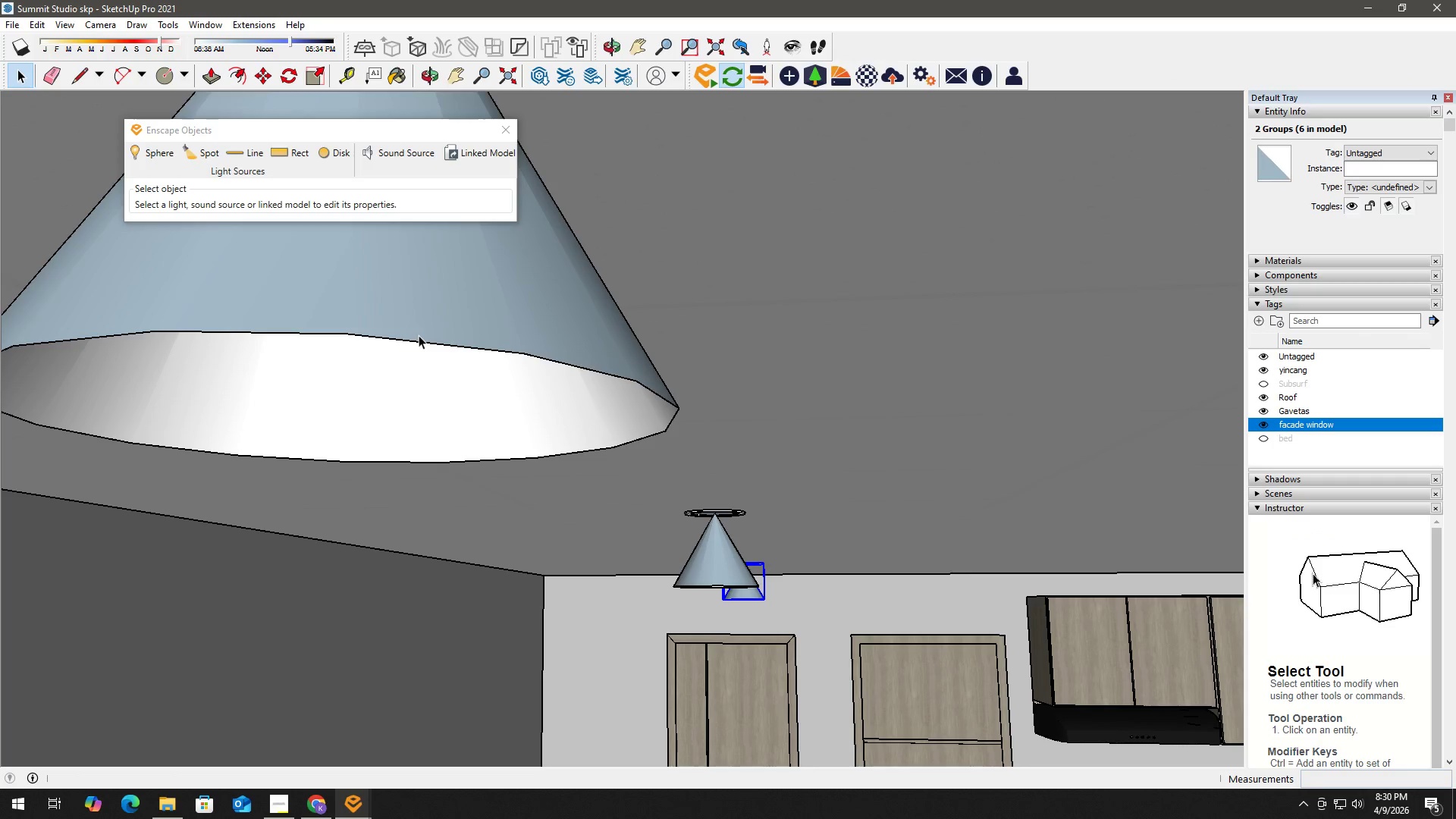 
double_click([419, 335])
 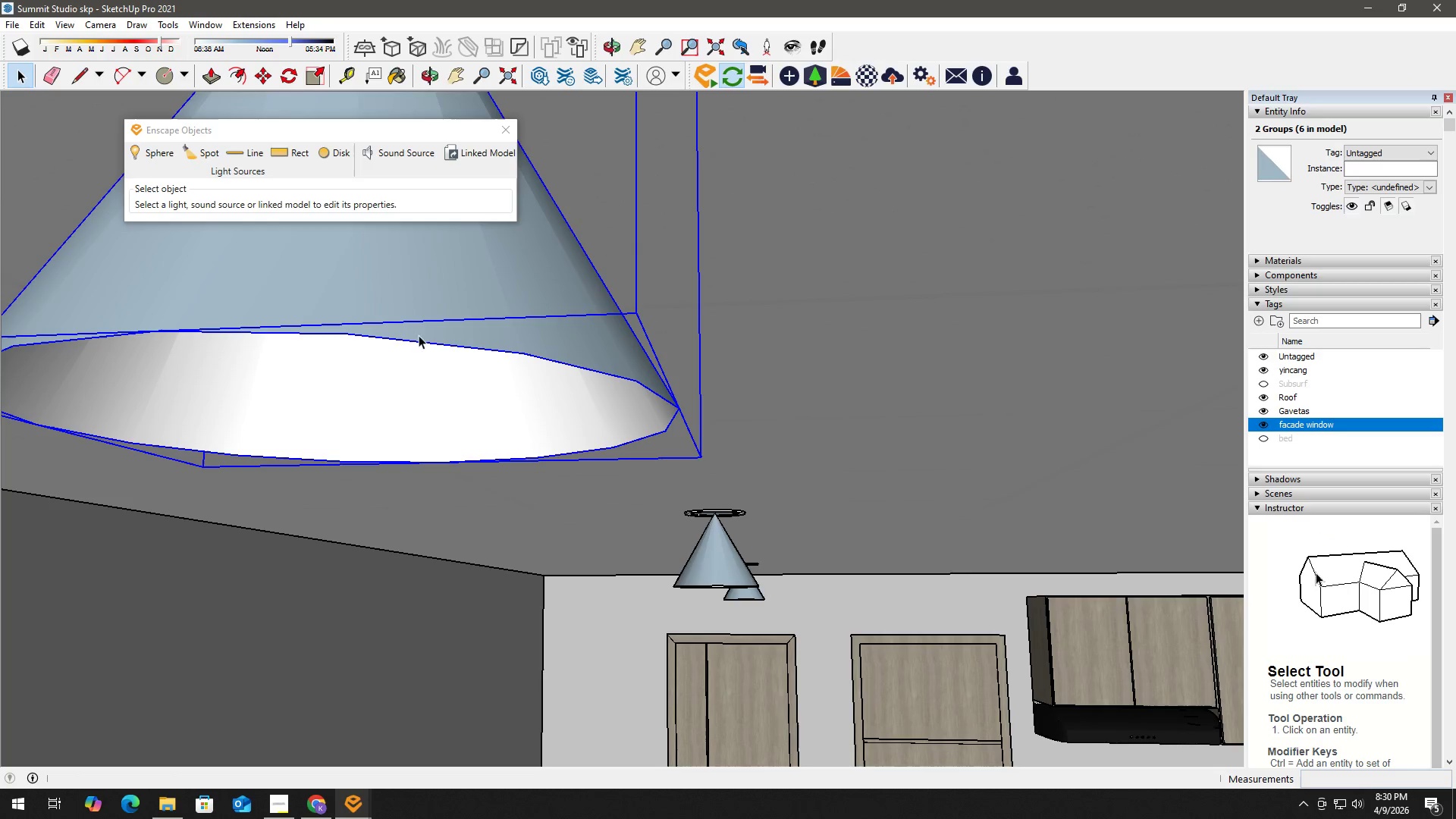 
triple_click([419, 335])
 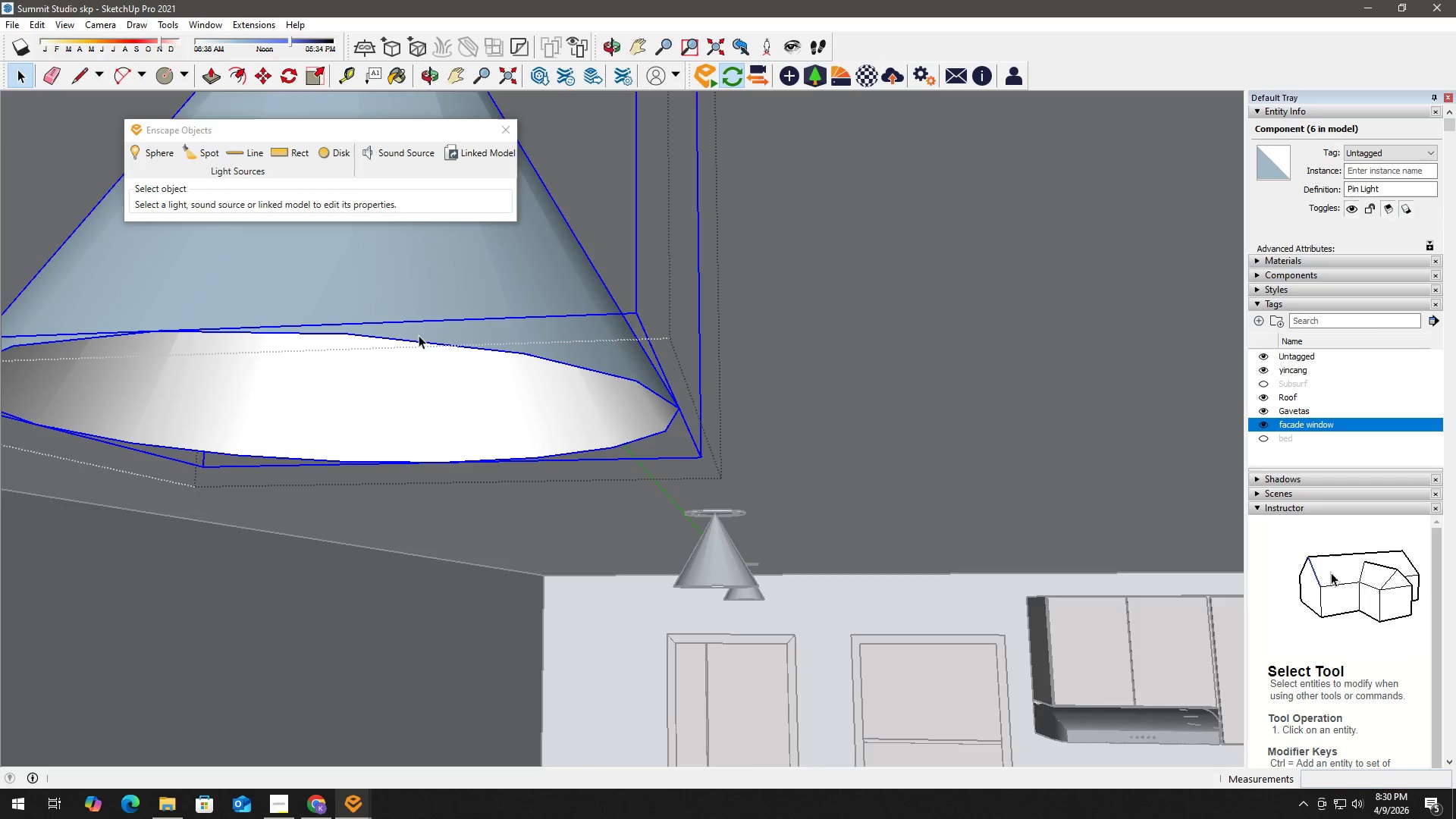 
double_click([419, 335])
 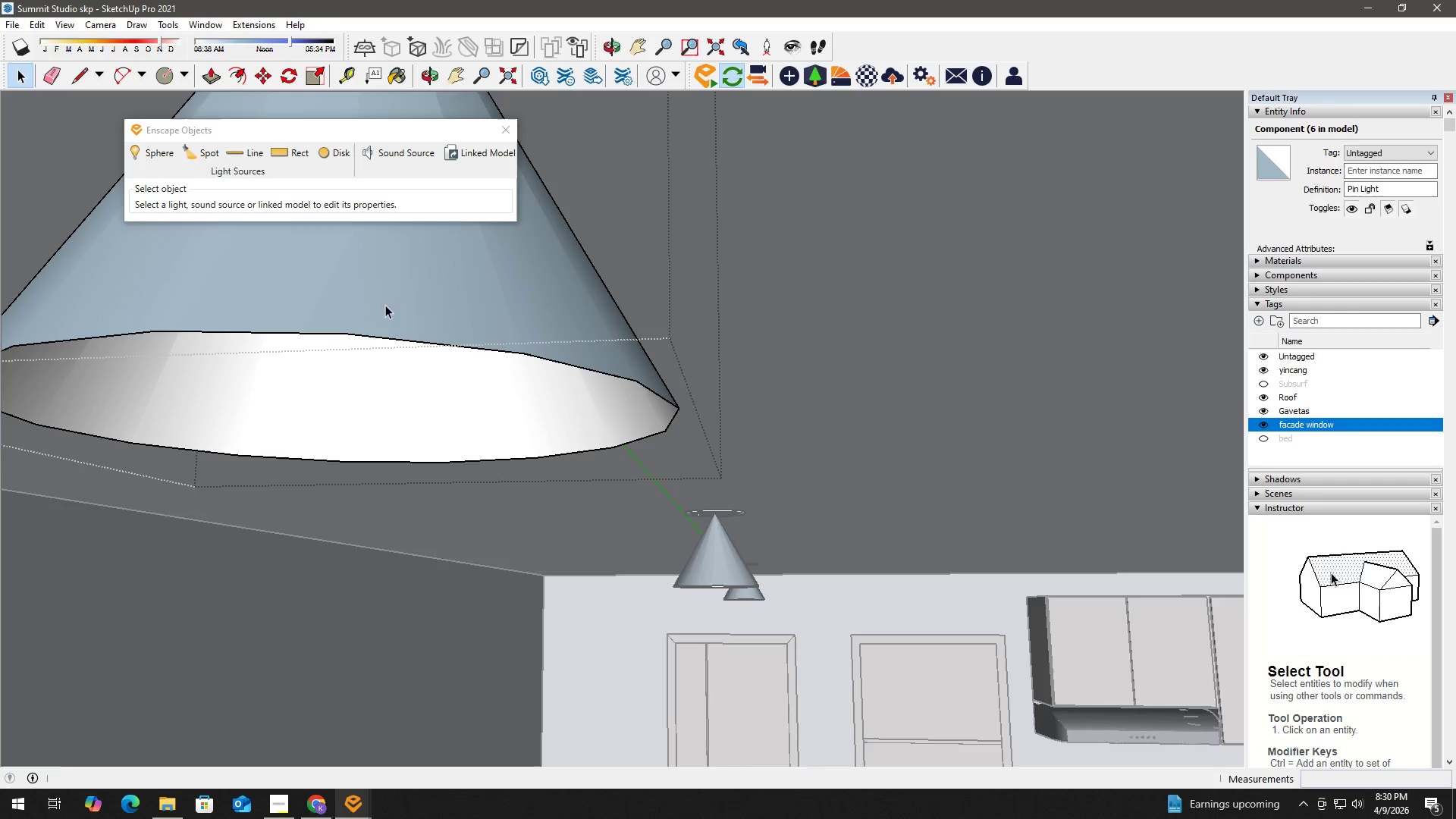 
left_click([343, 286])
 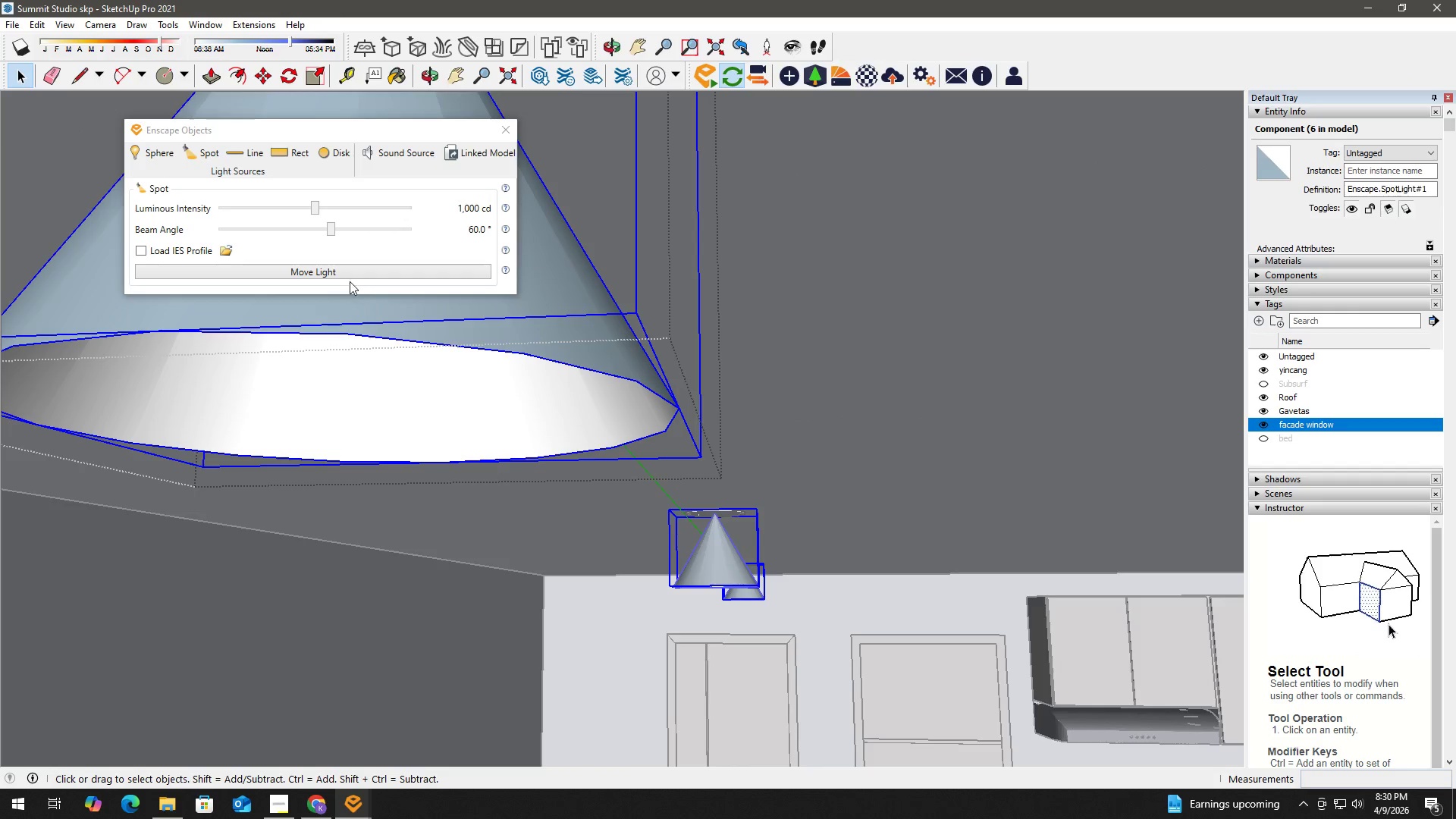 
key(Alt+Tab)
 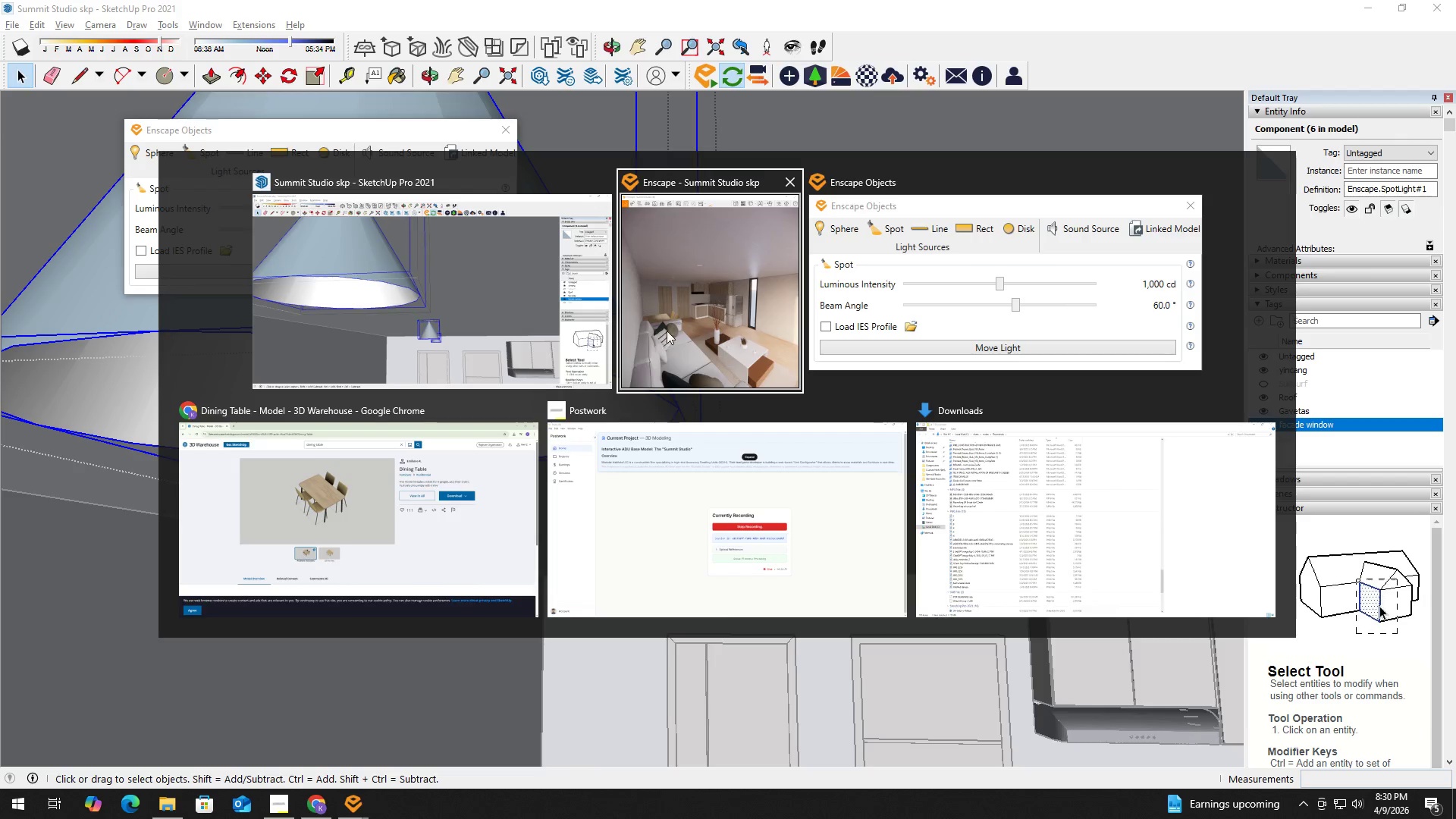 
left_click([709, 306])
 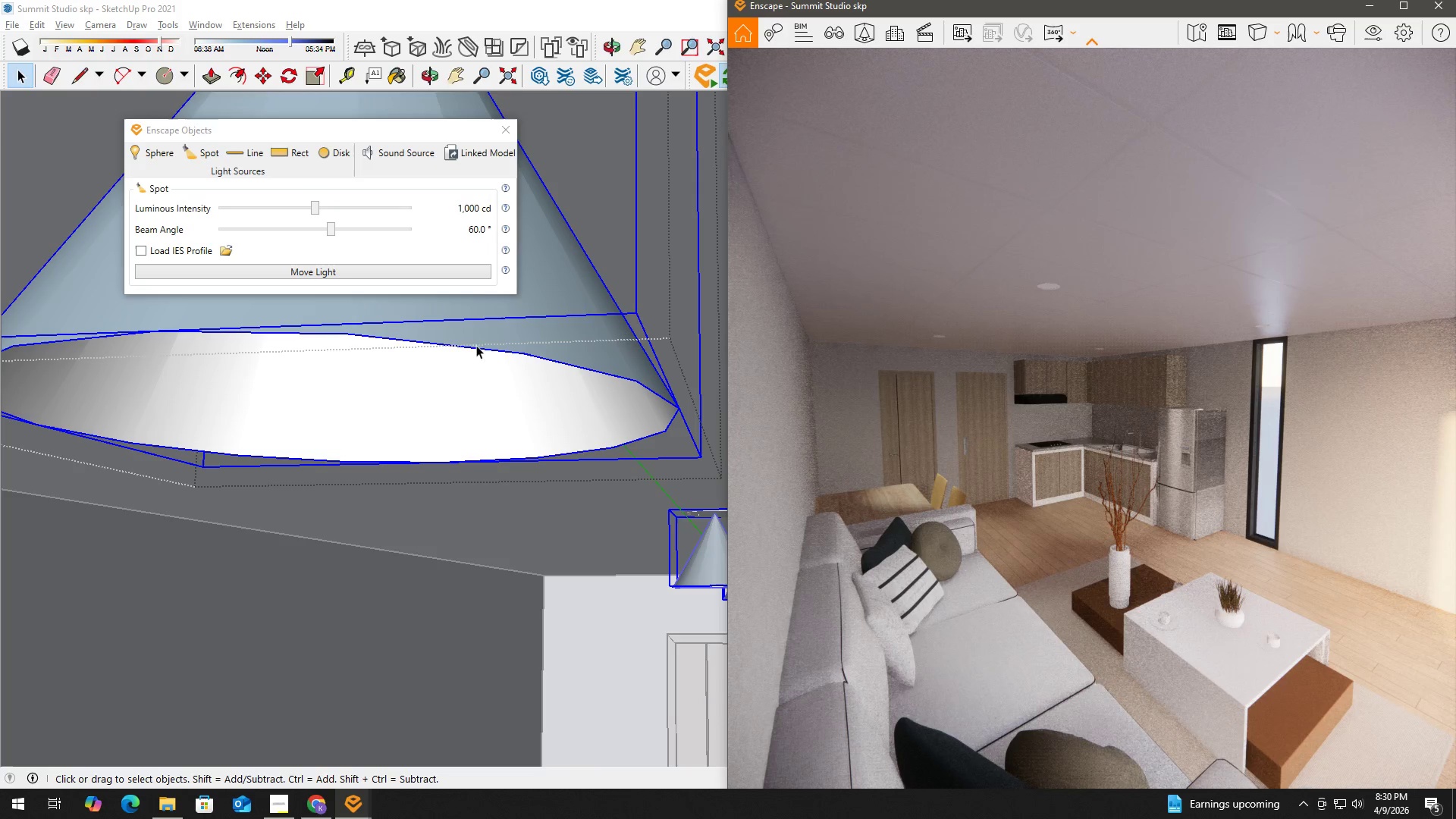 
double_click([491, 344])
 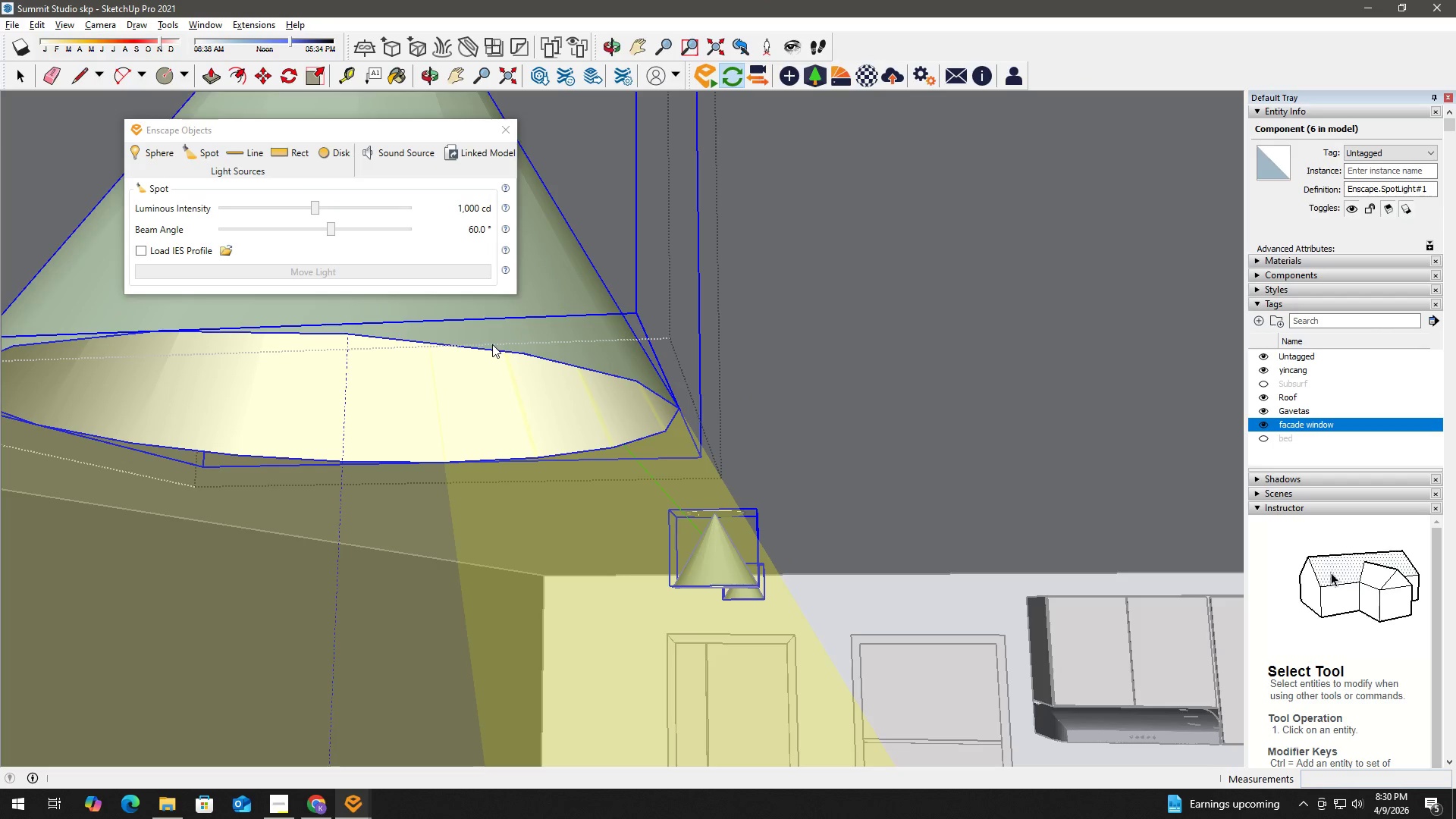 
key(Alt+Tab)
 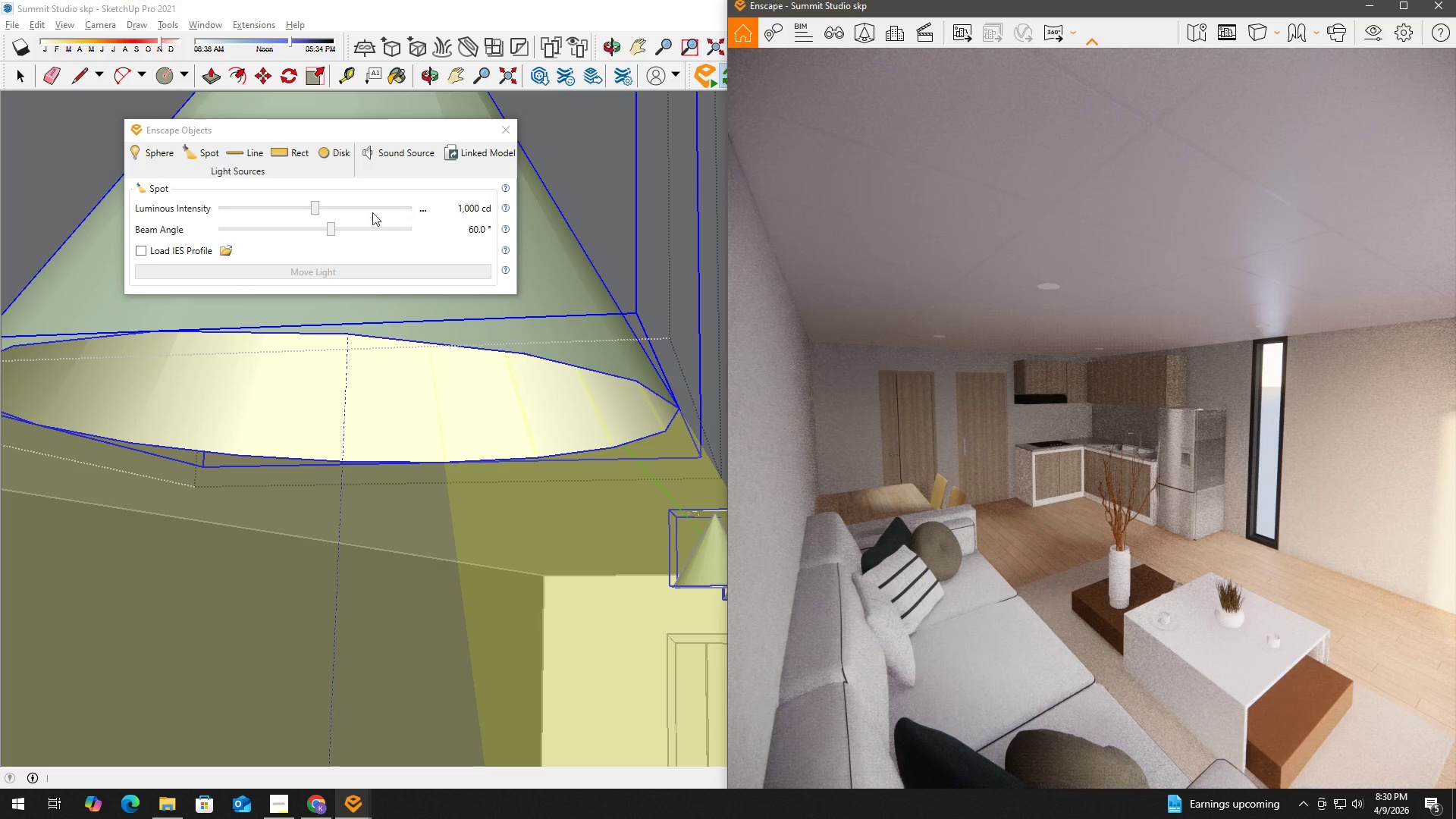 
left_click_drag(start_coordinate=[322, 205], to_coordinate=[395, 218])
 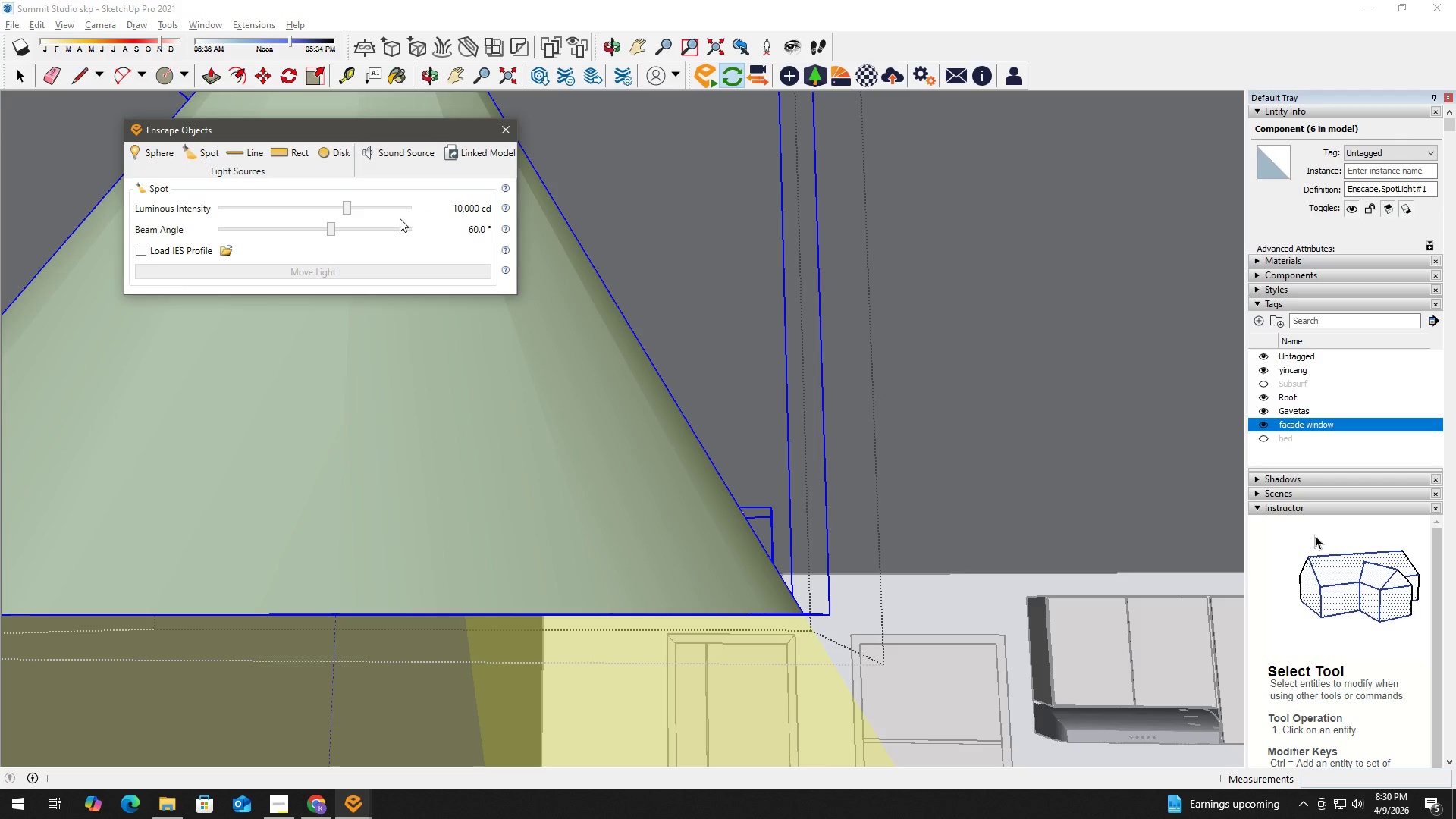 
key(Alt+Tab)
 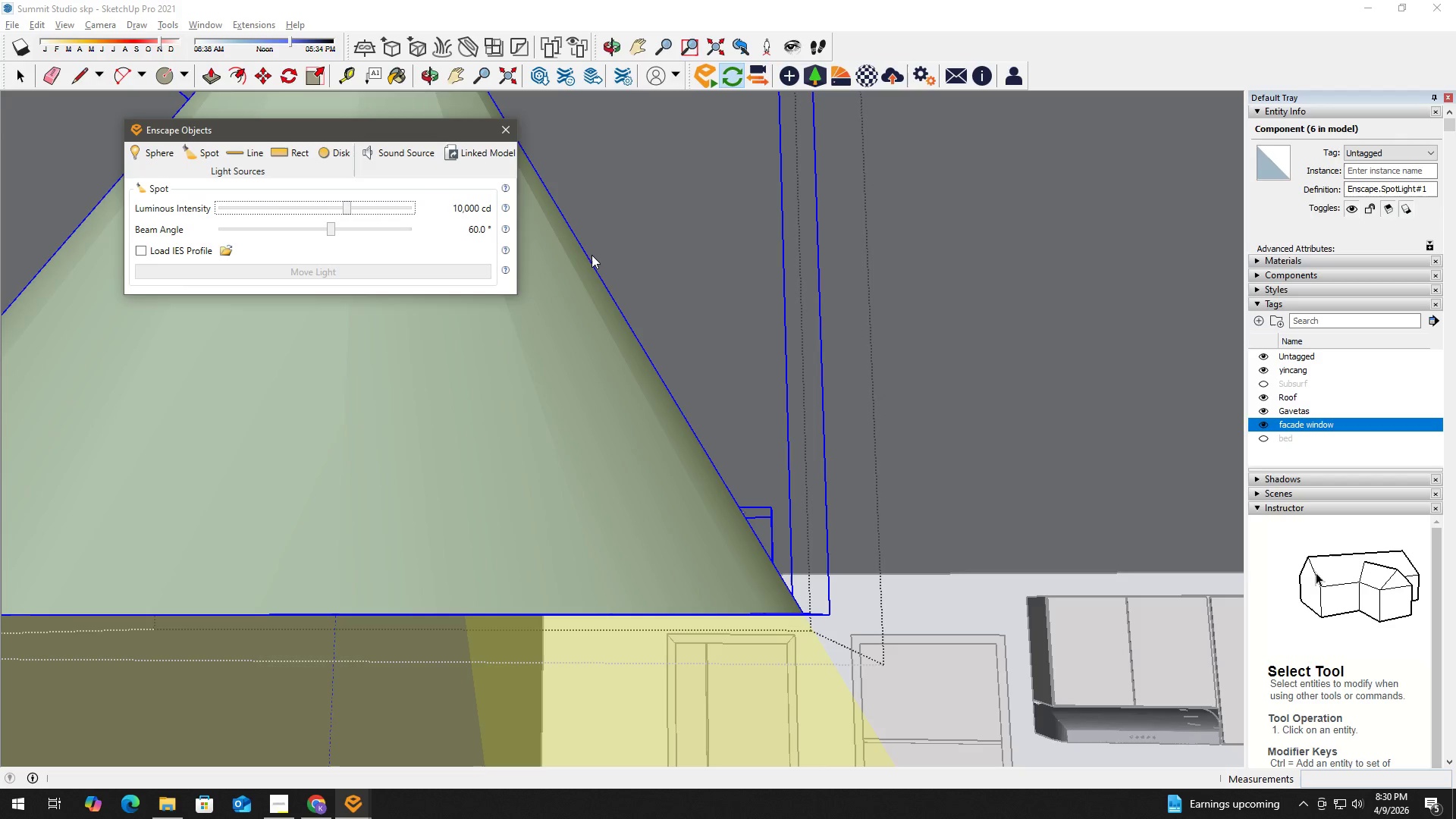 
key(Alt+Tab)
 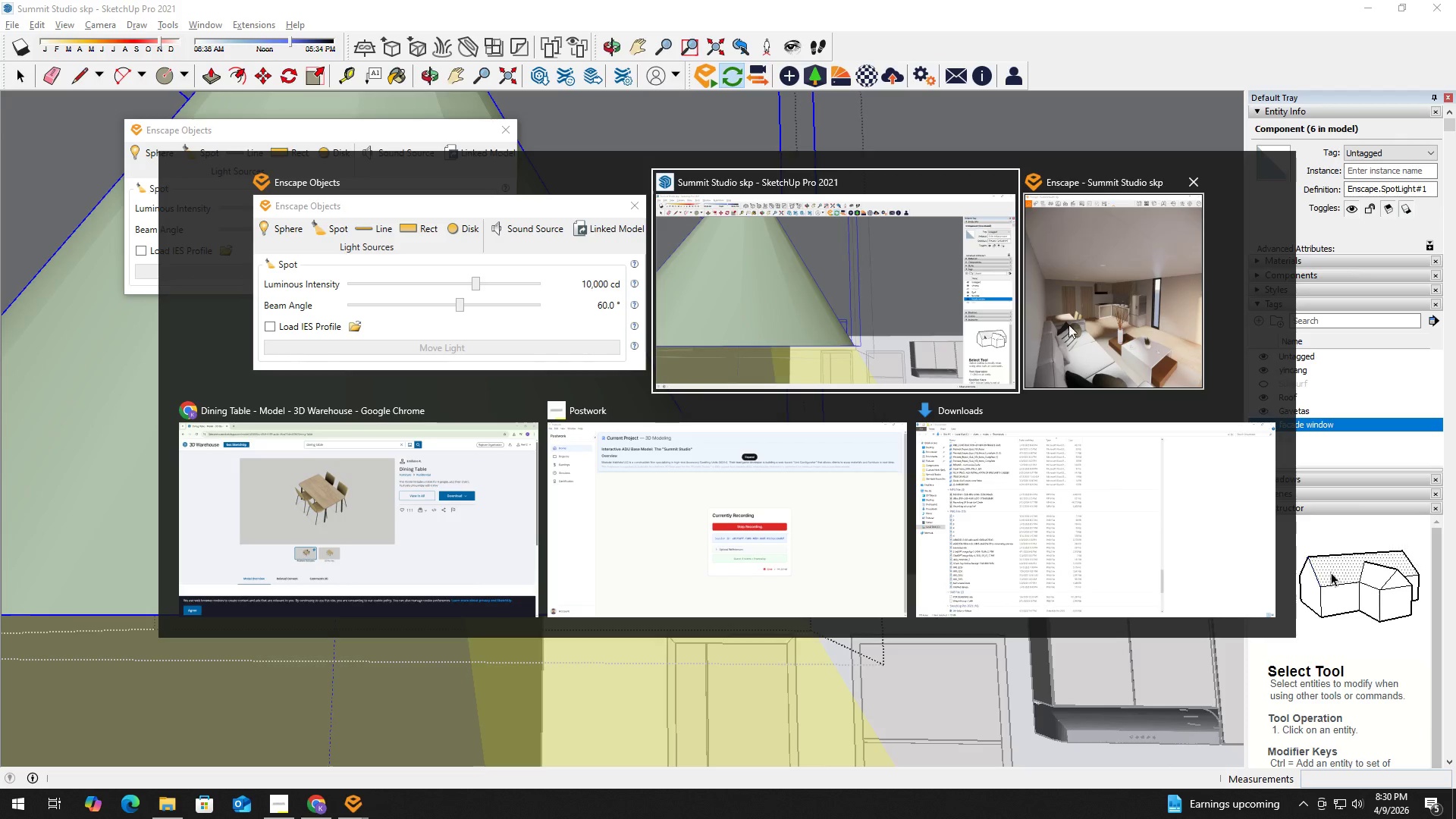 
left_click([1098, 324])
 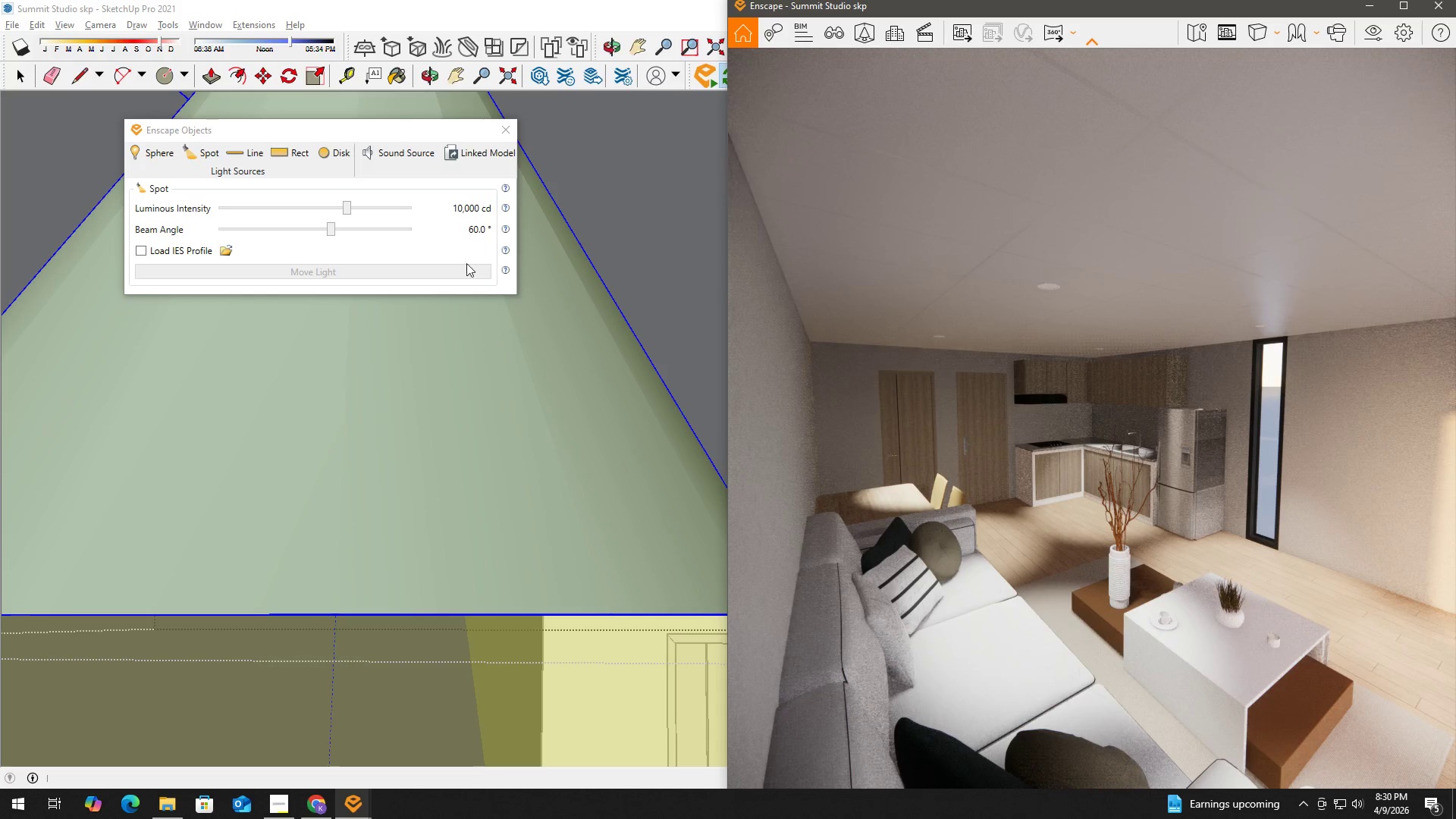 
left_click_drag(start_coordinate=[350, 209], to_coordinate=[375, 212])
 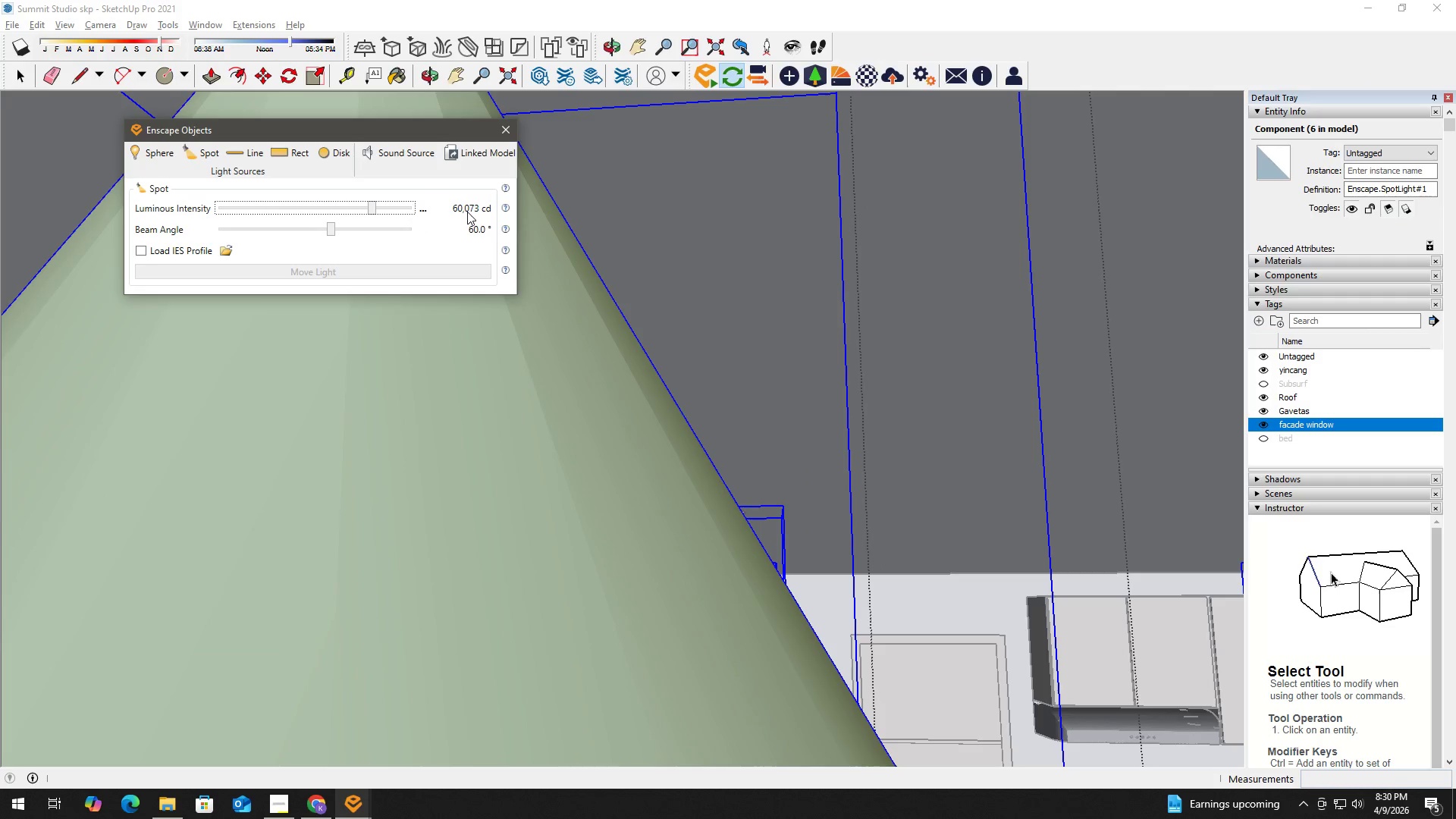 
left_click([420, 209])
 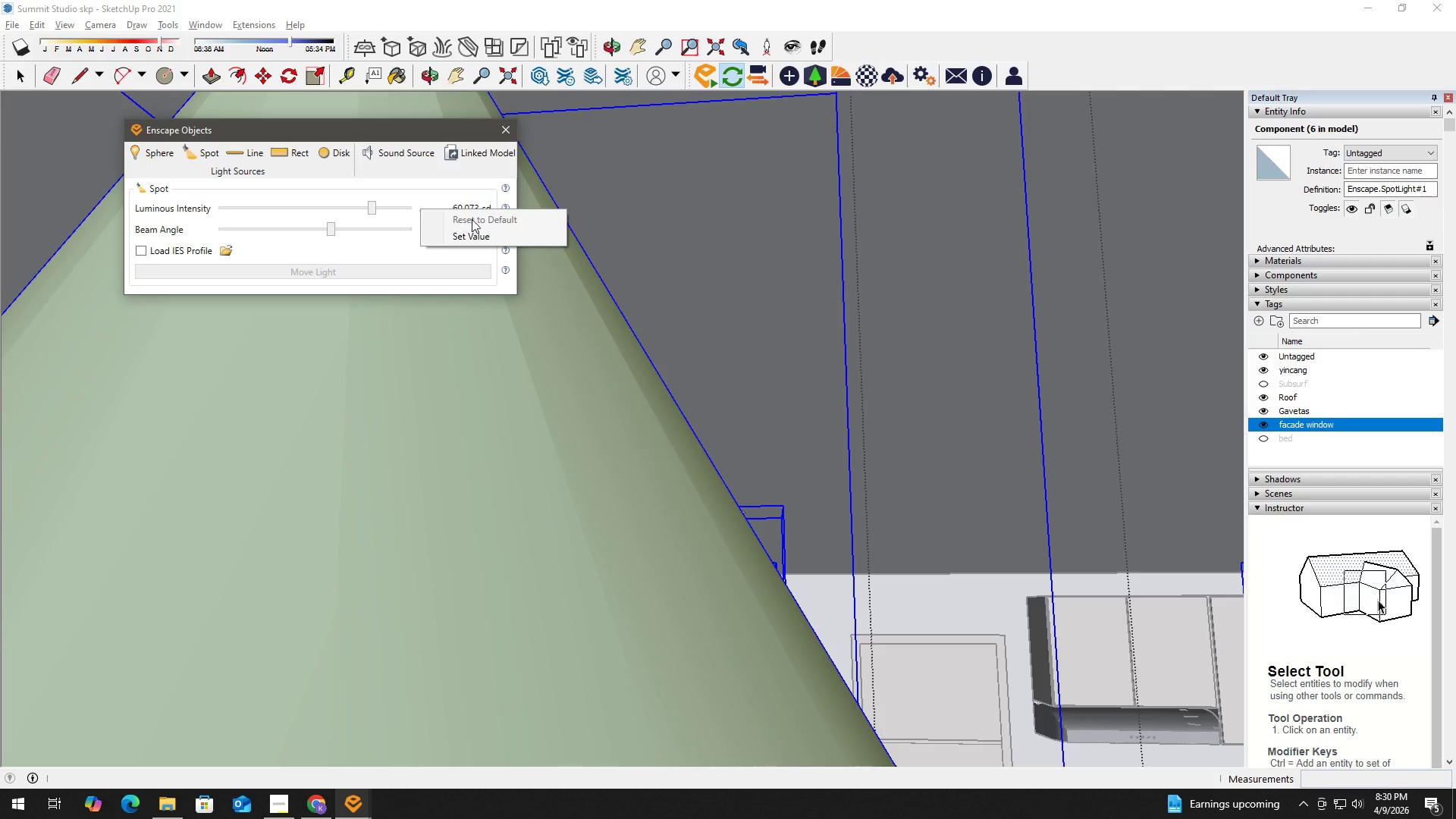 
left_click([474, 241])
 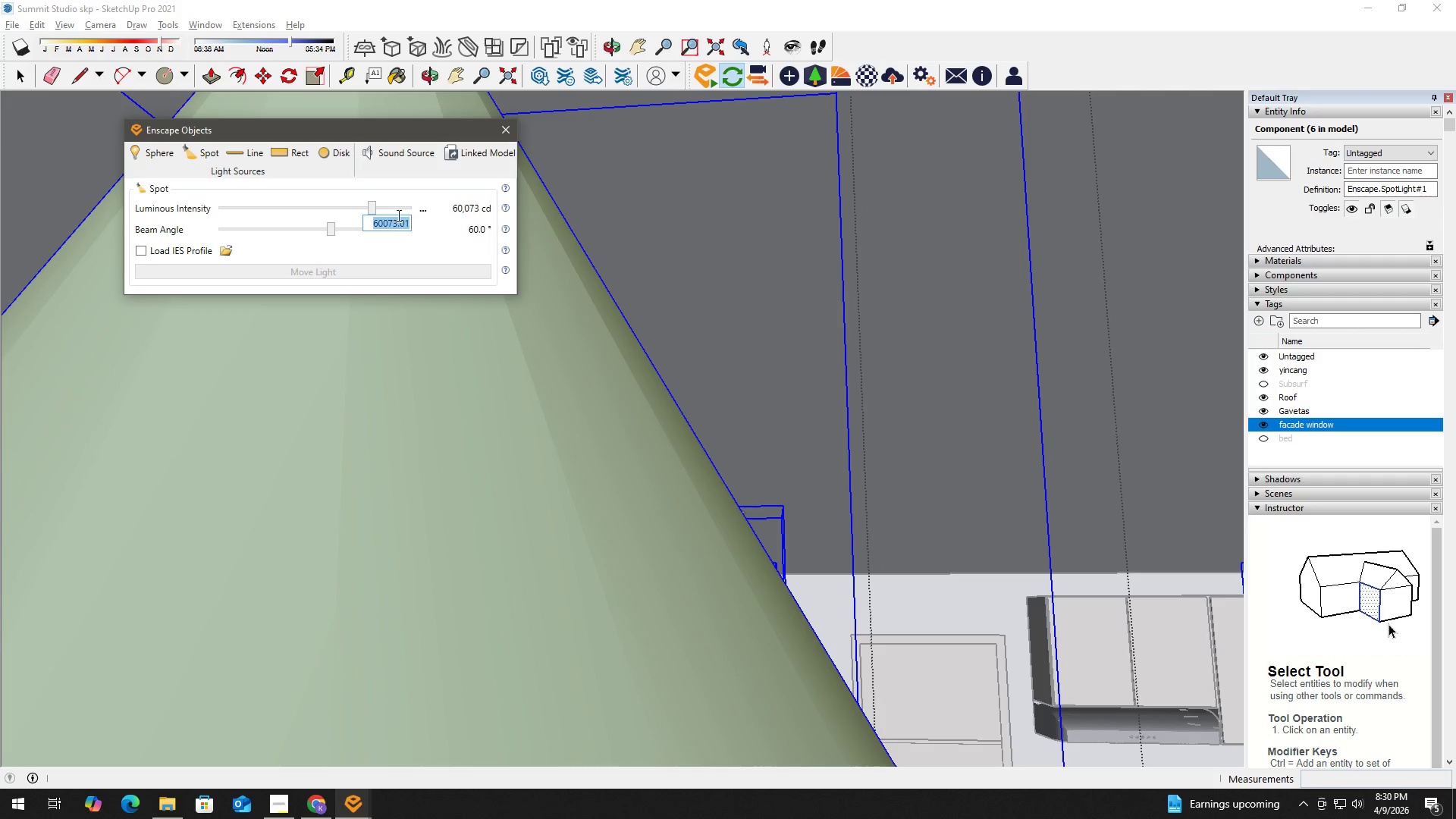 
key(Numpad1)
 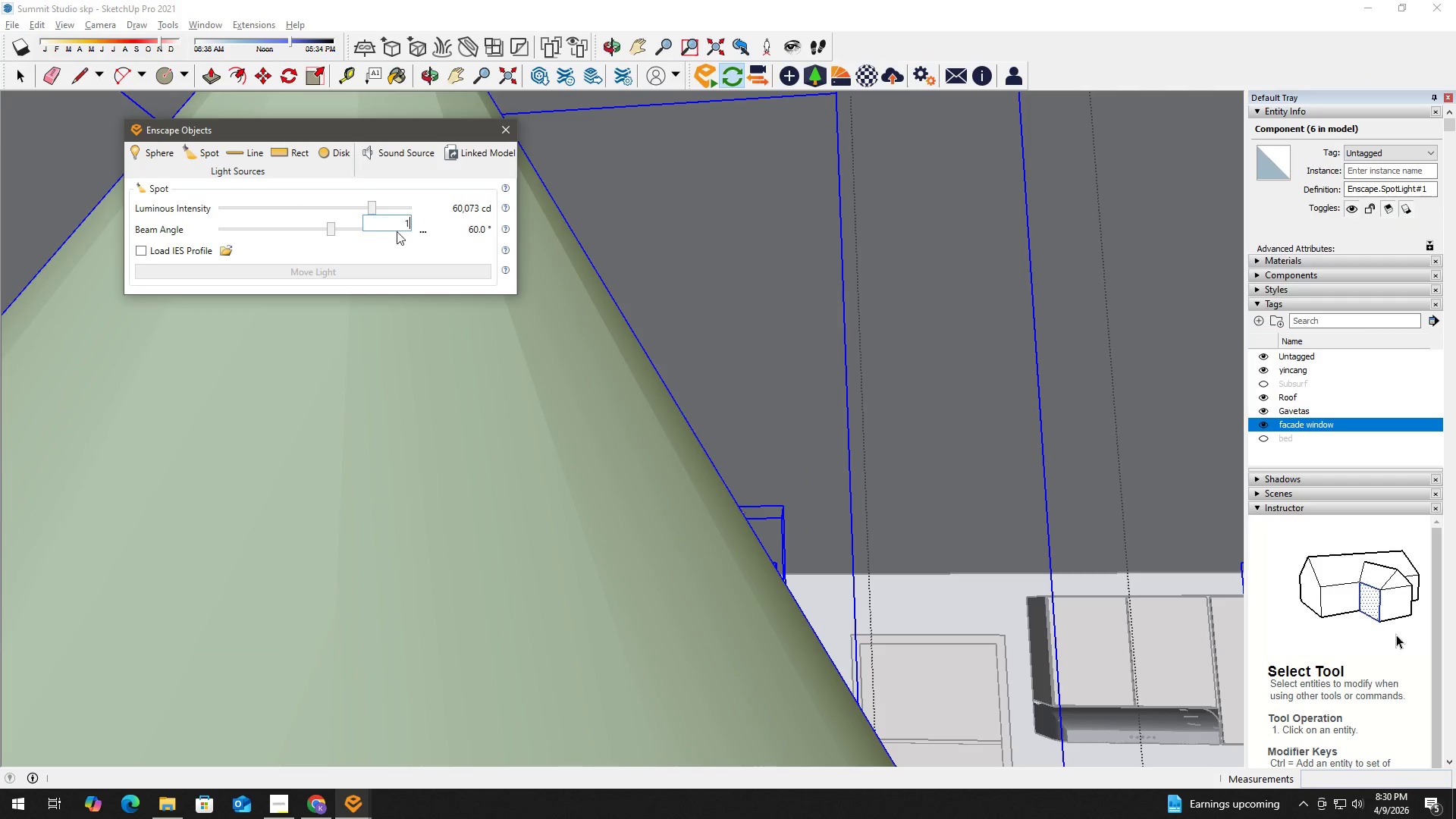 
key(Numpad0)
 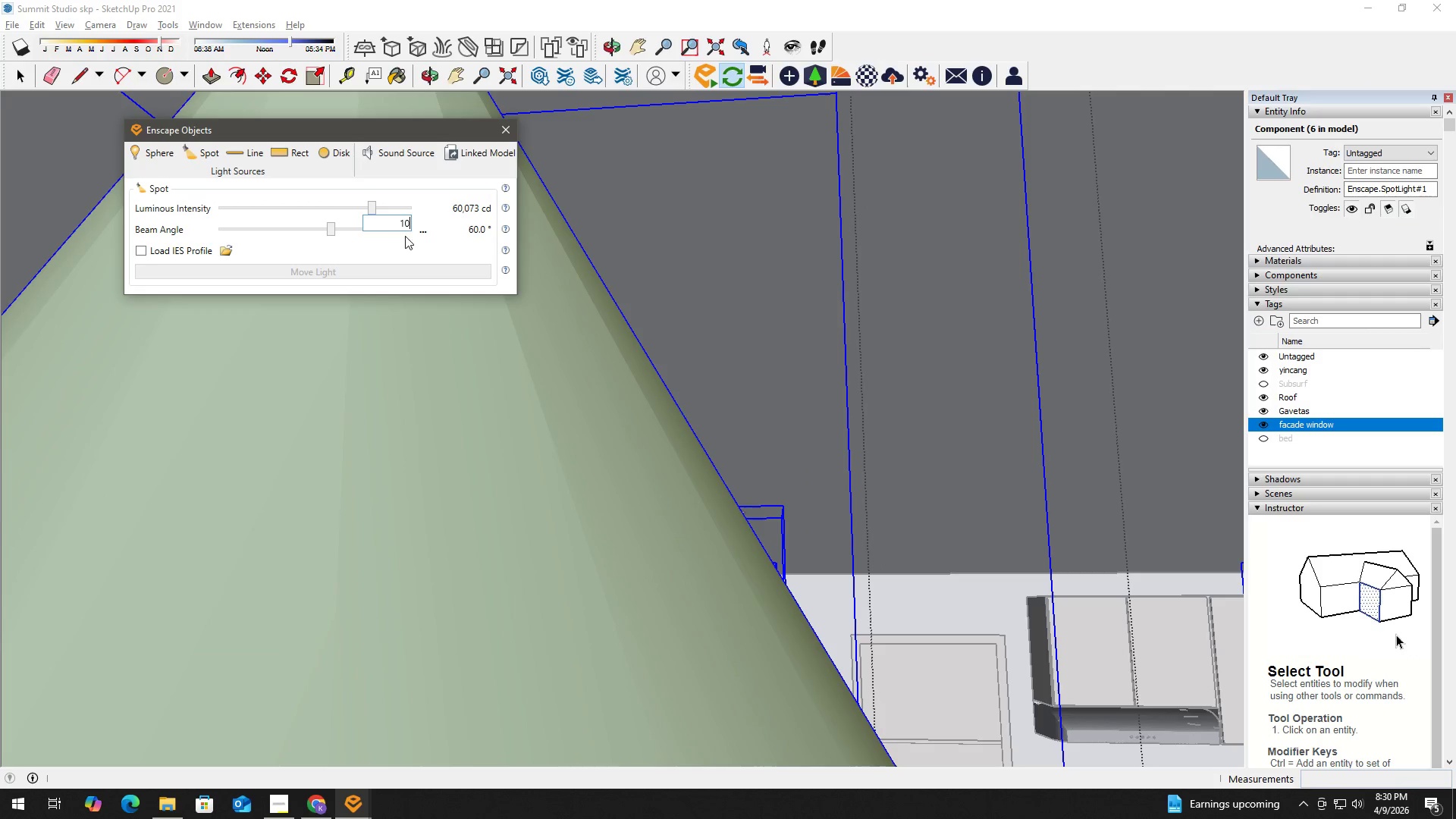 
key(Numpad0)
 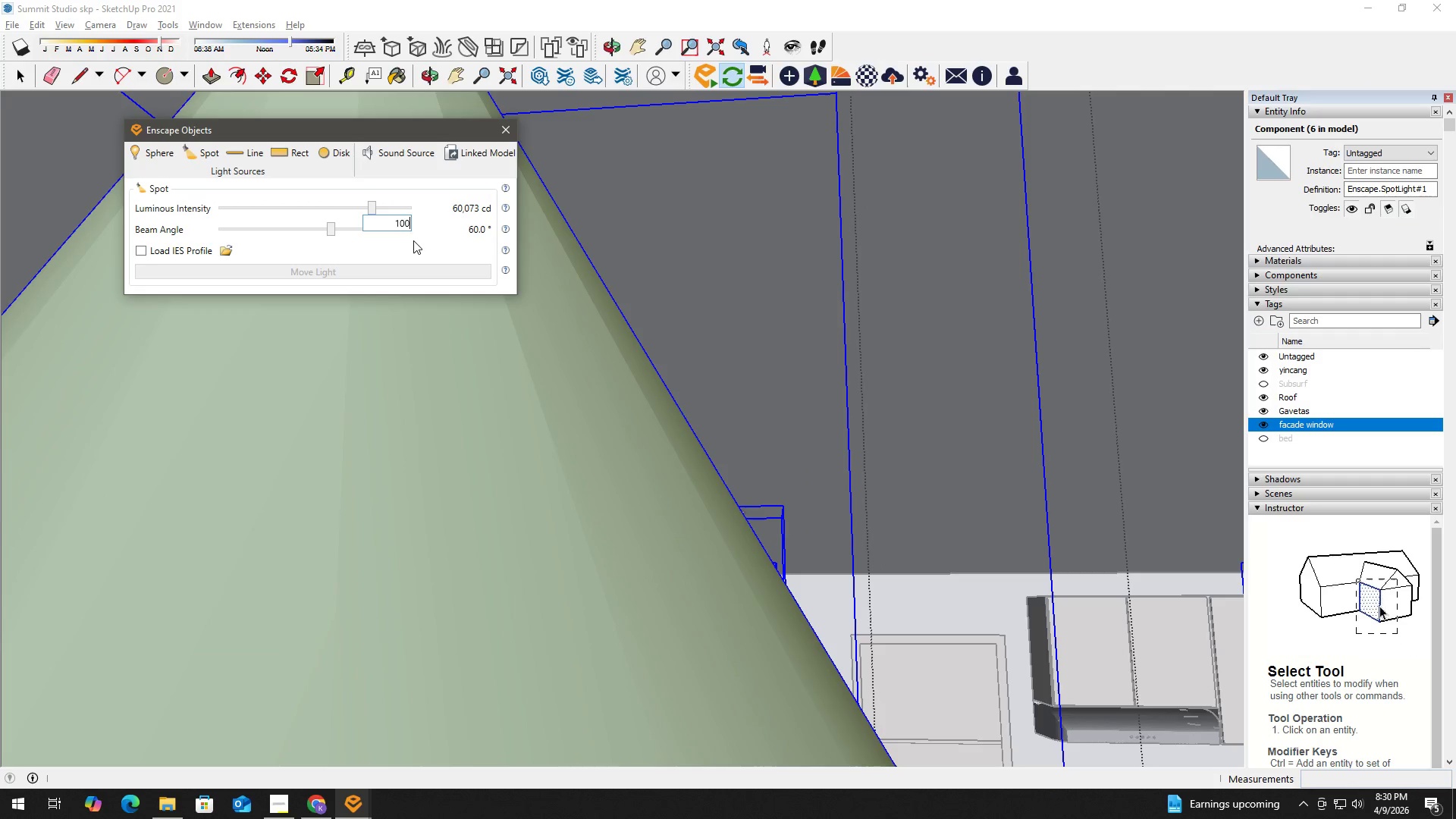 
key(Numpad0)
 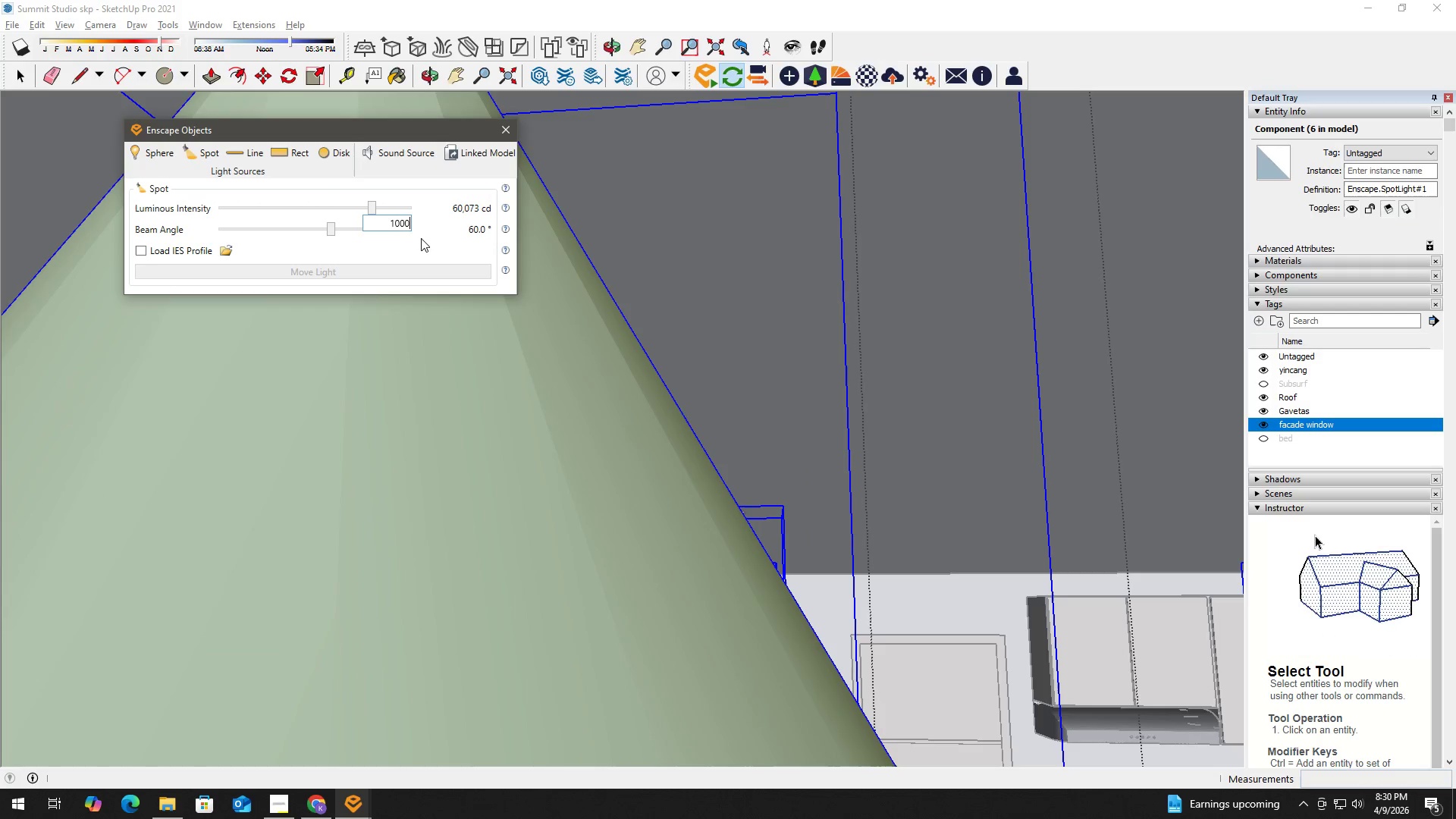 
key(Enter)
 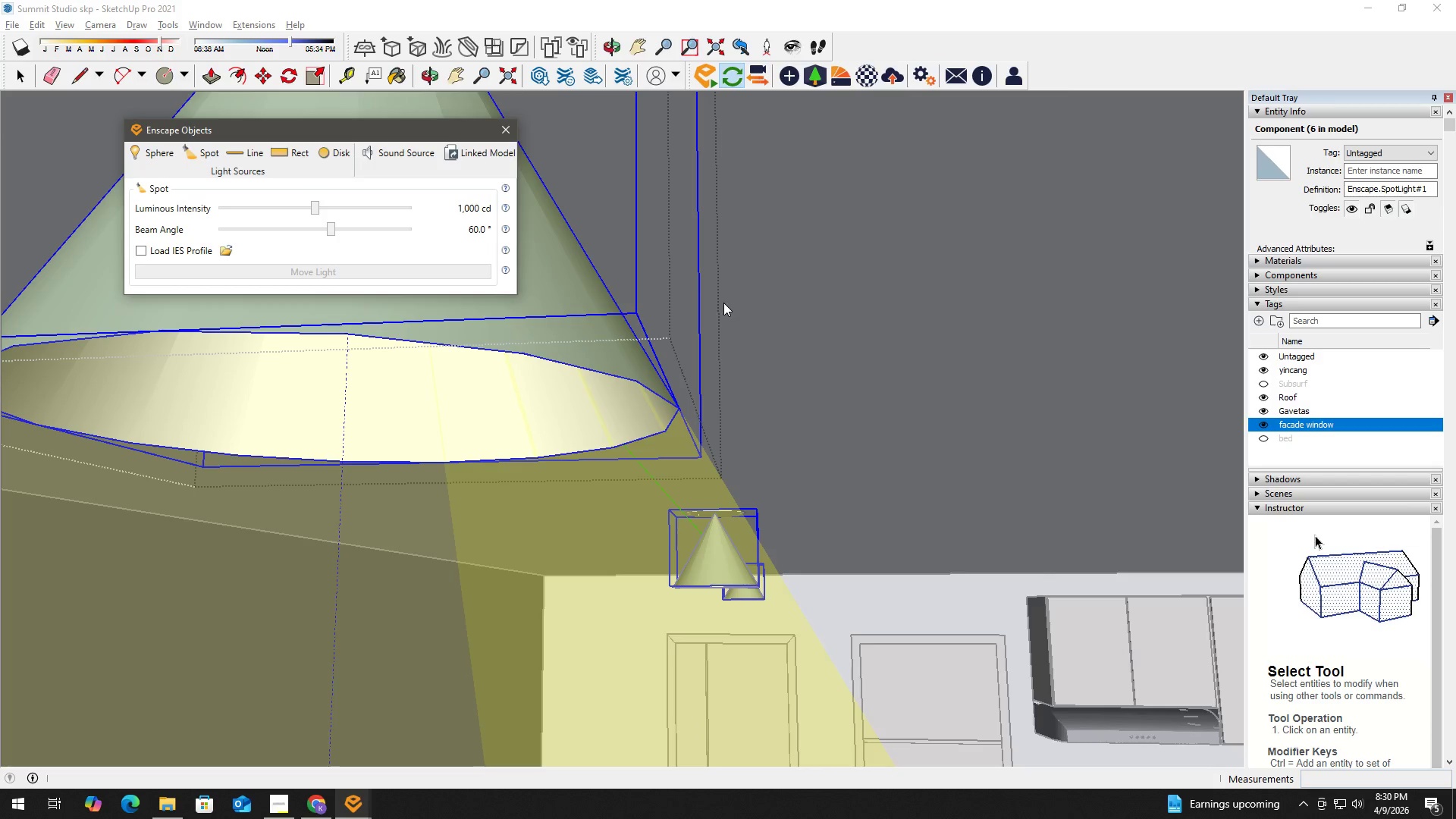 
left_click([795, 347])
 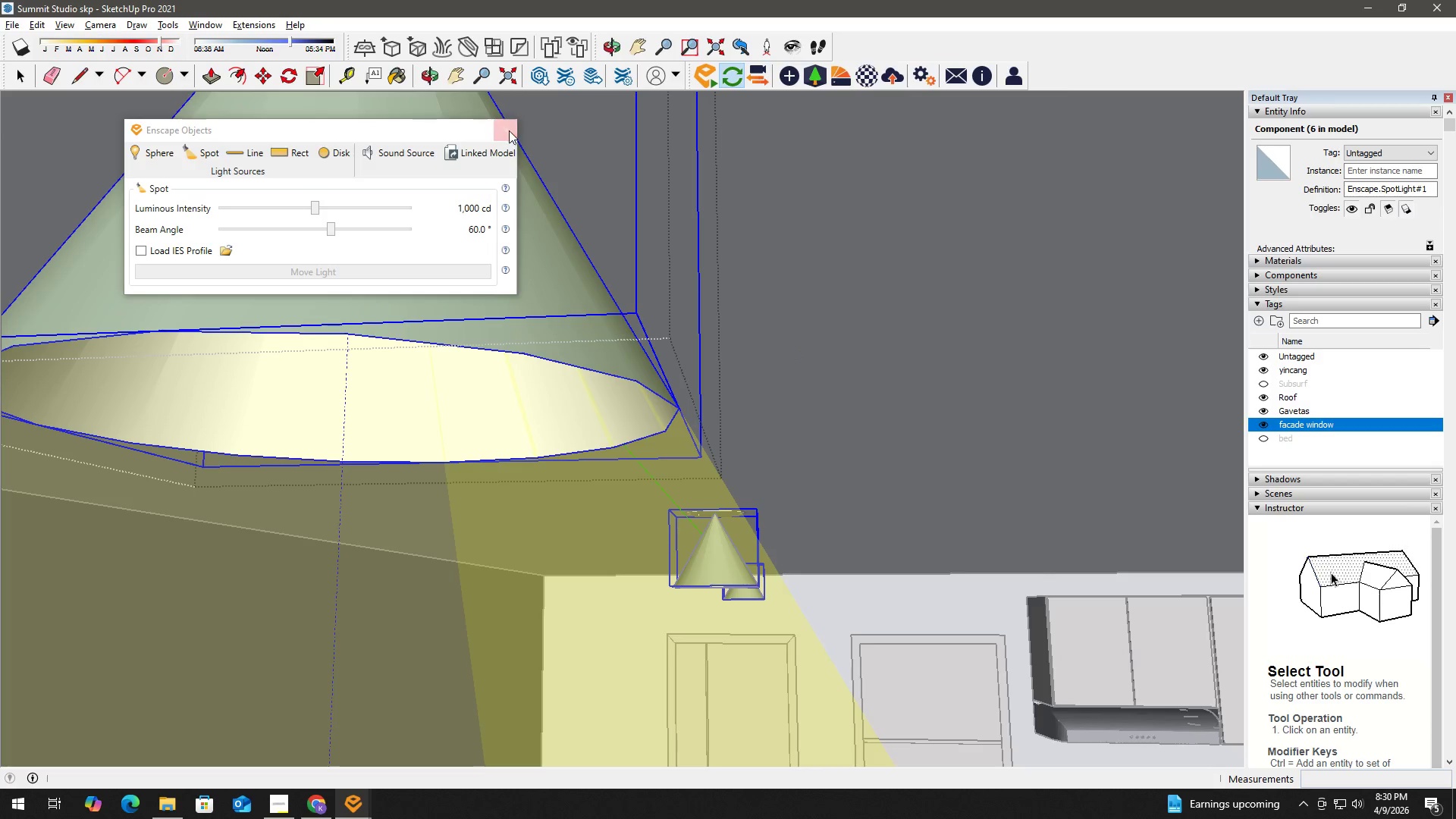 
key(Space)
 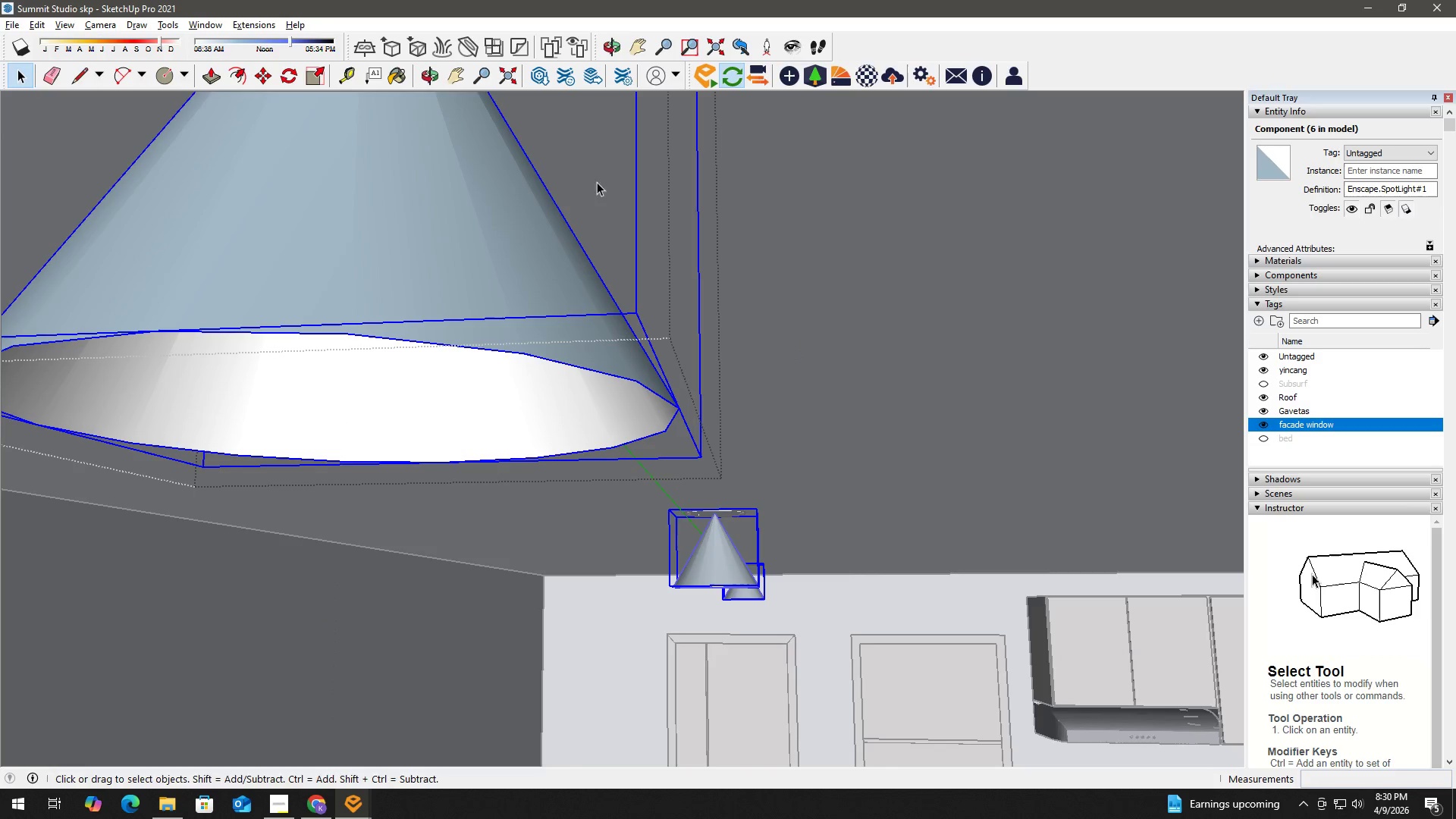 
key(H)
 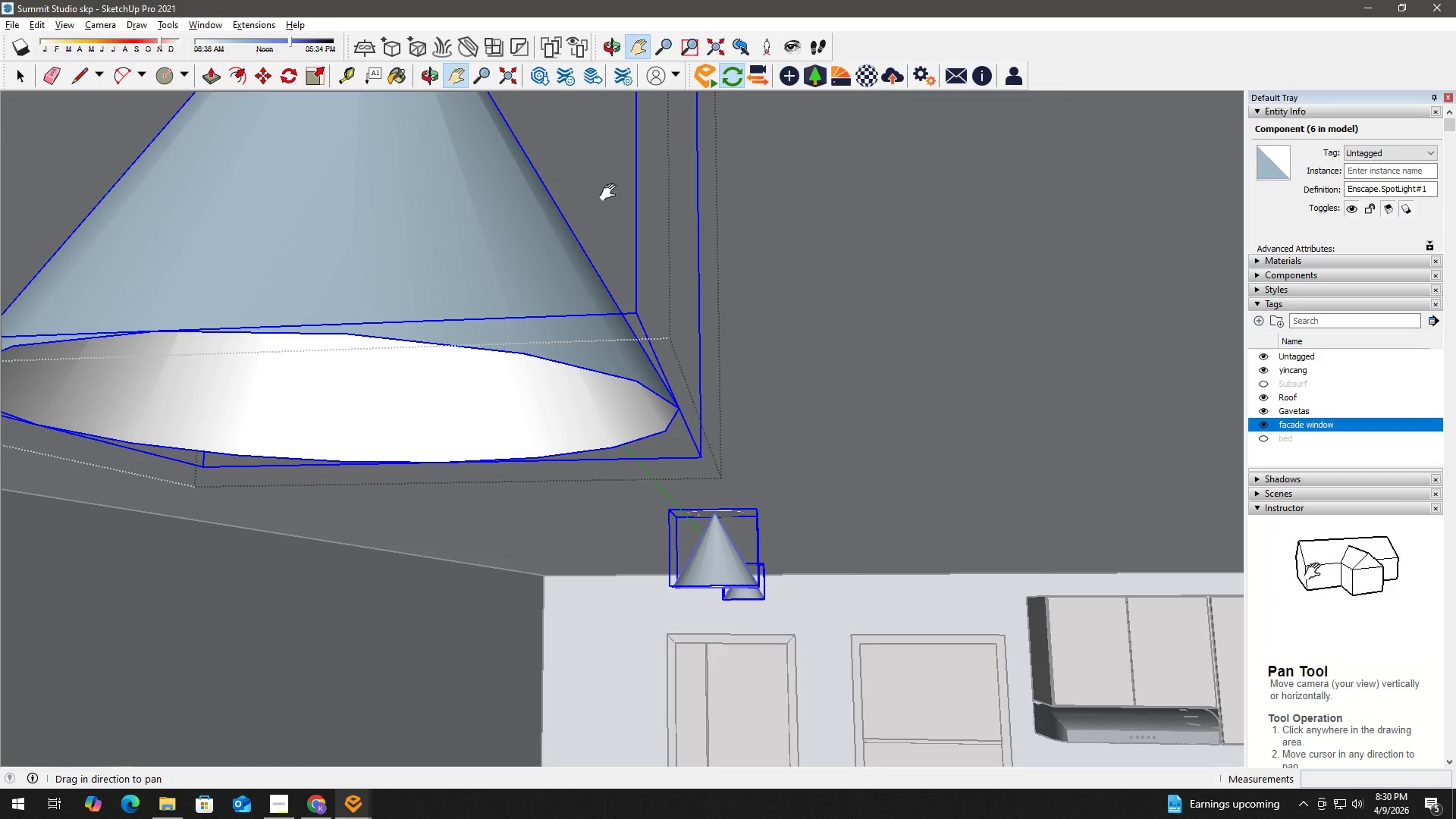 
left_click_drag(start_coordinate=[610, 196], to_coordinate=[680, 354])
 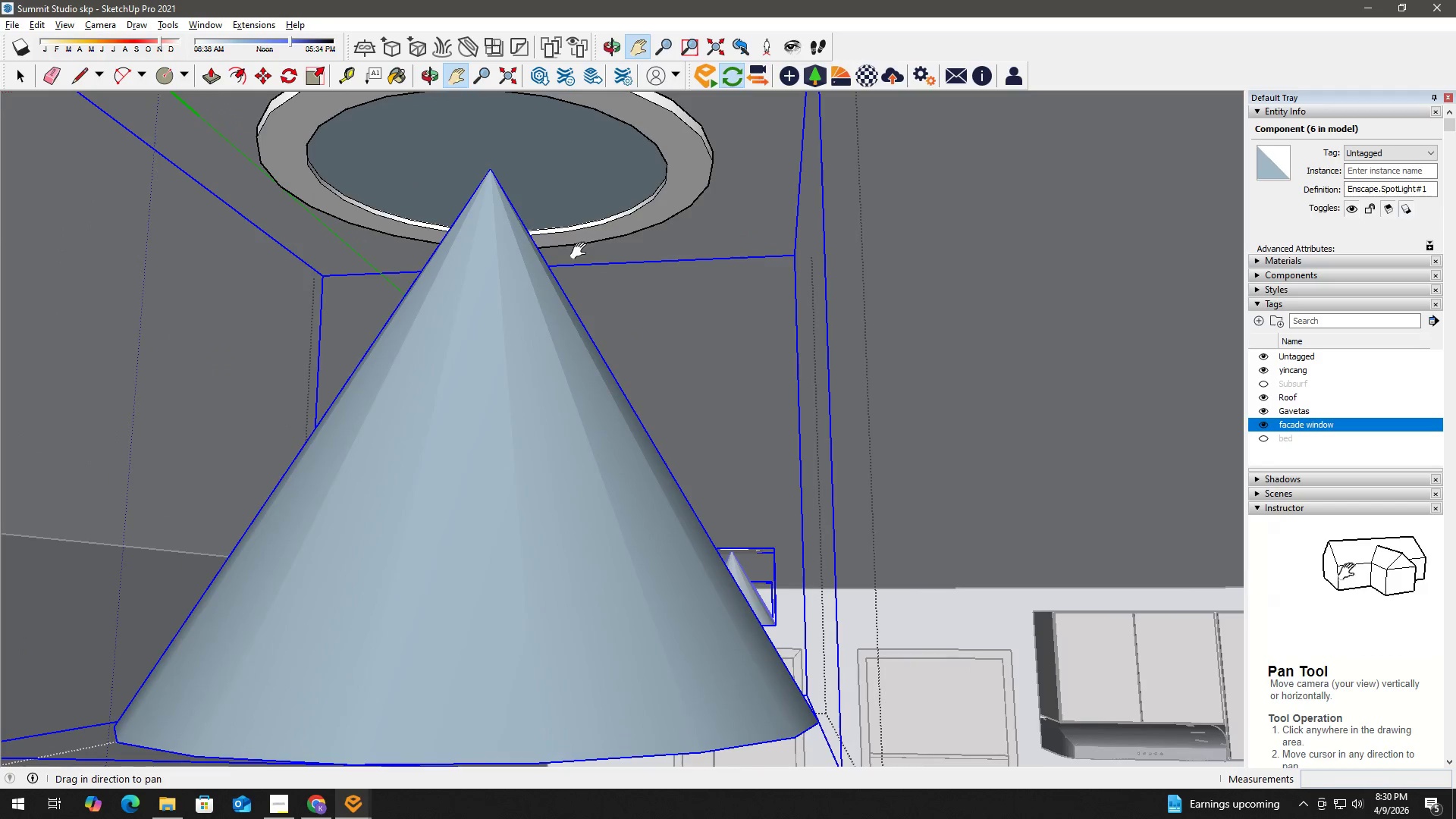 
left_click_drag(start_coordinate=[582, 251], to_coordinate=[582, 271])
 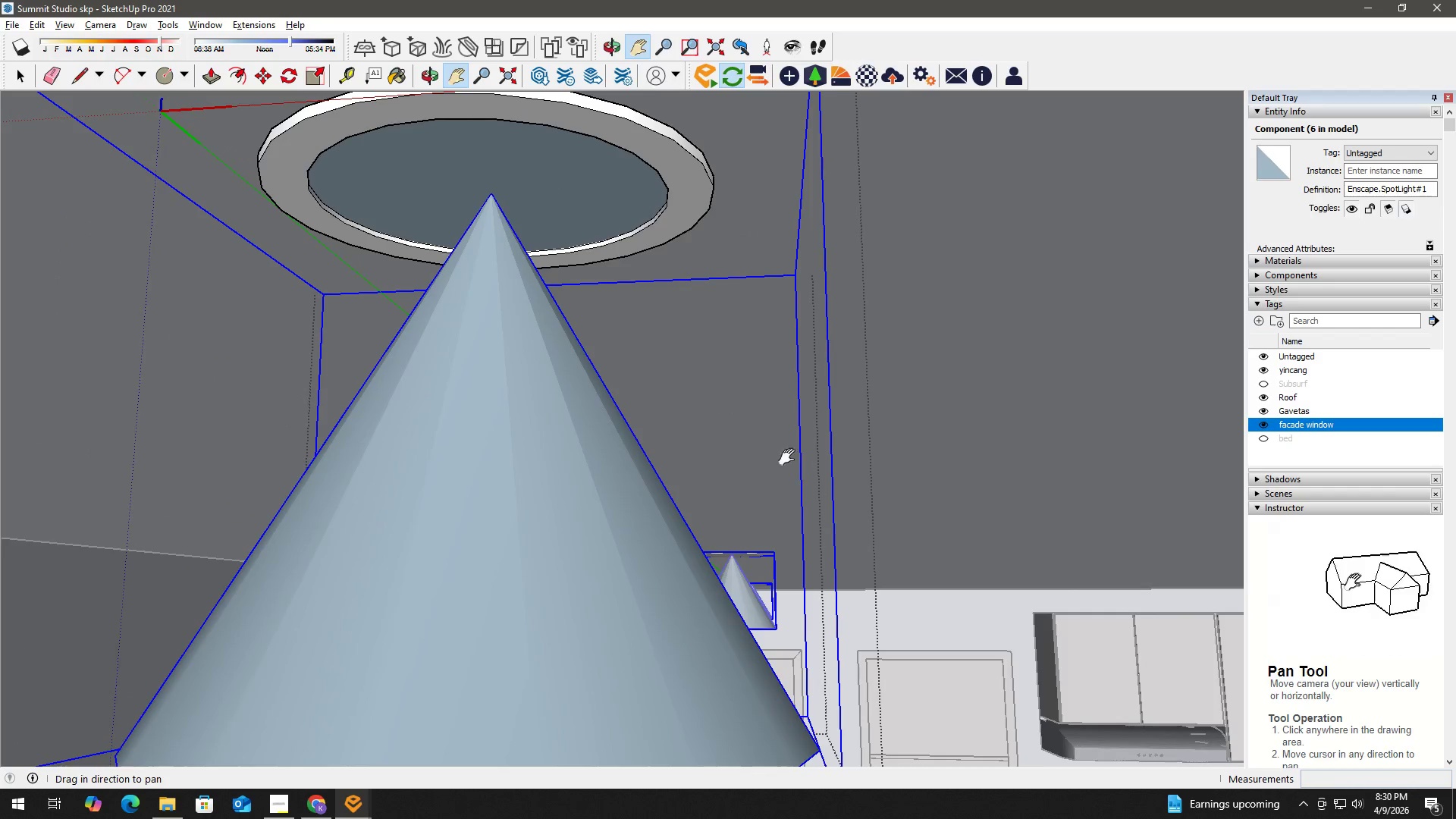 
key(Space)
 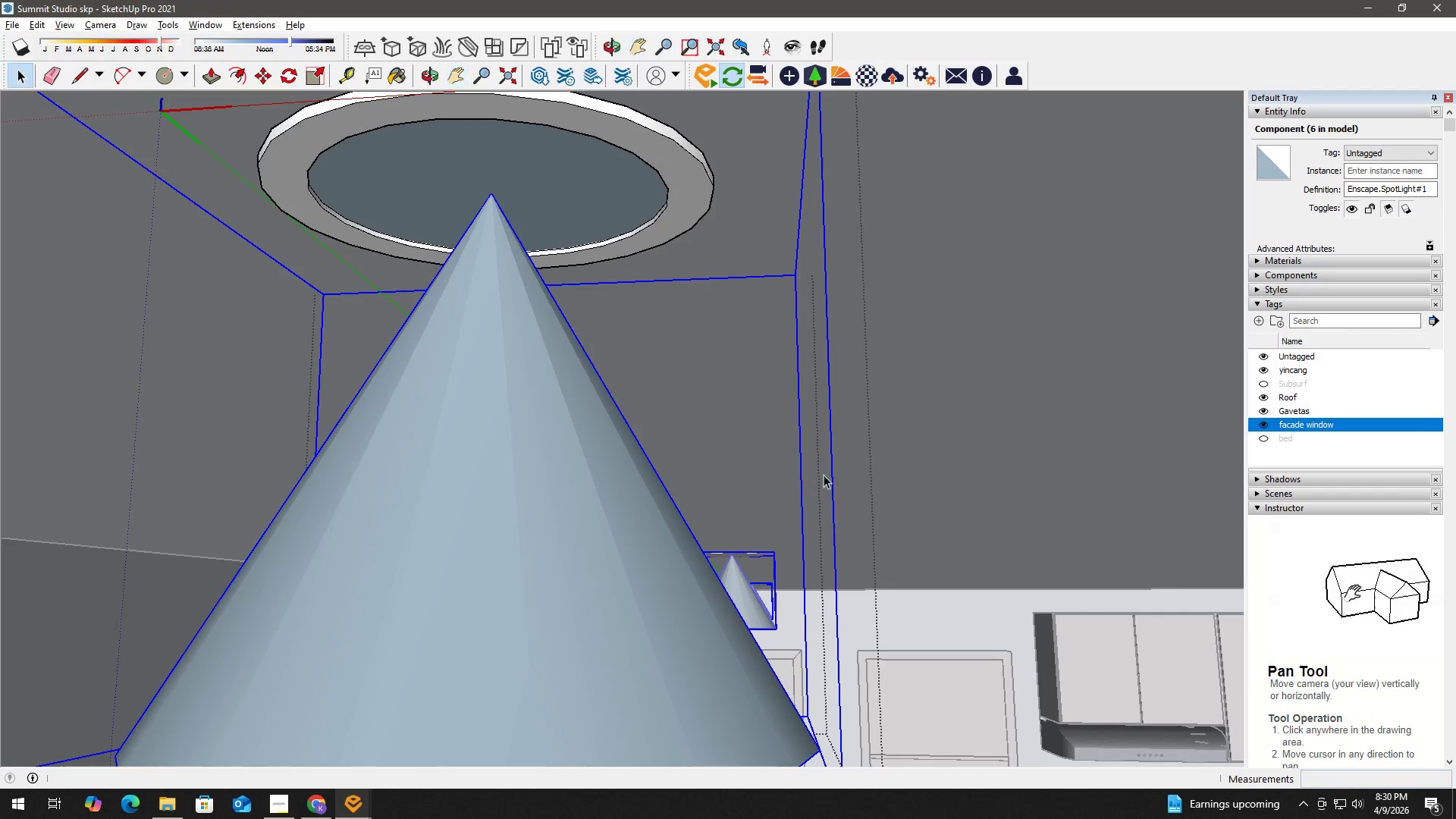 
left_click([836, 463])
 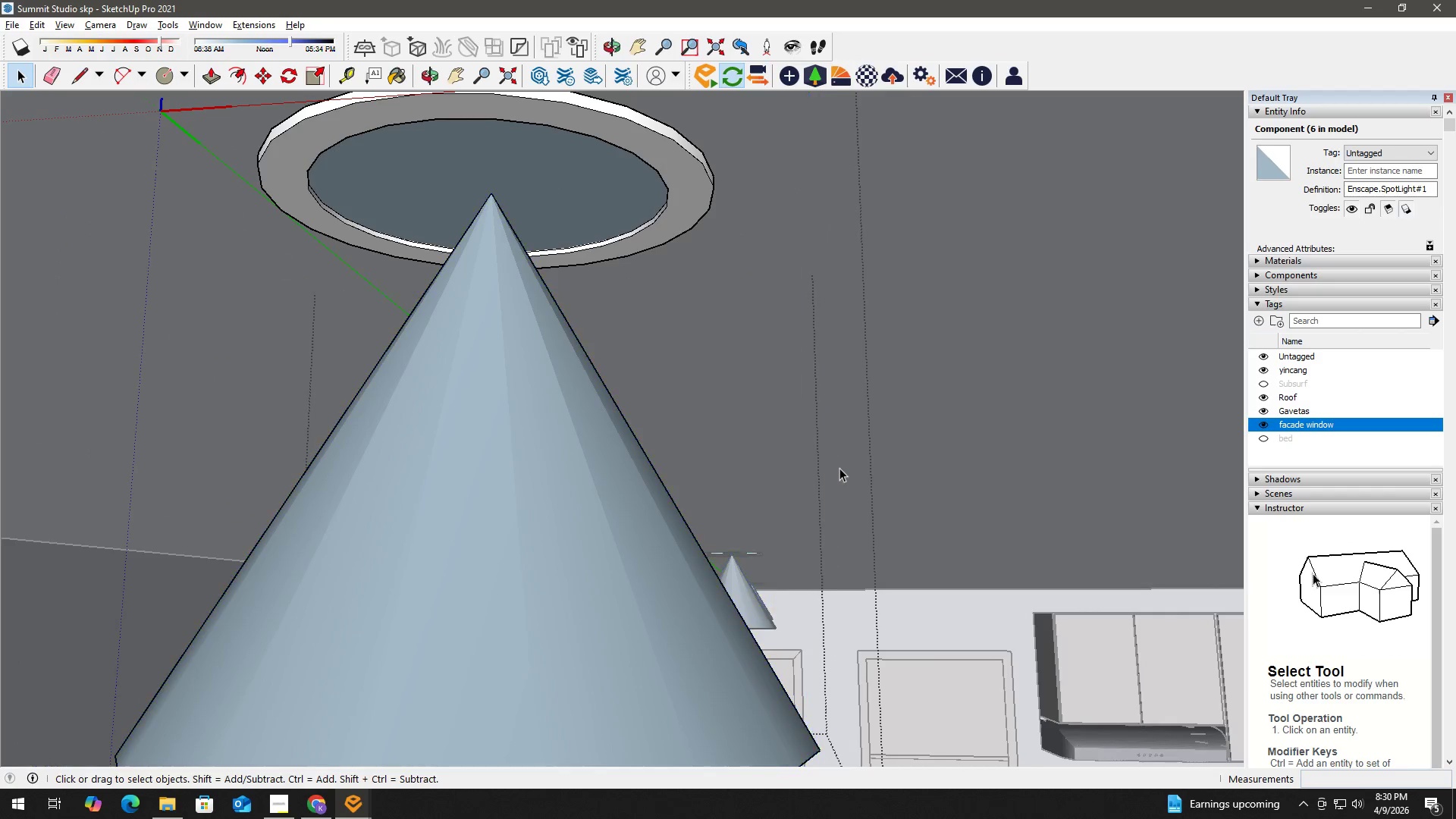 
key(Escape)
 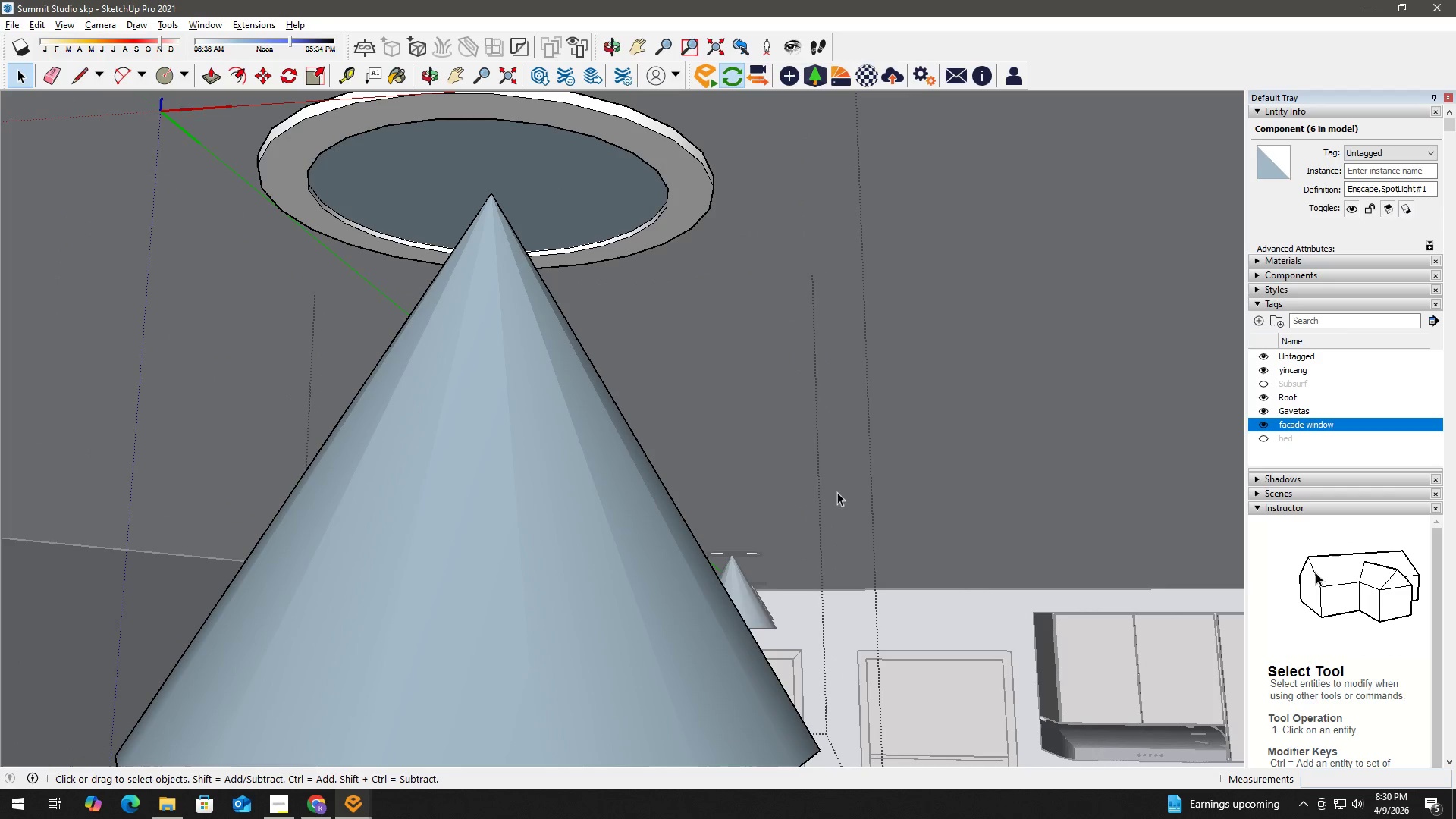 
key(Escape)
 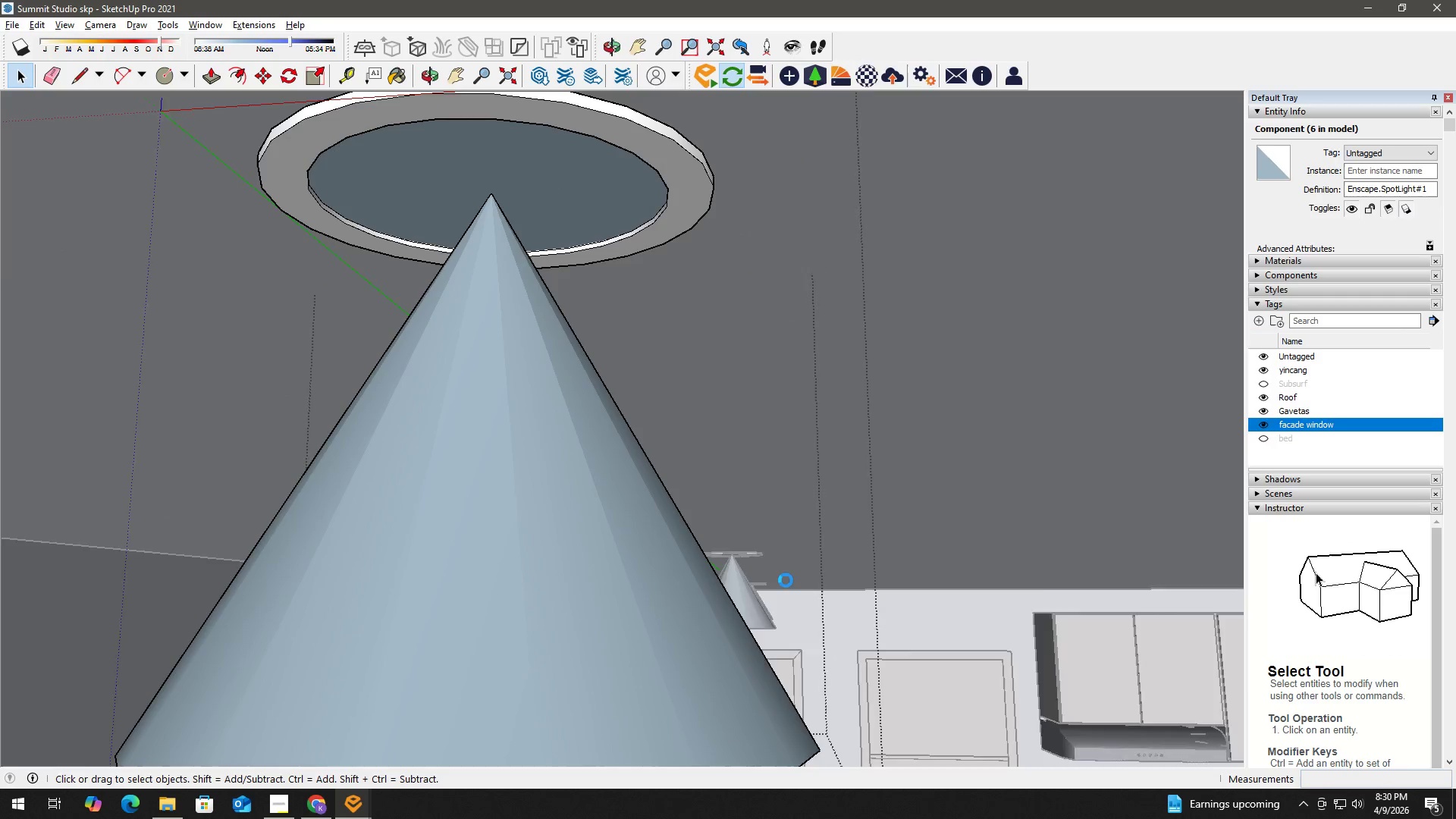 
key(Escape)
 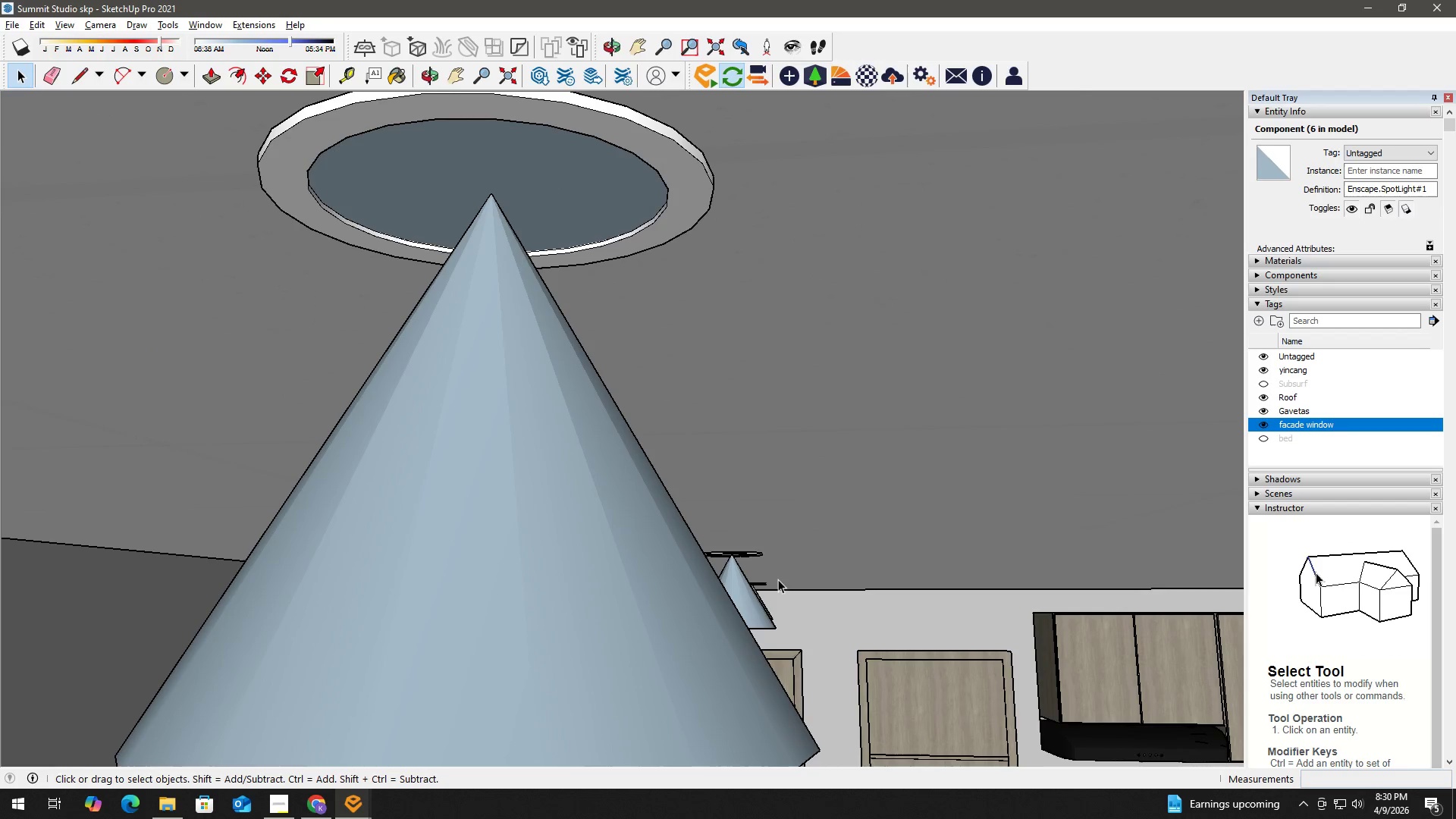 
key(Escape)
 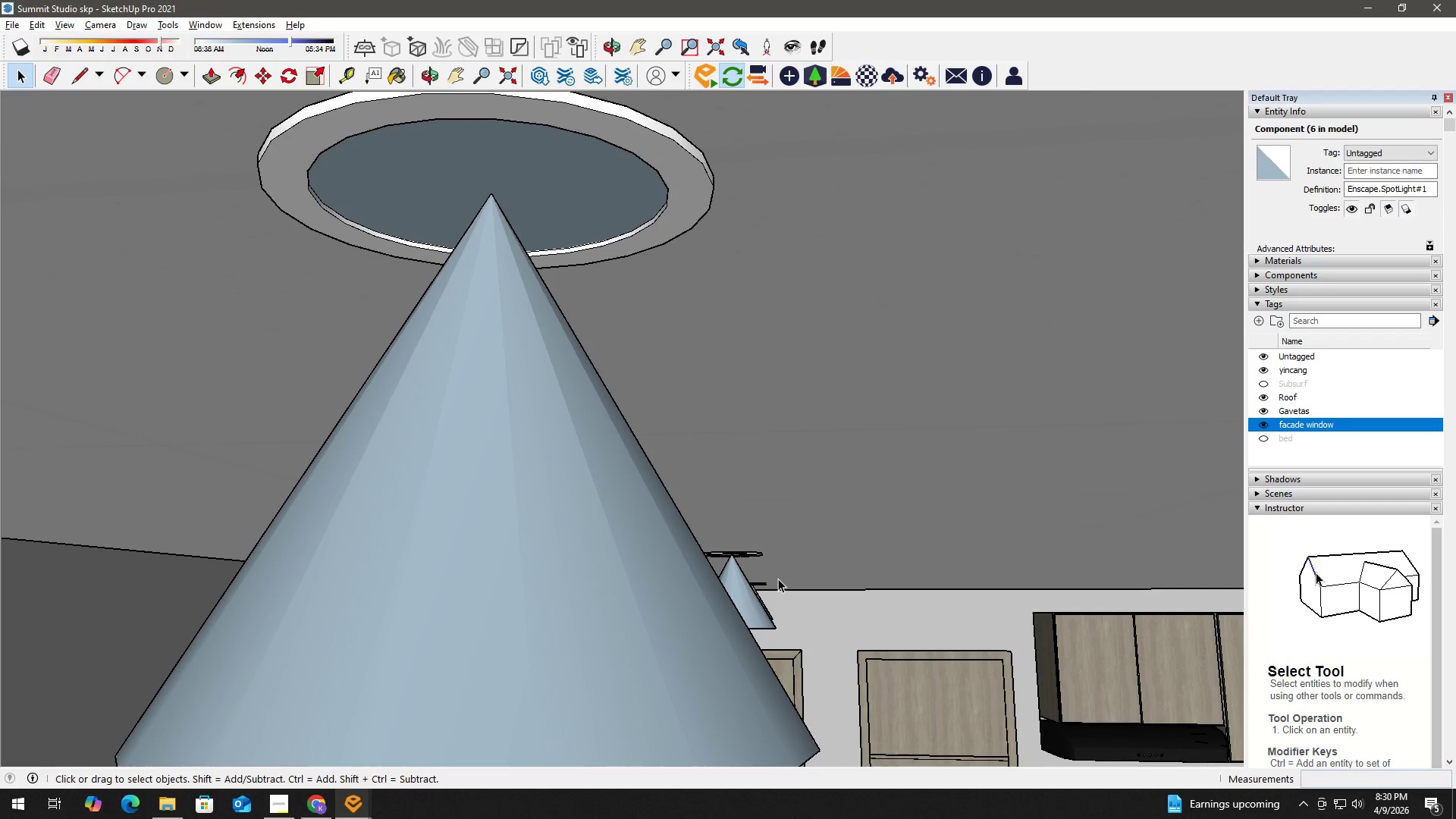 
key(Escape)
 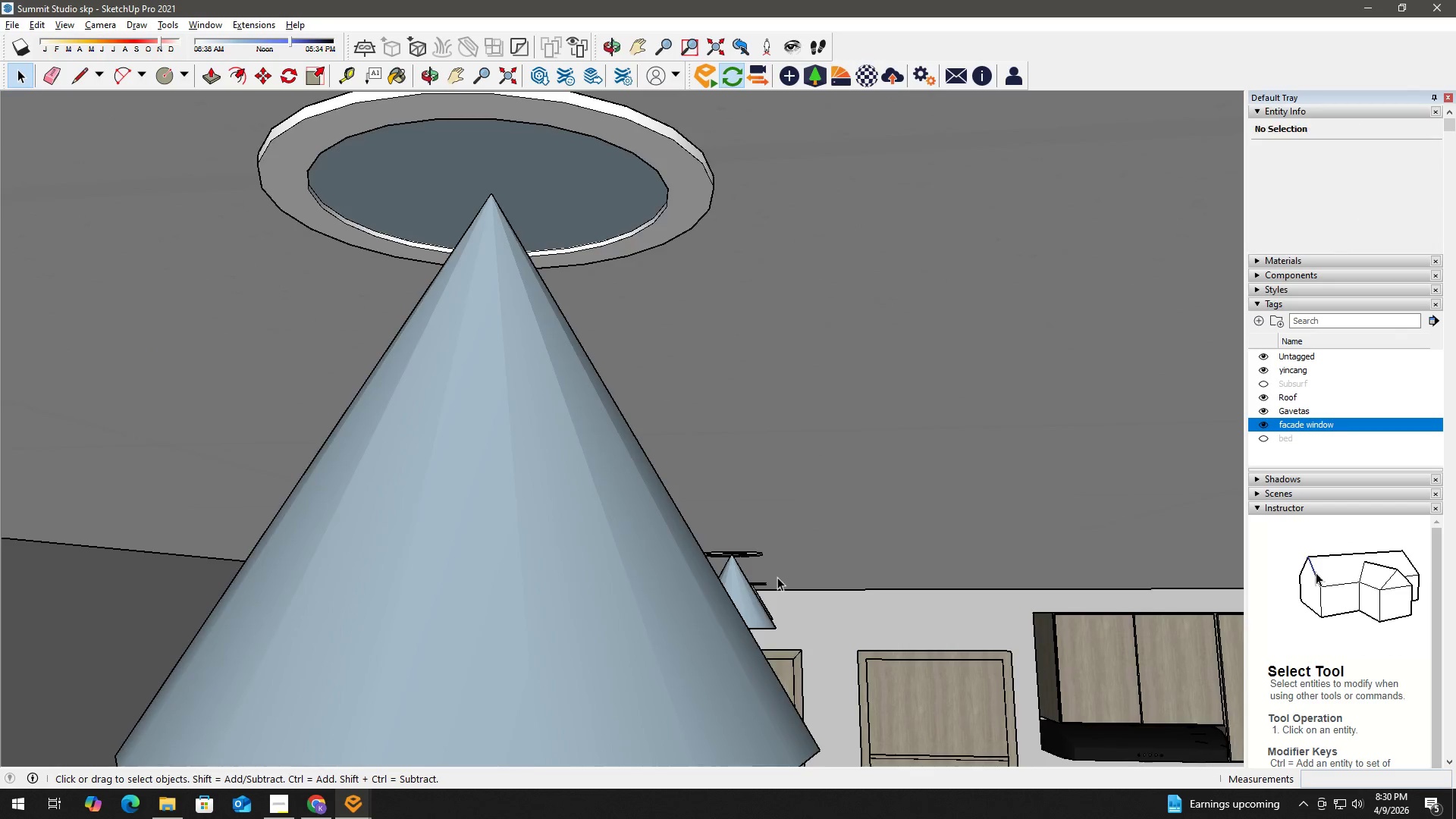 
key(Escape)
 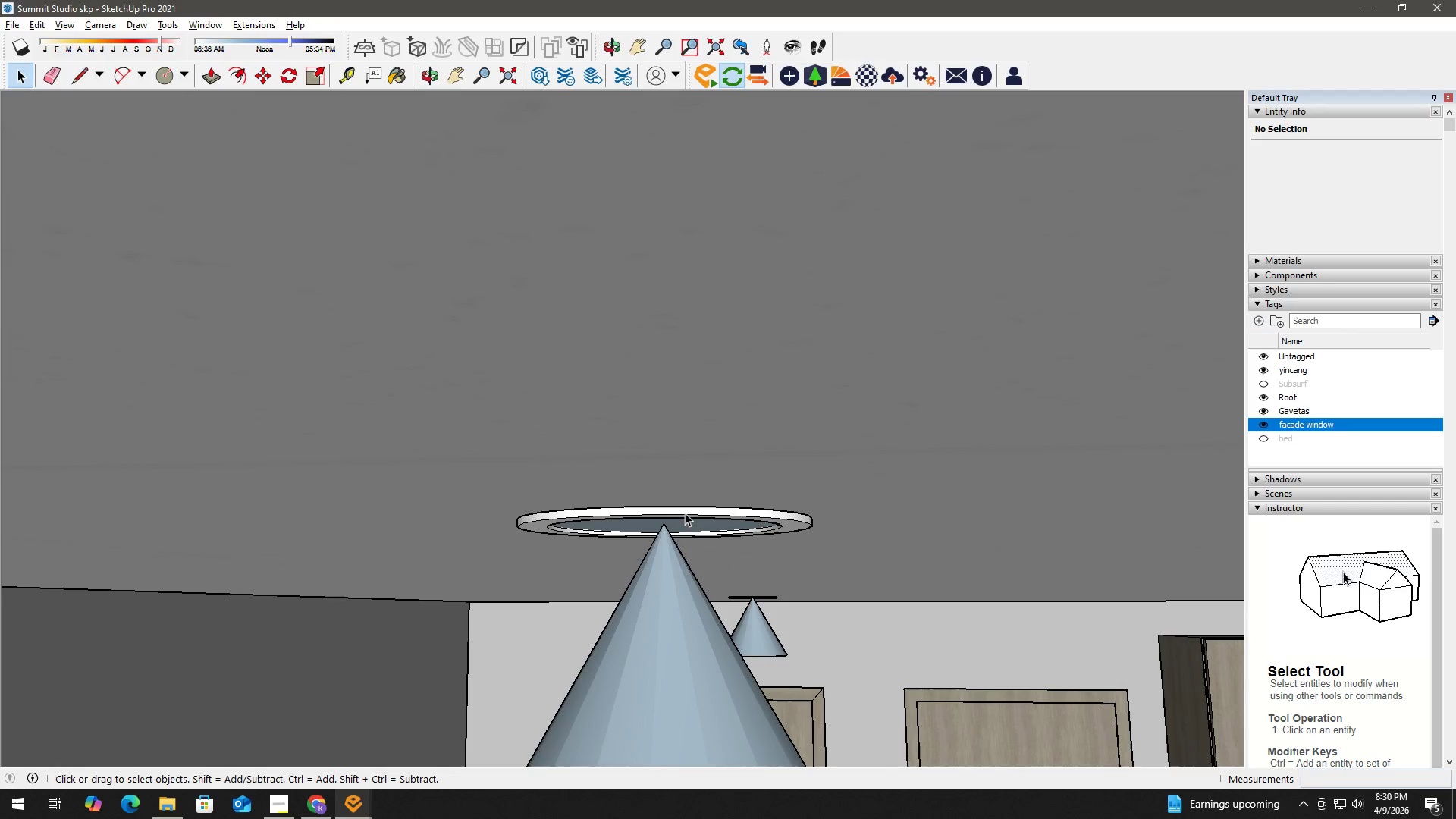 
key(Alt+Tab)
 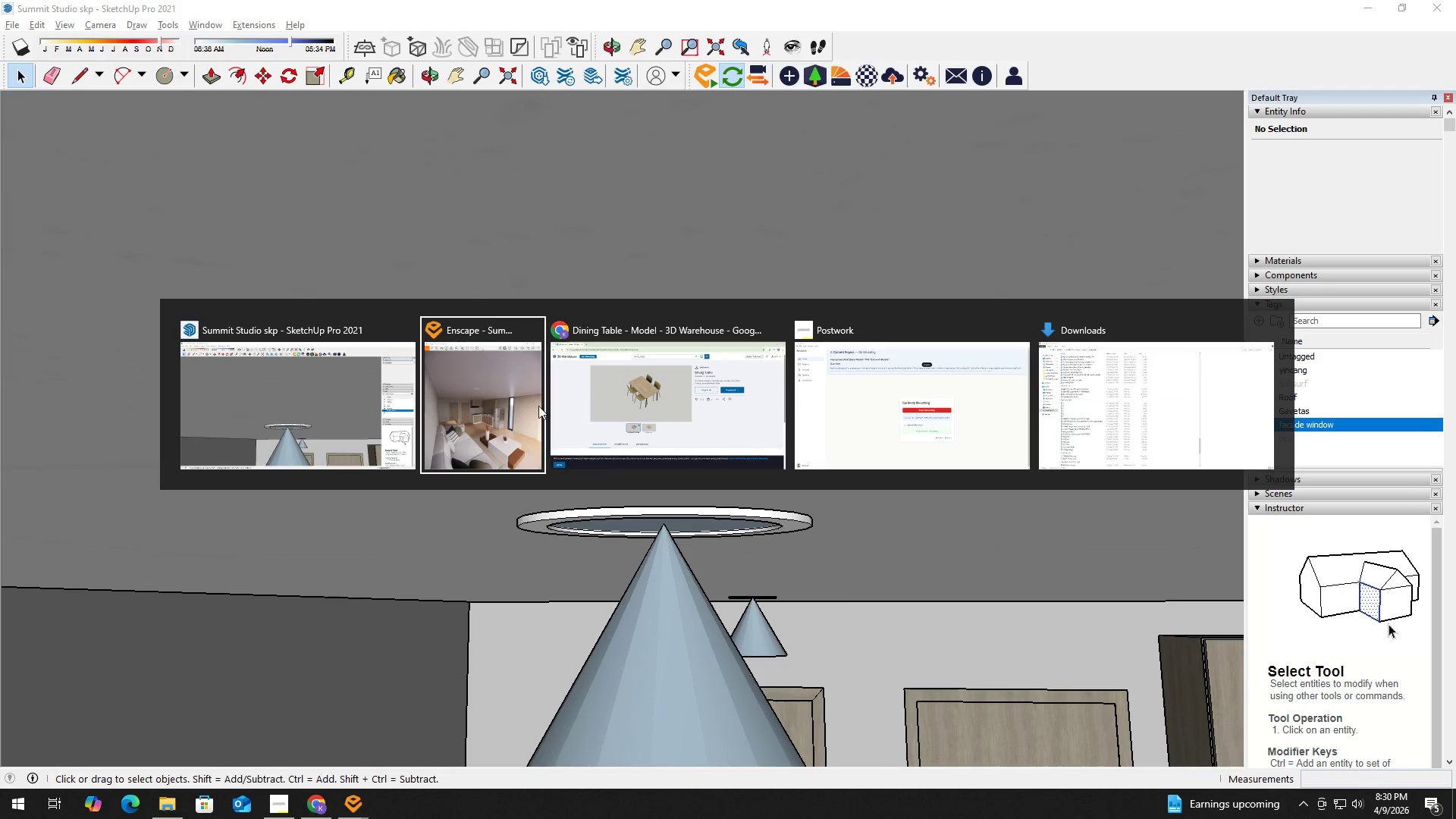 
scroll: coordinate [685, 516], scroll_direction: up, amount: 11.0
 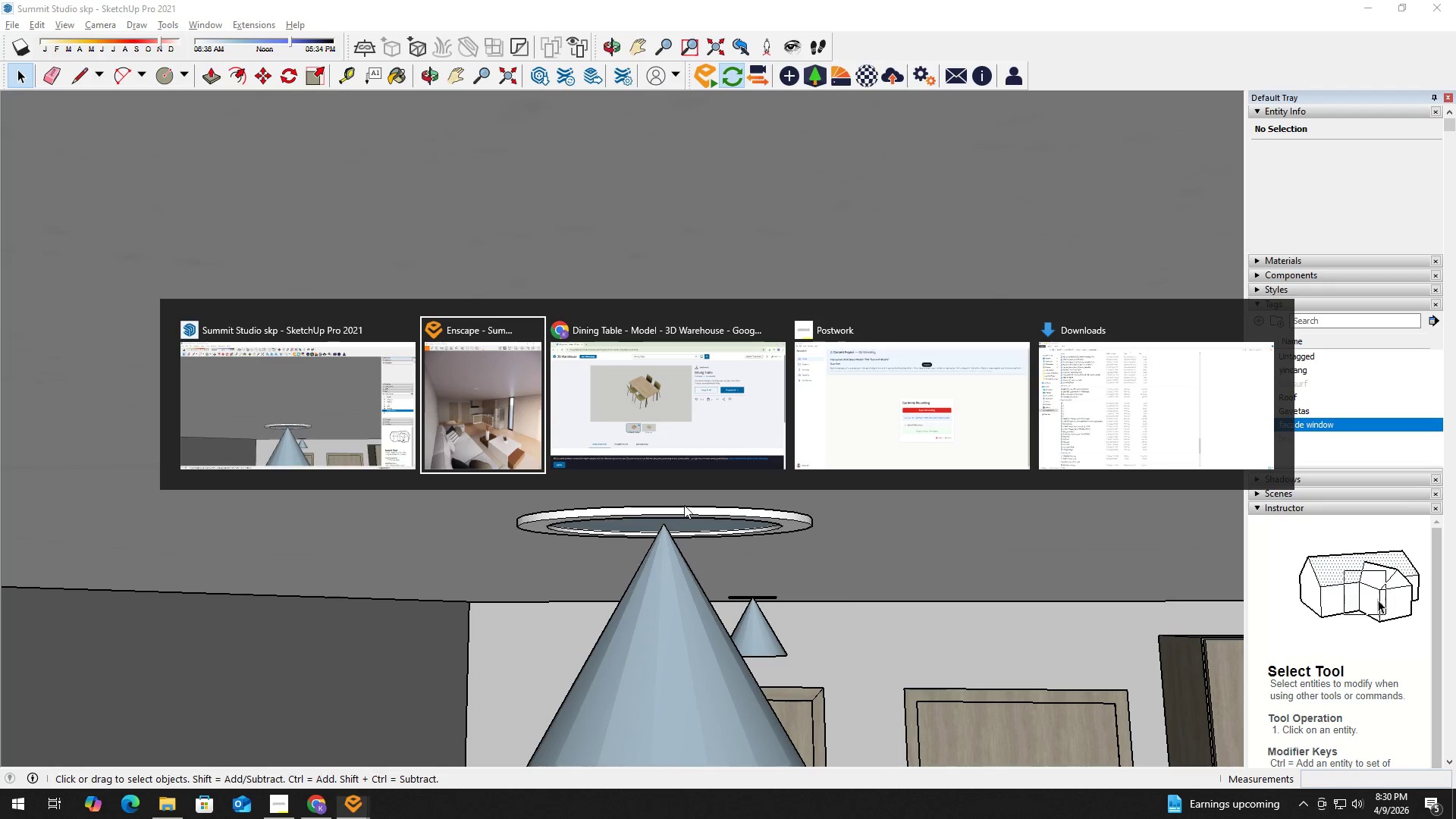 
left_click([521, 409])
 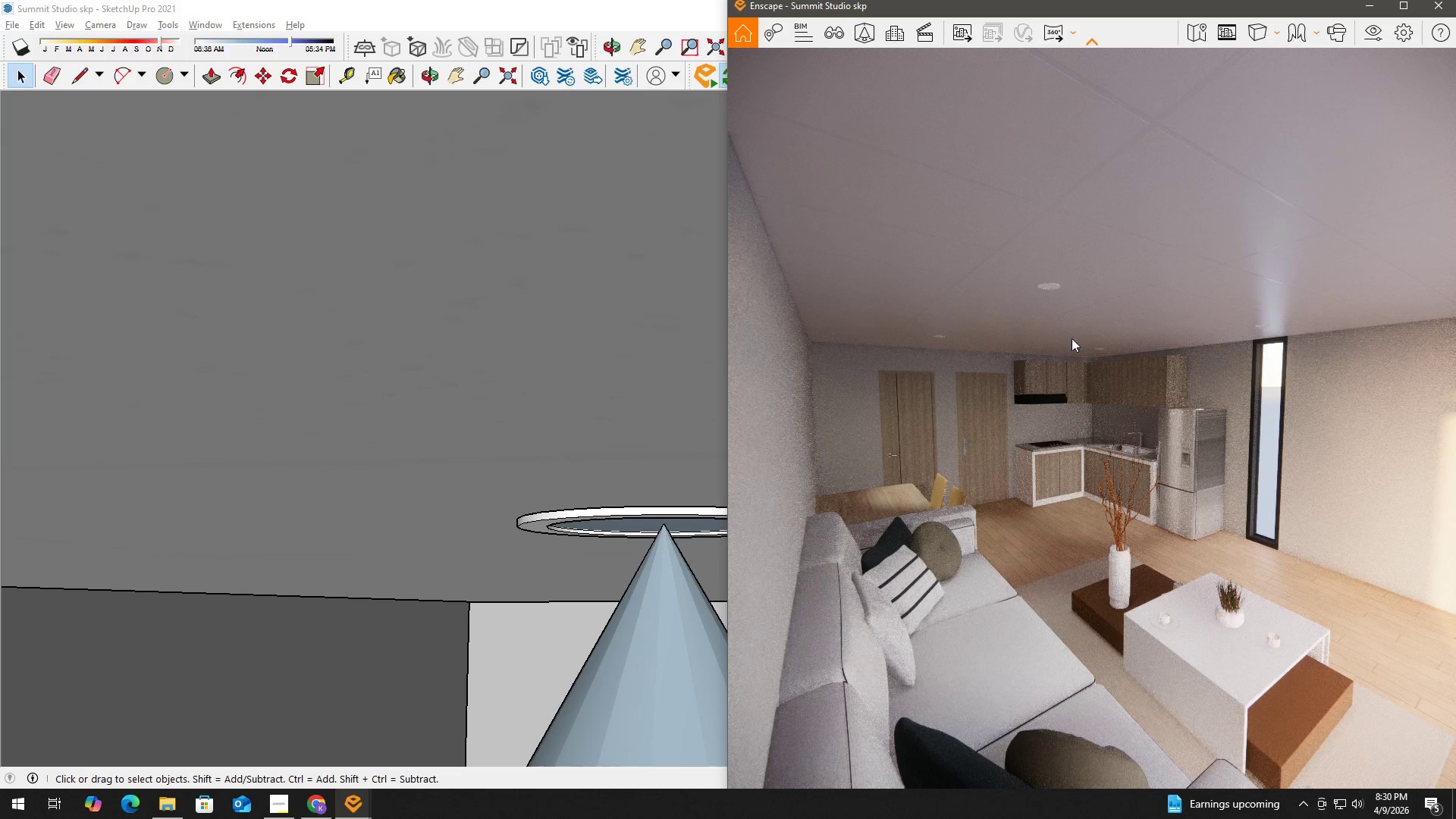 
scroll: coordinate [1076, 303], scroll_direction: up, amount: 1.0
 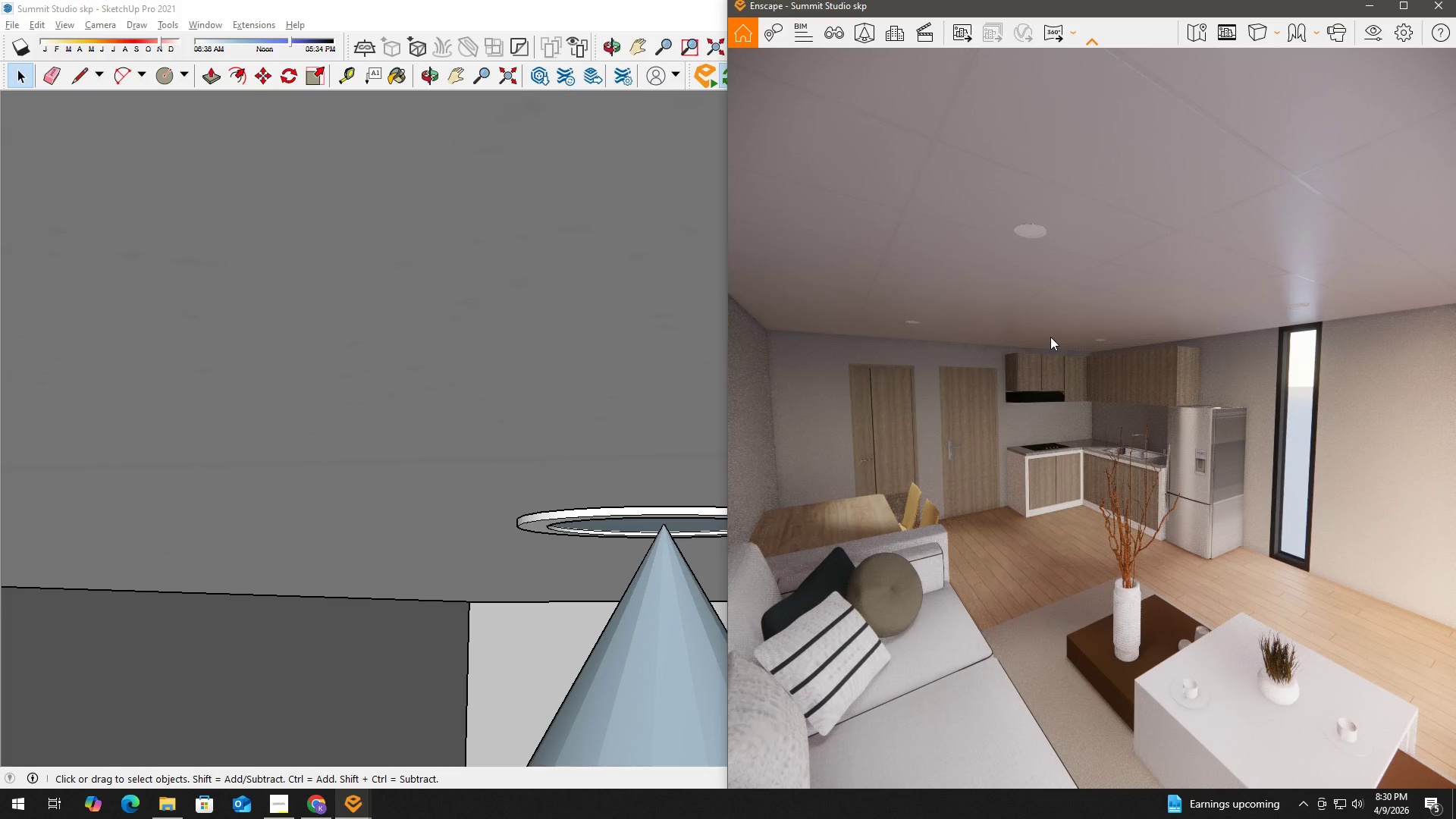 
scroll: coordinate [1048, 341], scroll_direction: down, amount: 1.0
 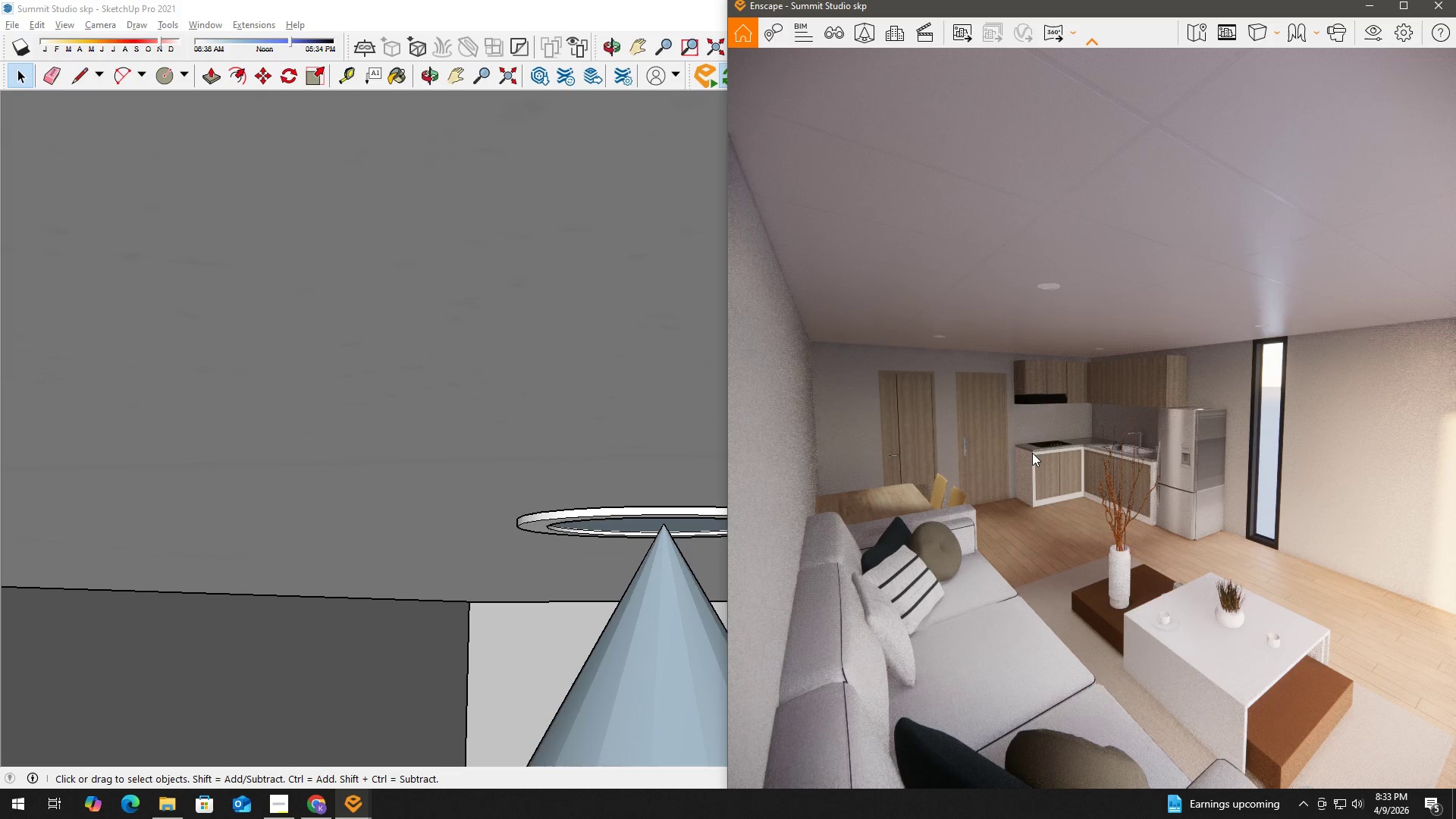 
wait(143.81)
 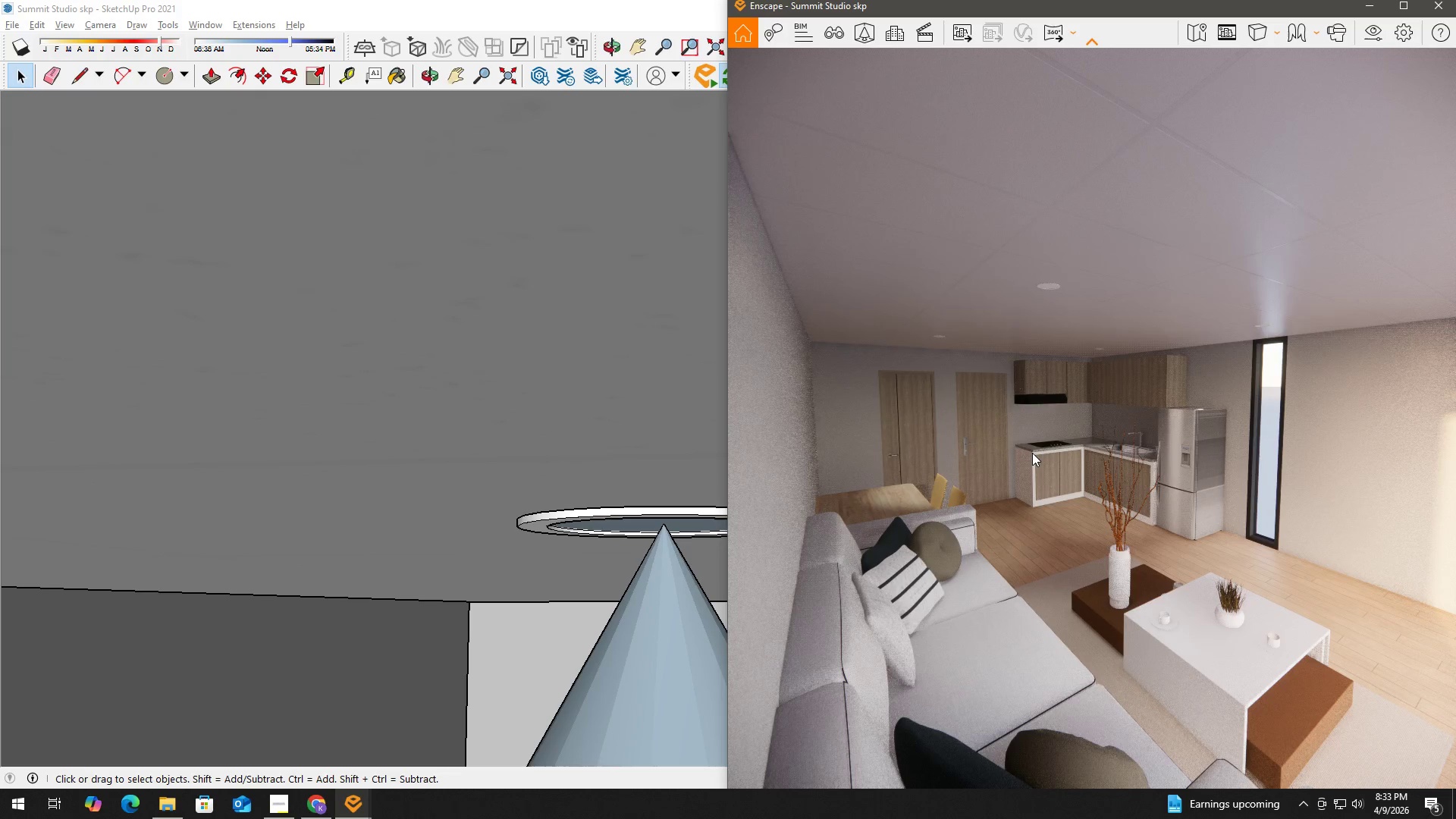 
hold_key(key=D, duration=0.58)
 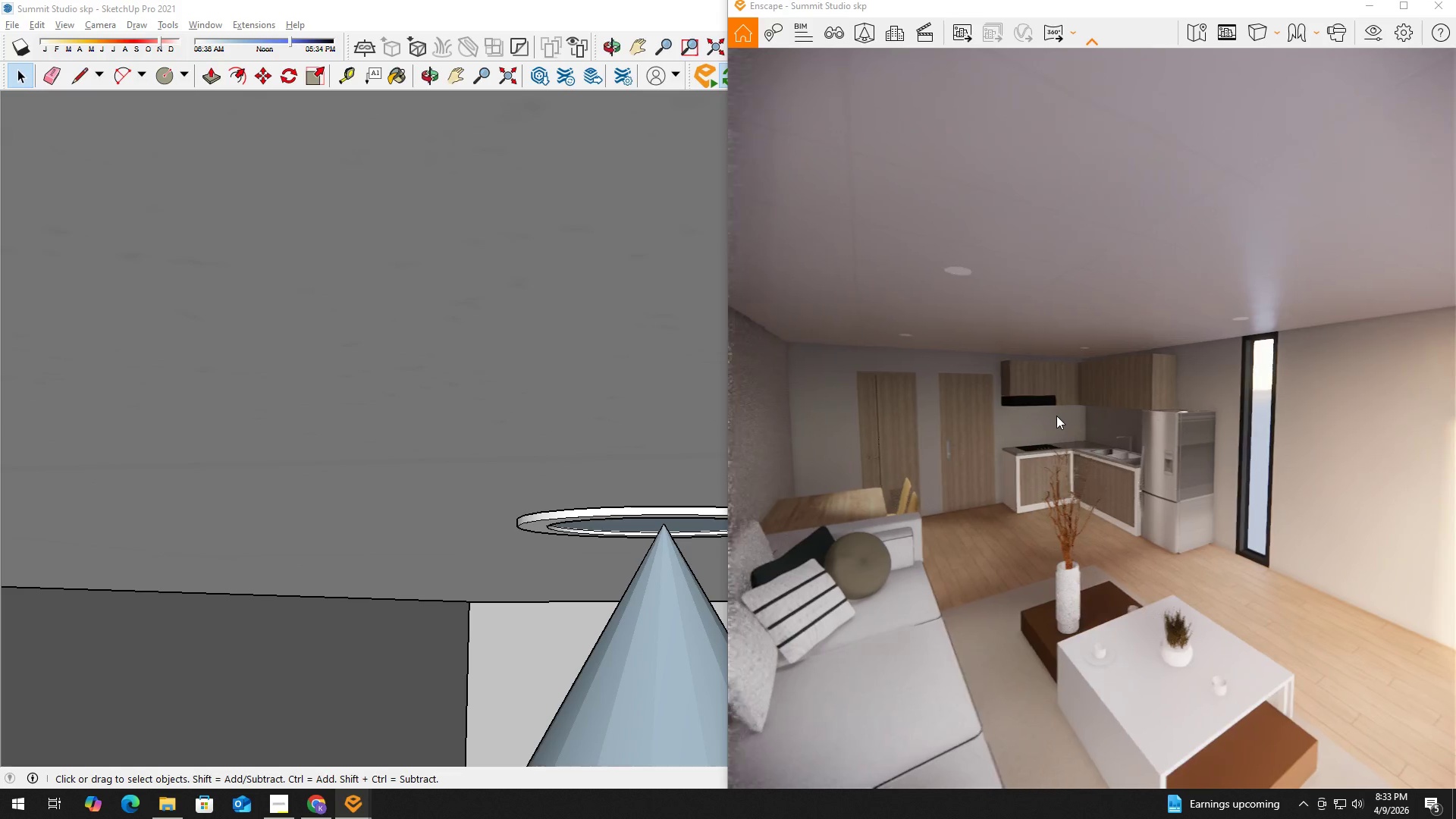 
type(wa)
 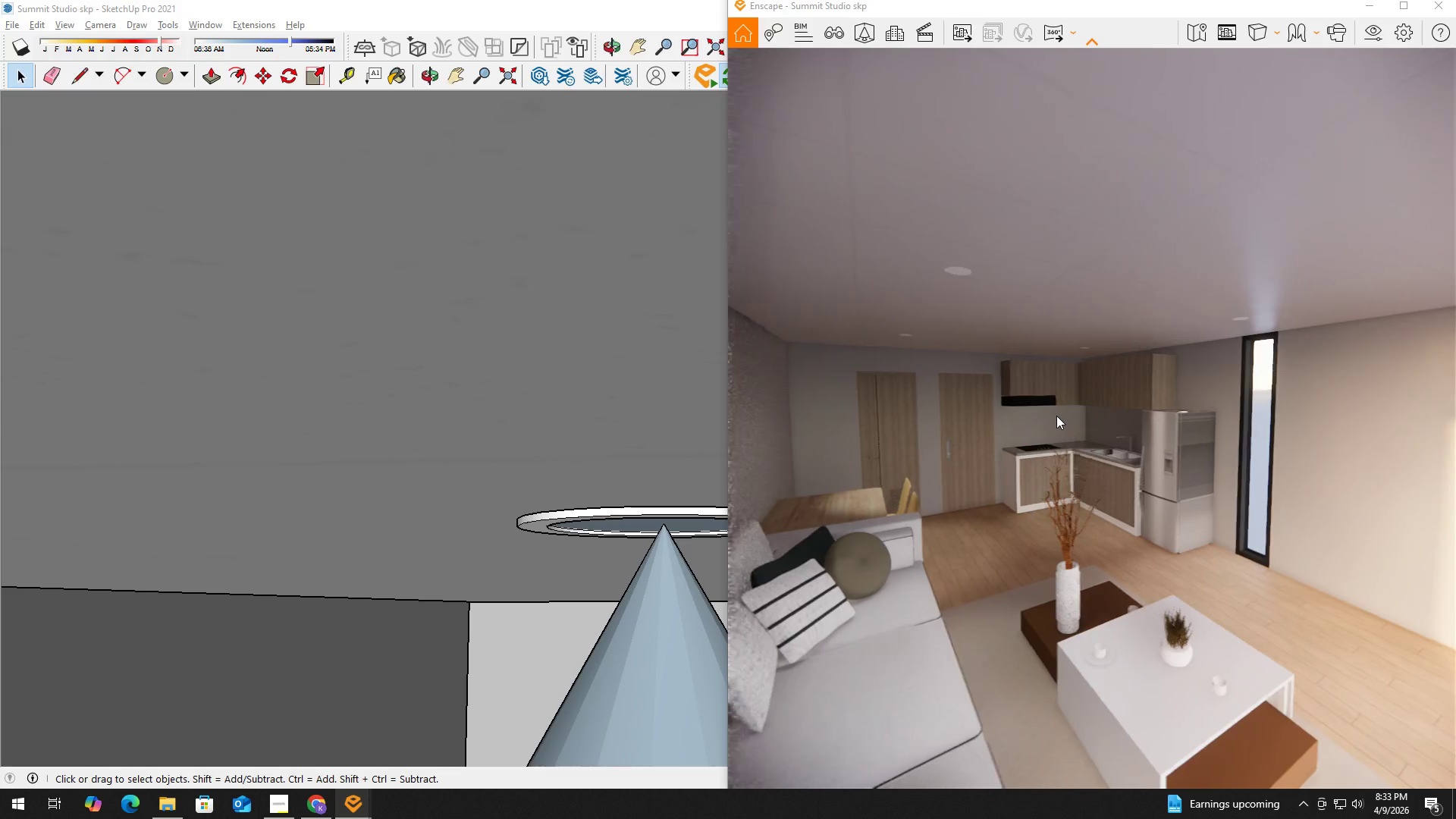 
key(D)
 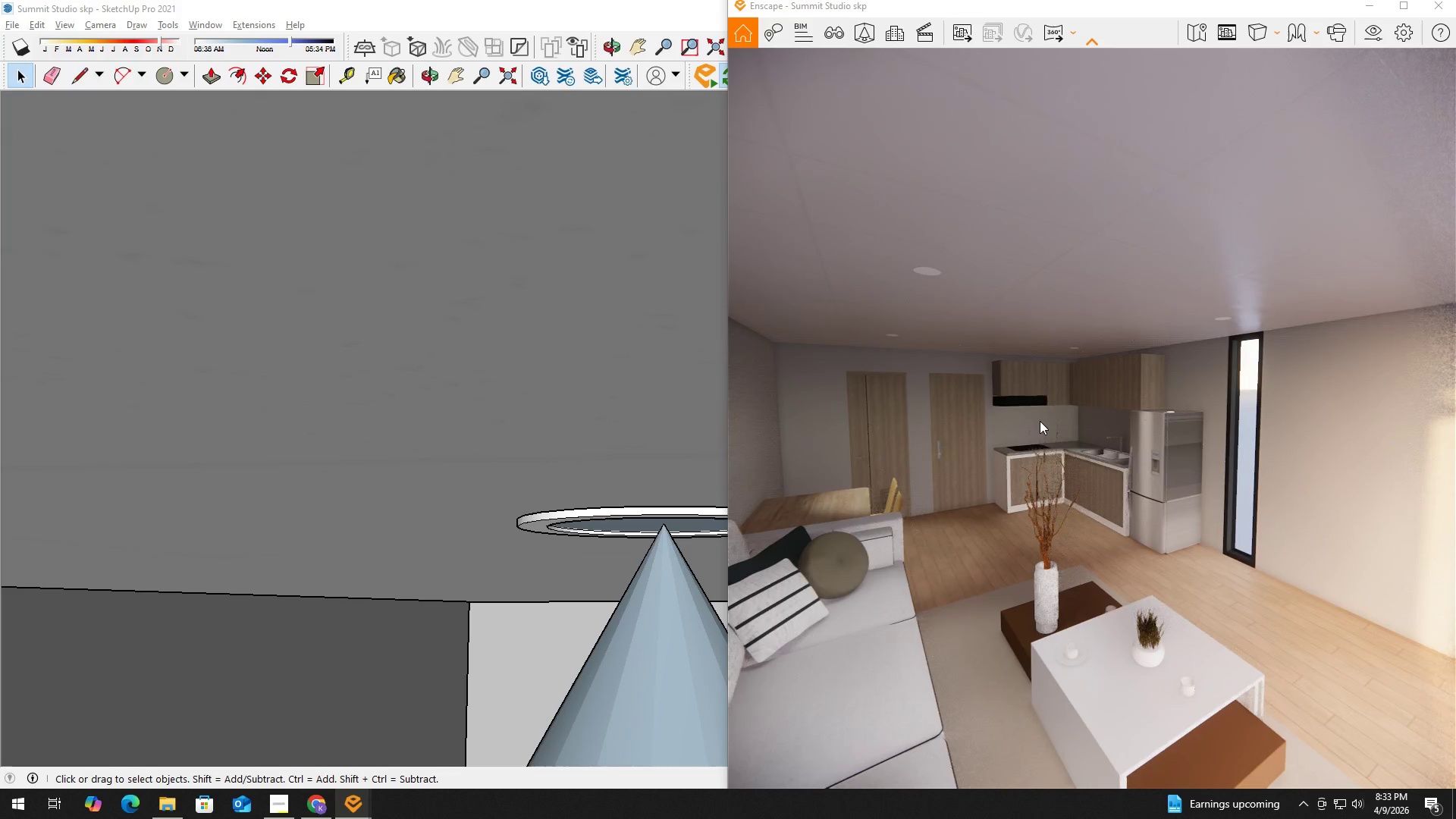 
key(Alt+AltLeft)
 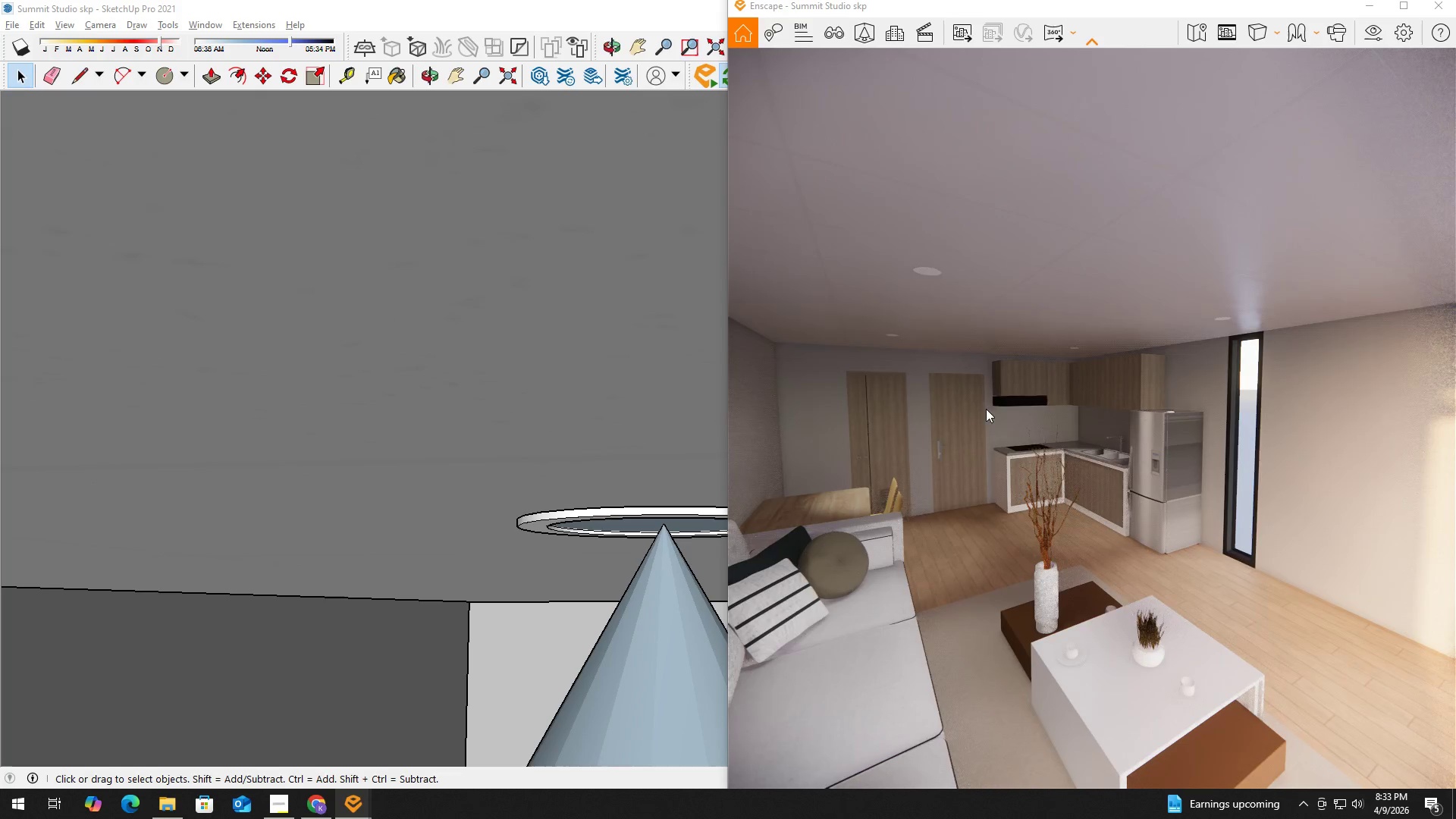 
key(Alt+Tab)
 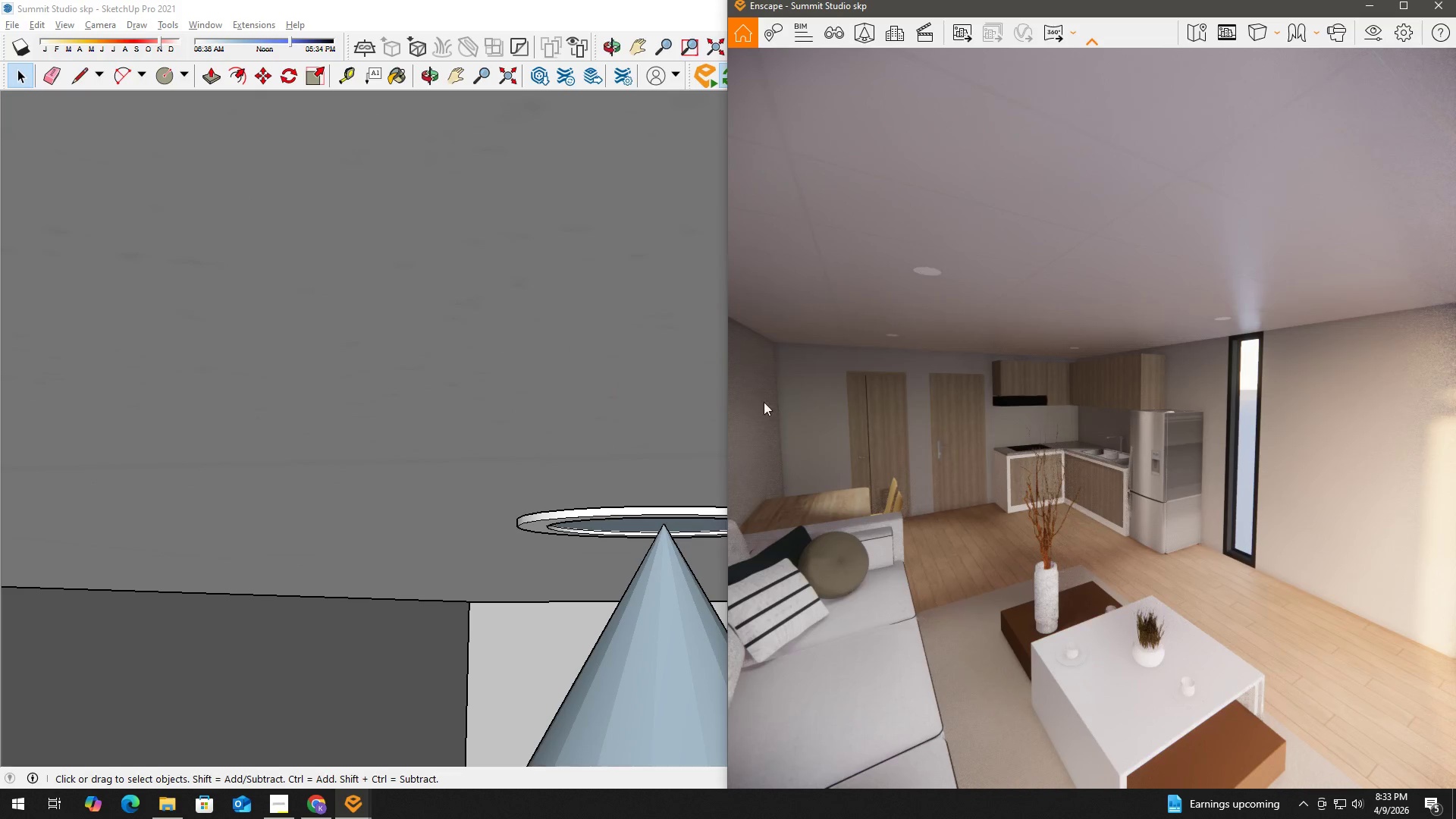 
key(Alt+Tab)
 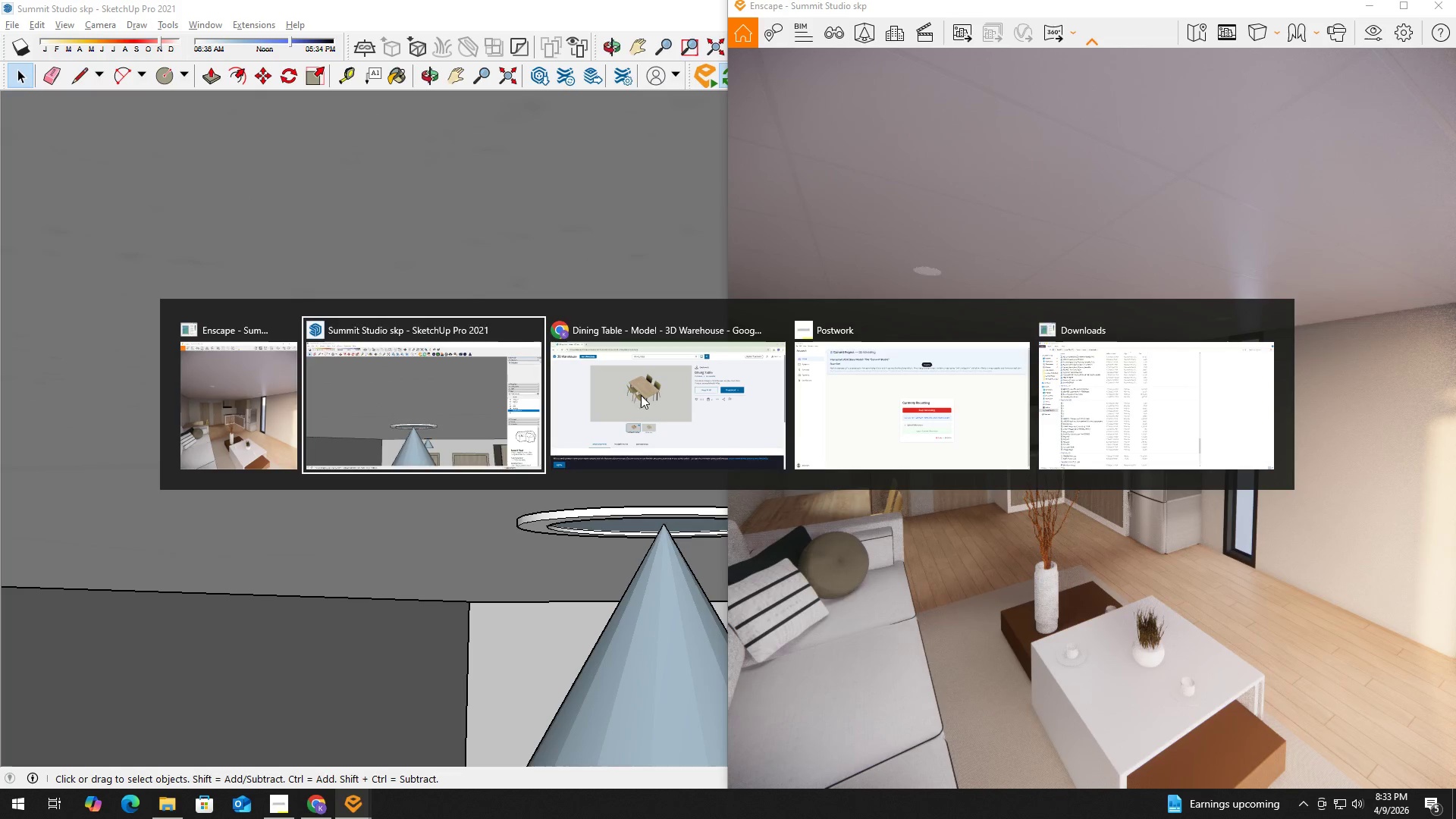 
key(Alt+Tab)
 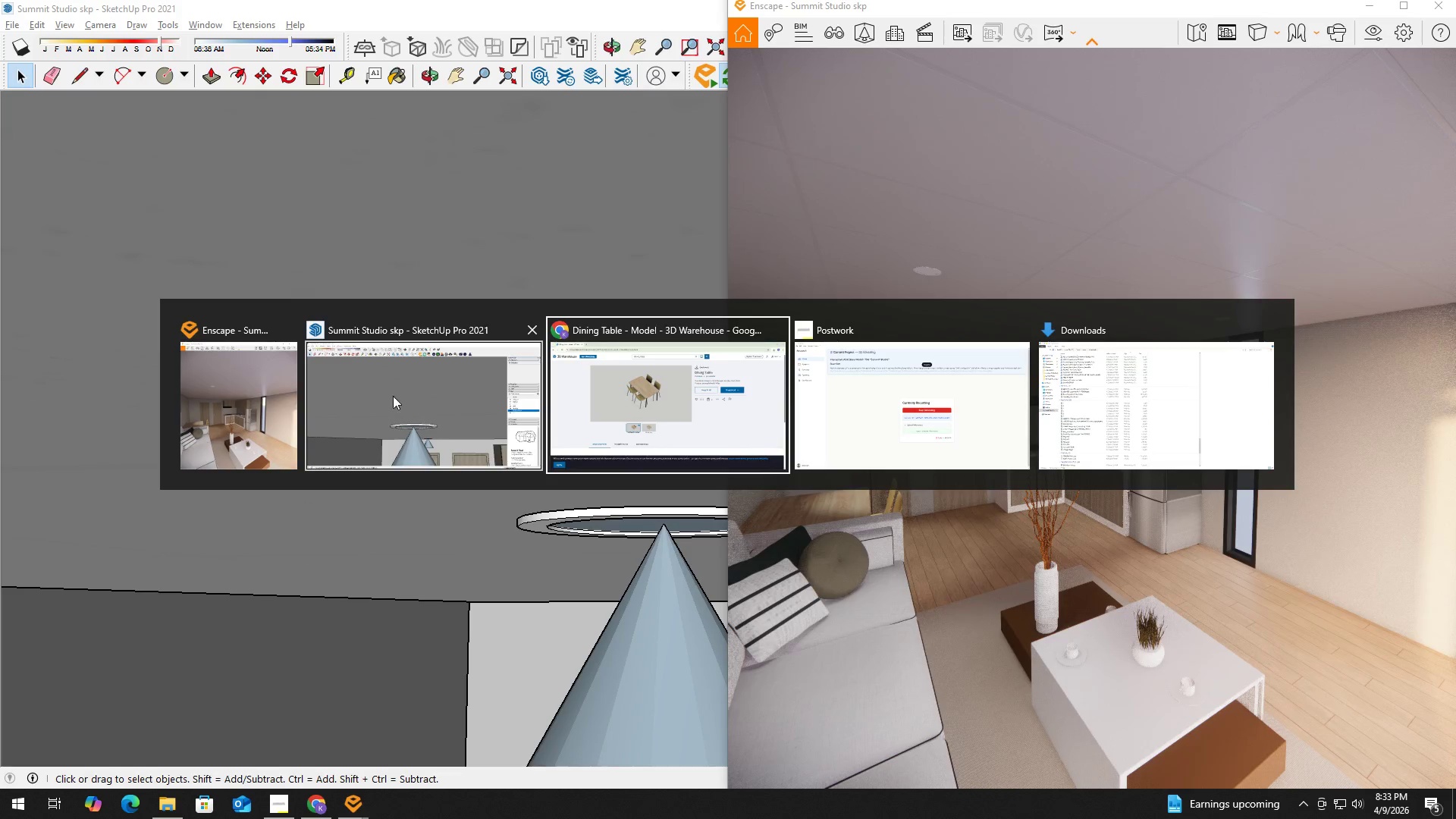 
left_click([344, 417])
 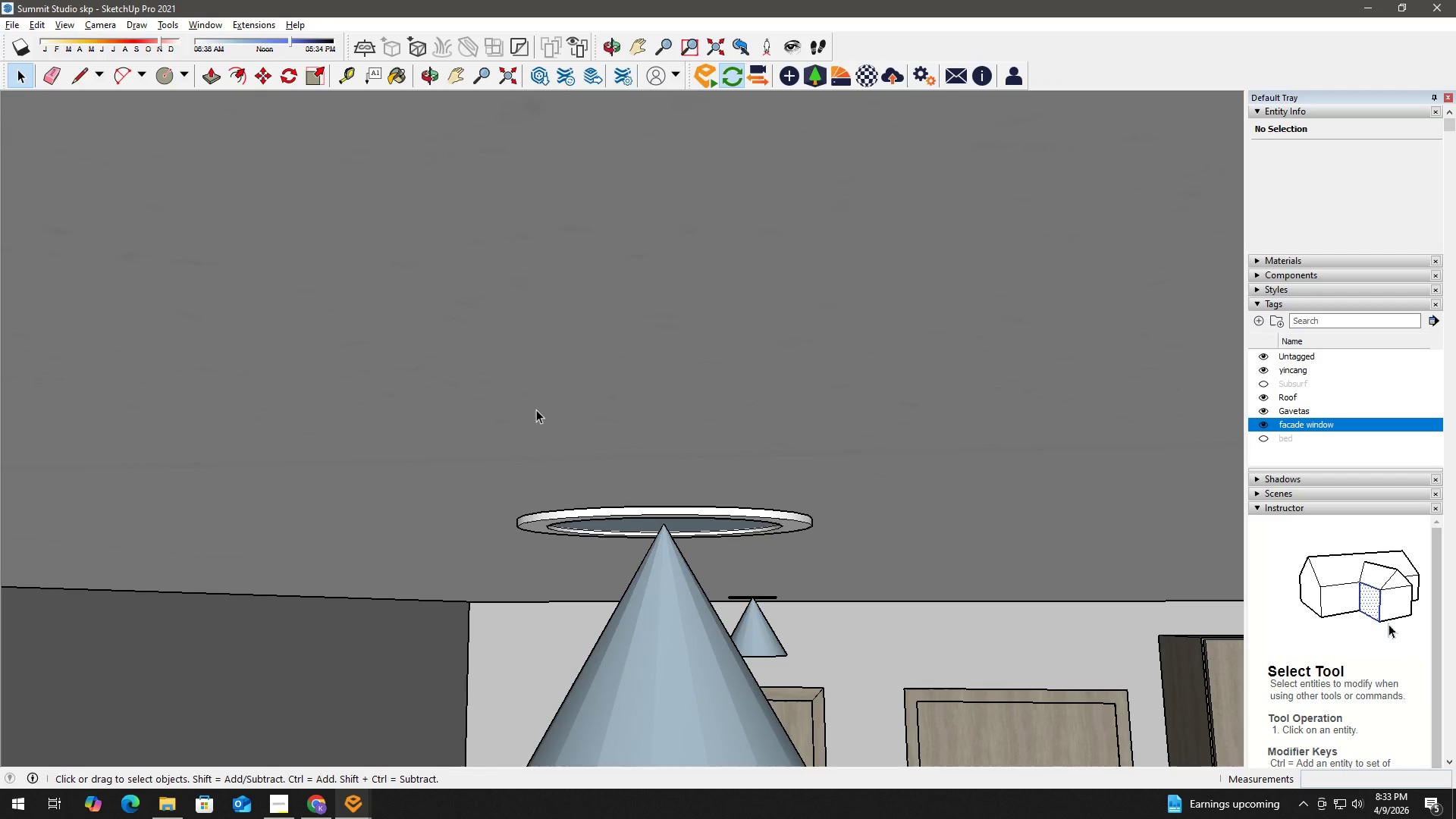 
scroll: coordinate [666, 463], scroll_direction: down, amount: 28.0
 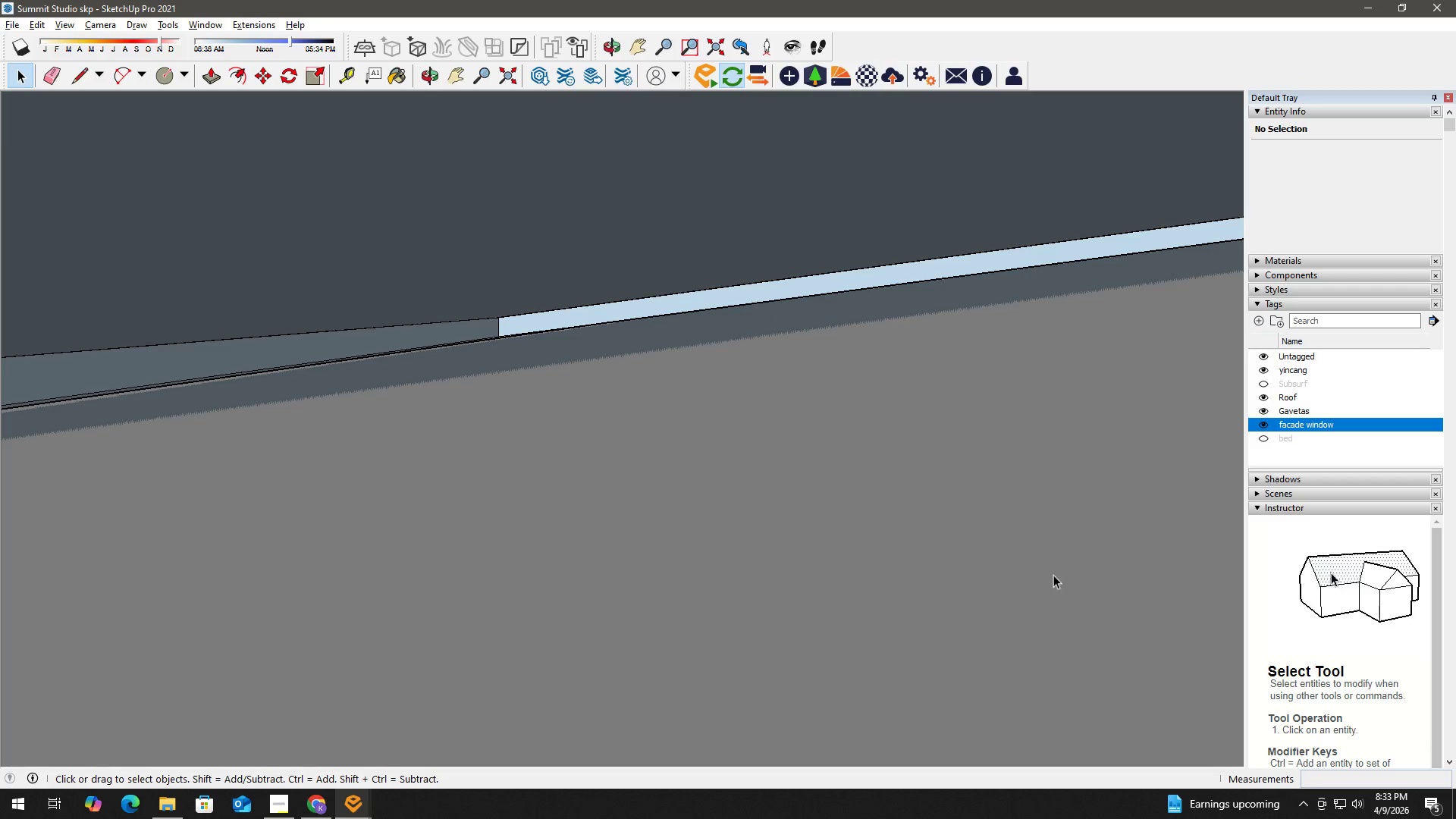 
key(Space)
 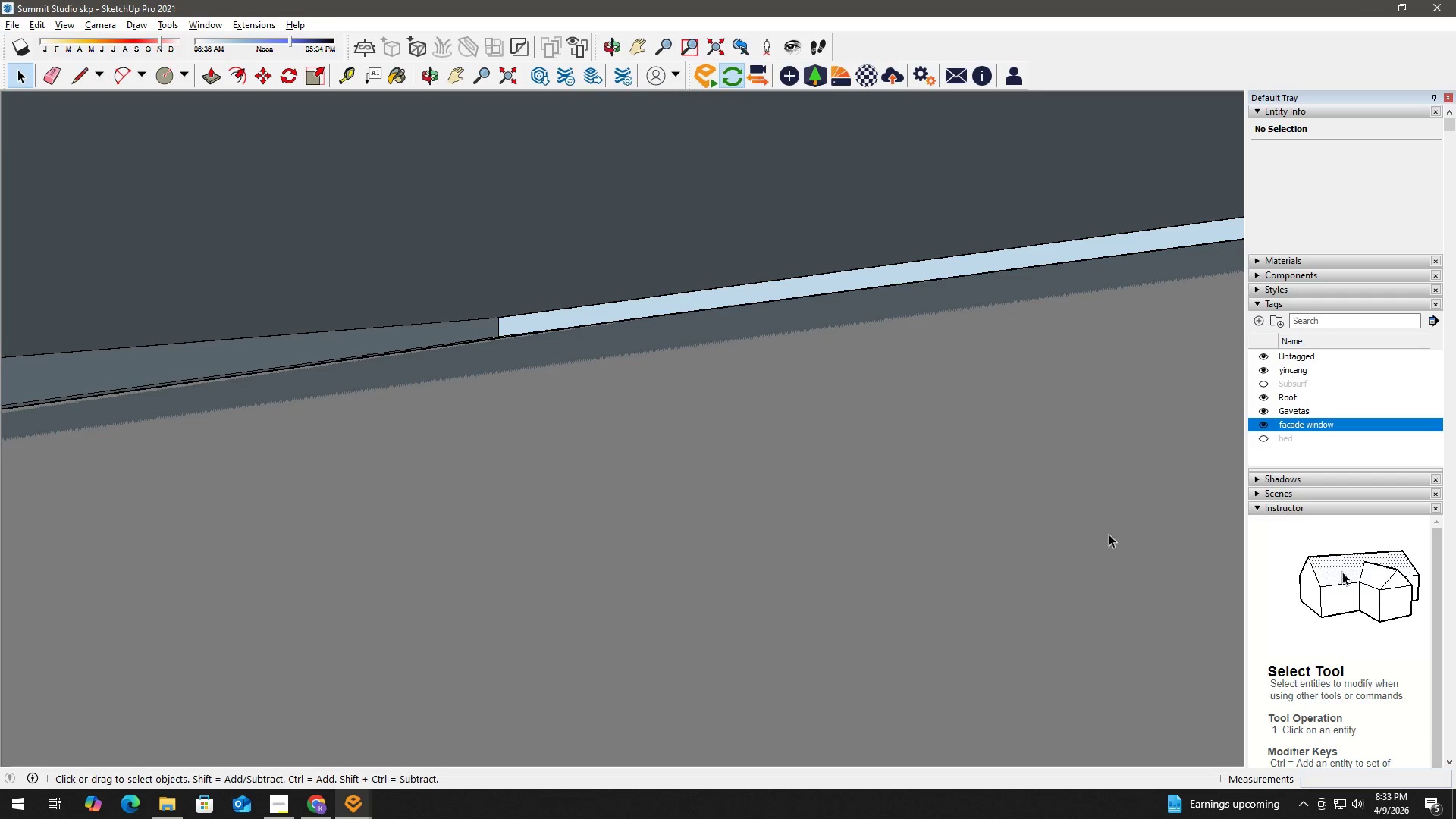 
scroll: coordinate [1227, 462], scroll_direction: down, amount: 7.0
 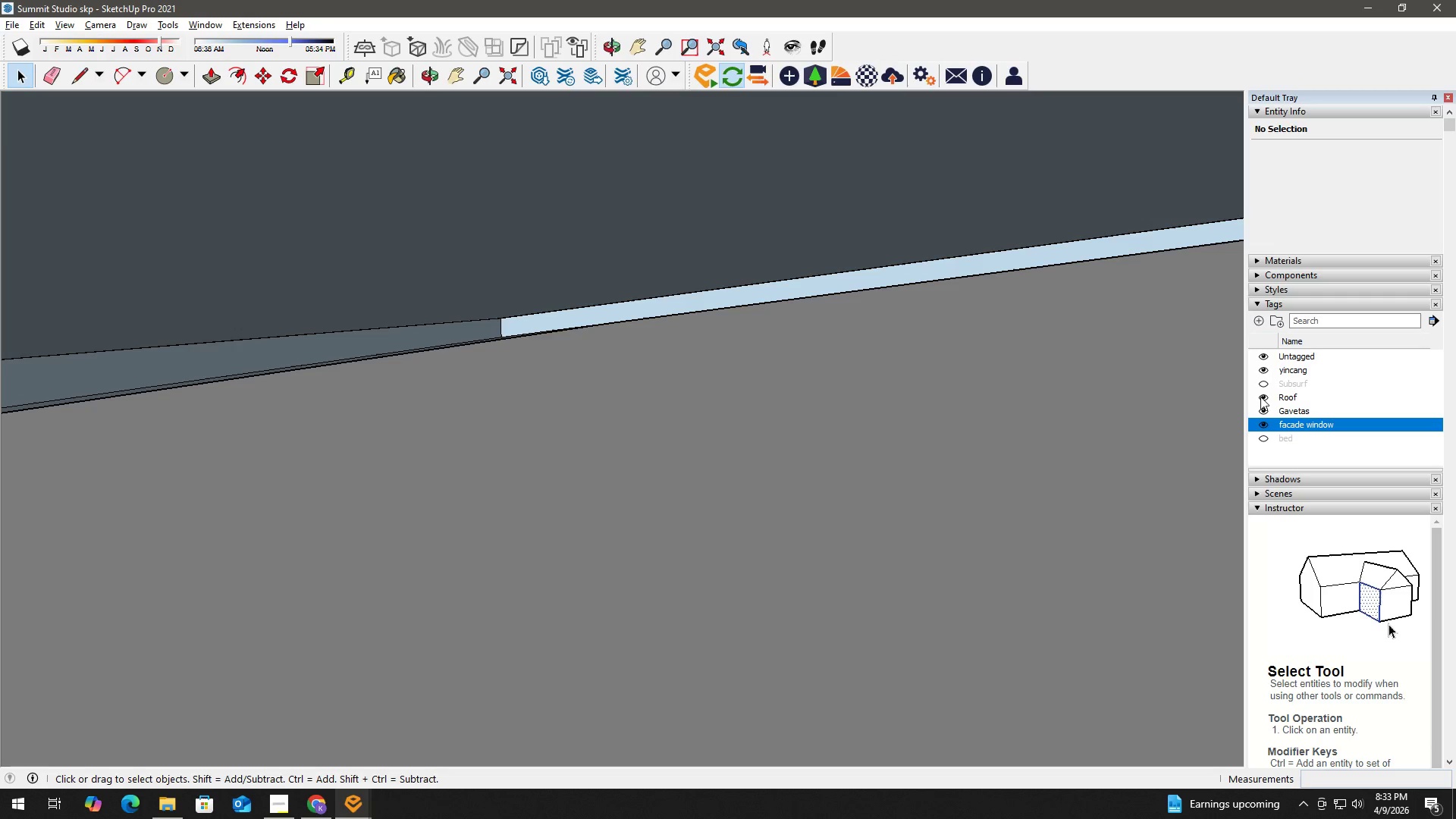 
left_click([1263, 396])
 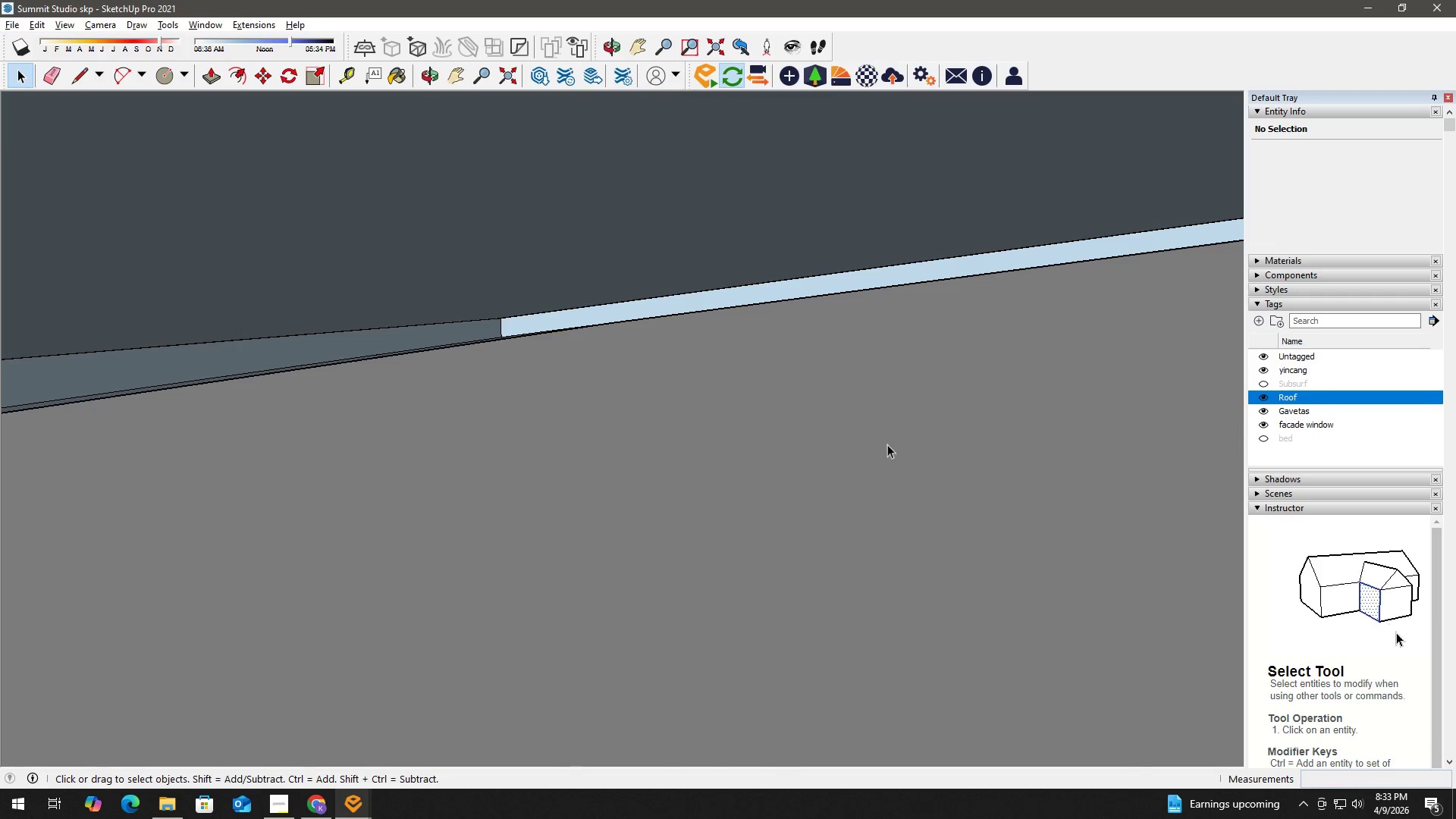 
scroll: coordinate [815, 558], scroll_direction: down, amount: 11.0
 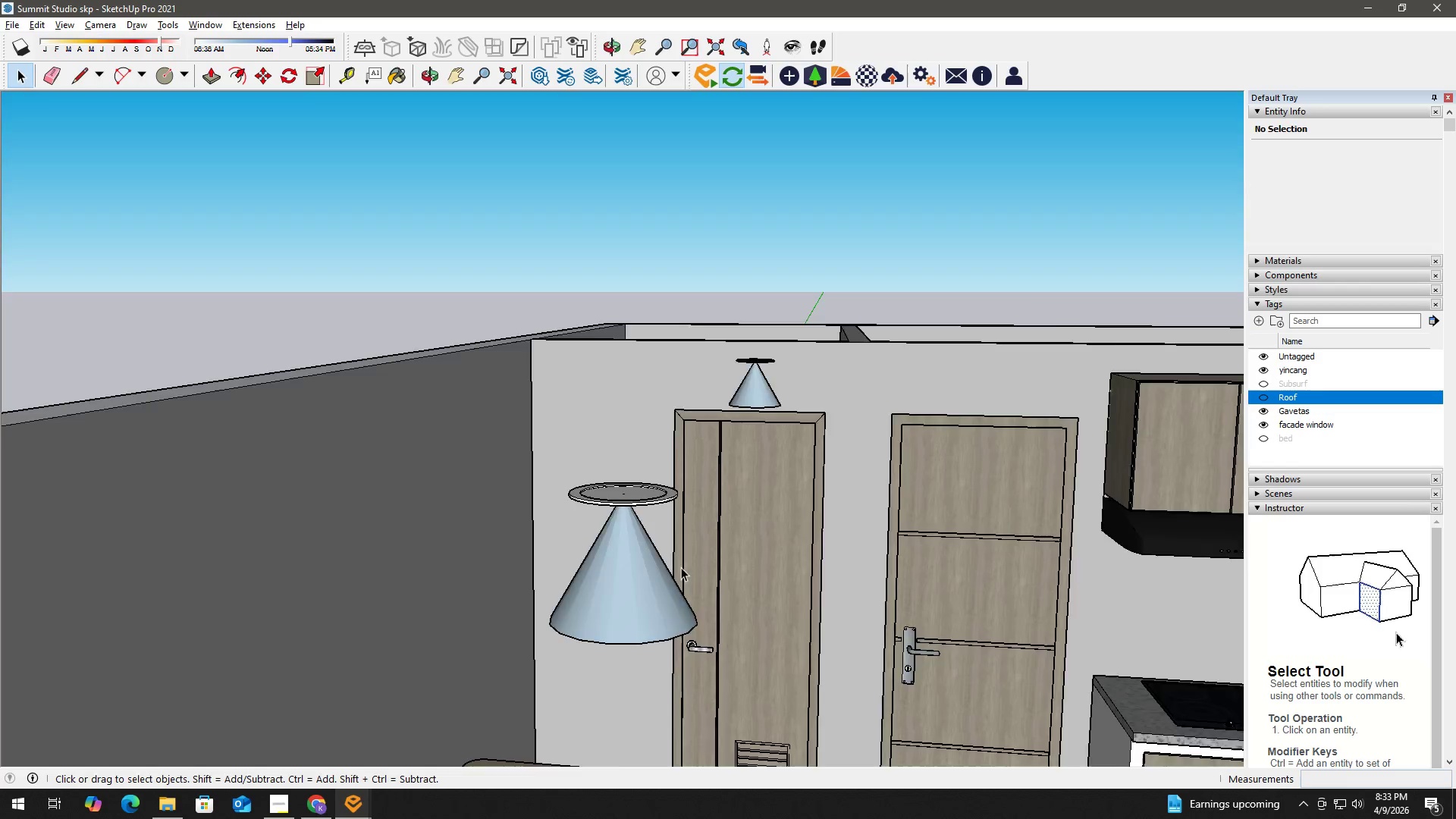 
key(H)
 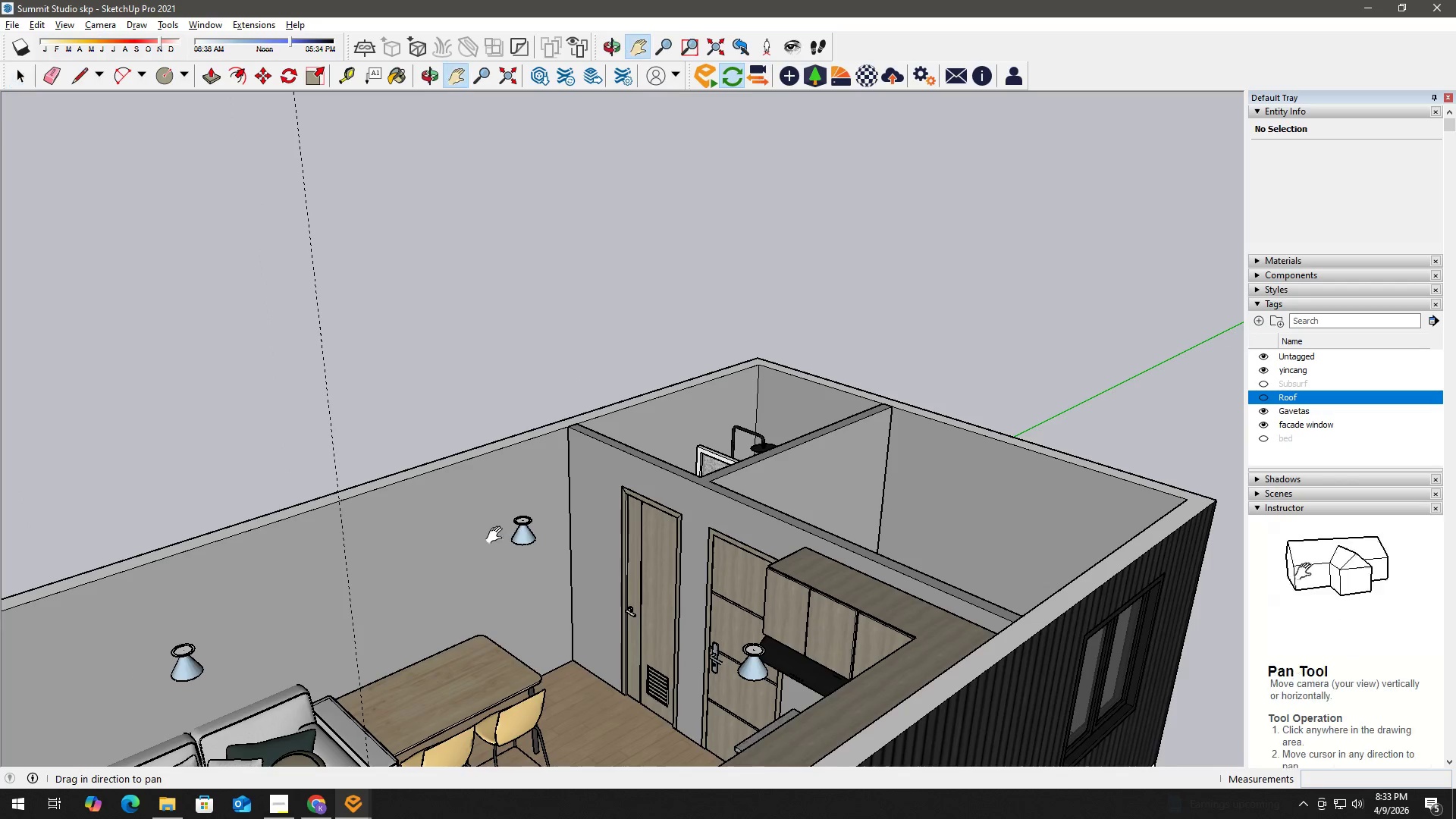 
left_click_drag(start_coordinate=[521, 529], to_coordinate=[722, 442])
 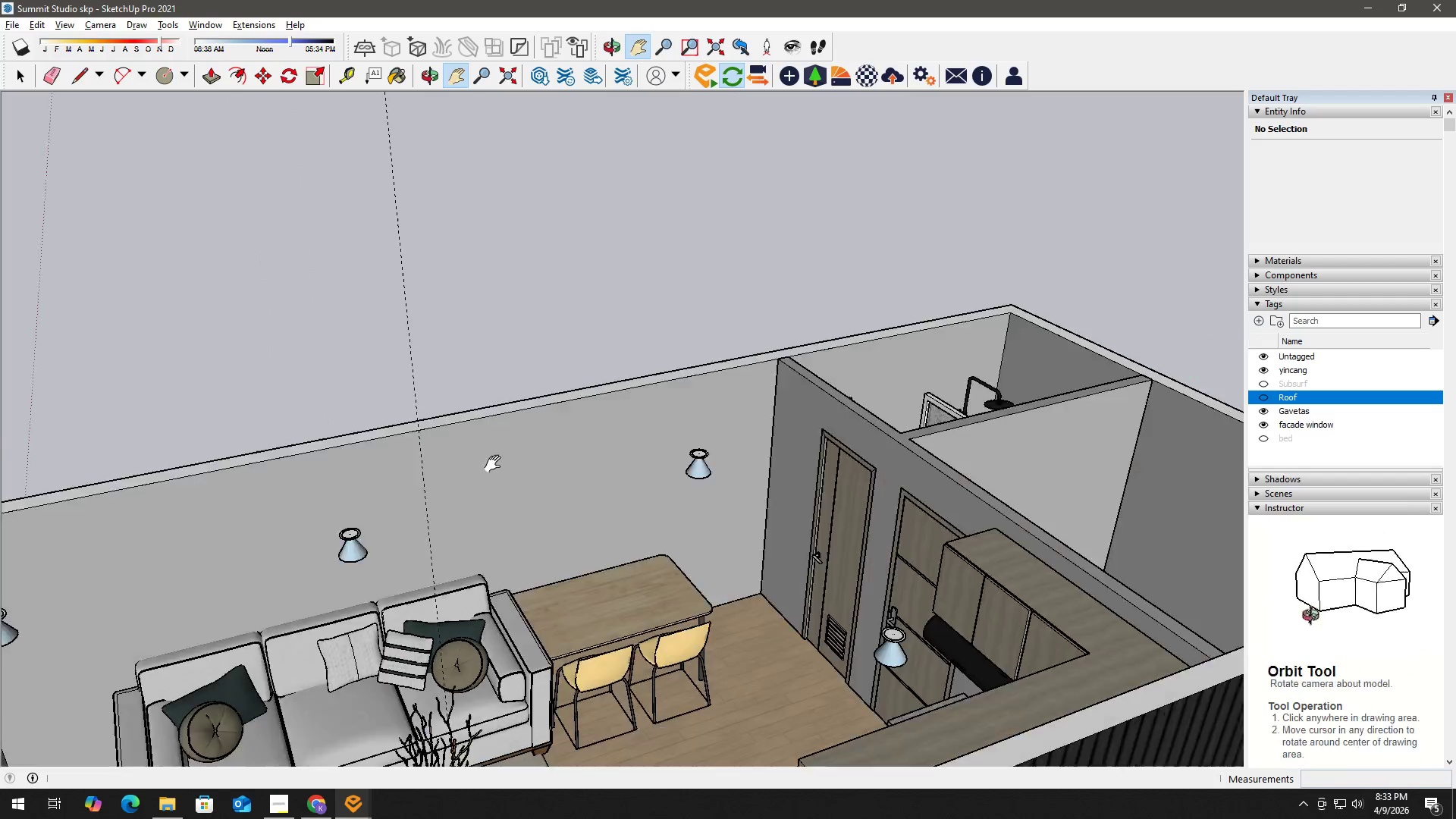 
scroll: coordinate [547, 537], scroll_direction: down, amount: 7.0
 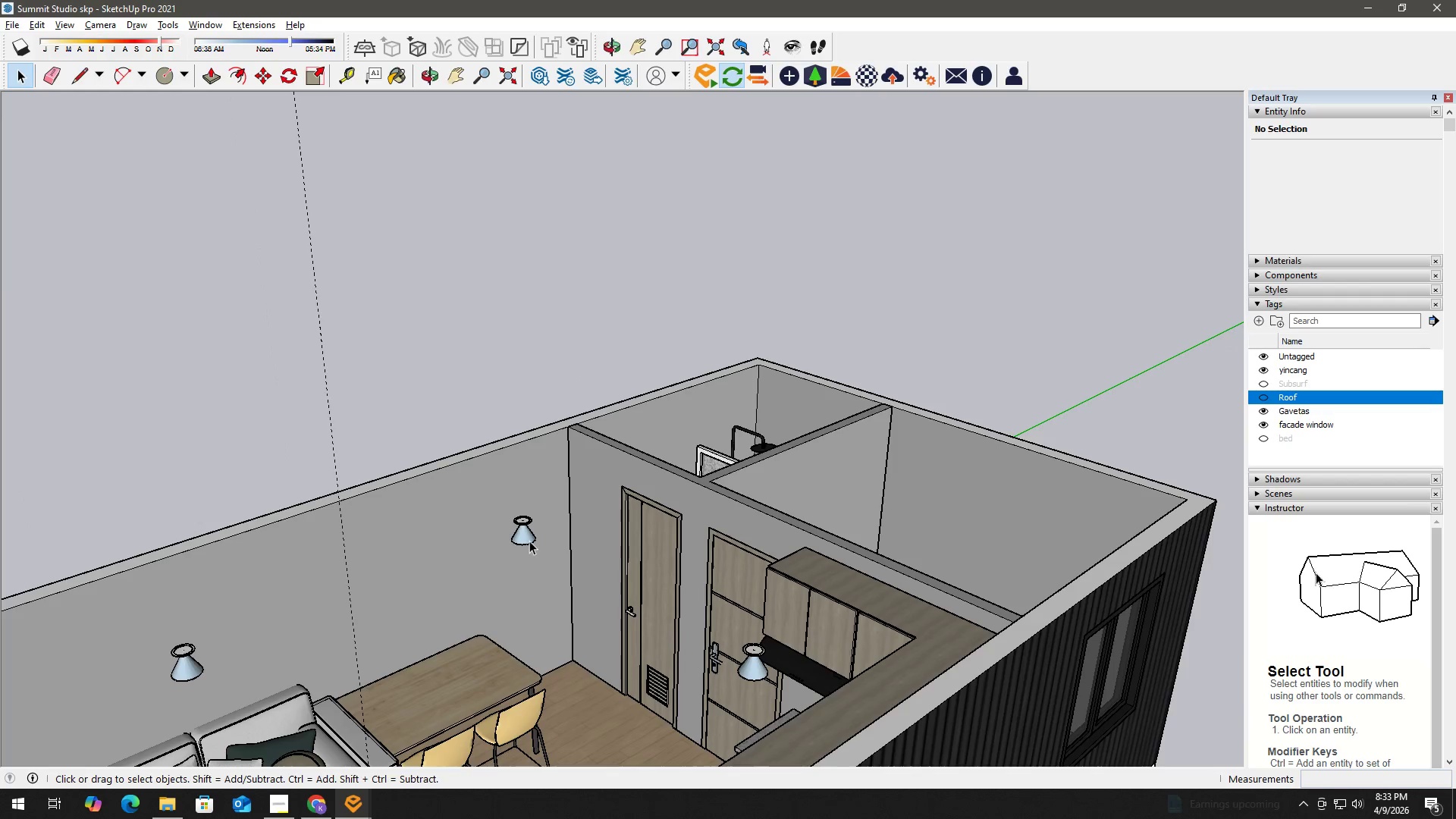 
key(E)
 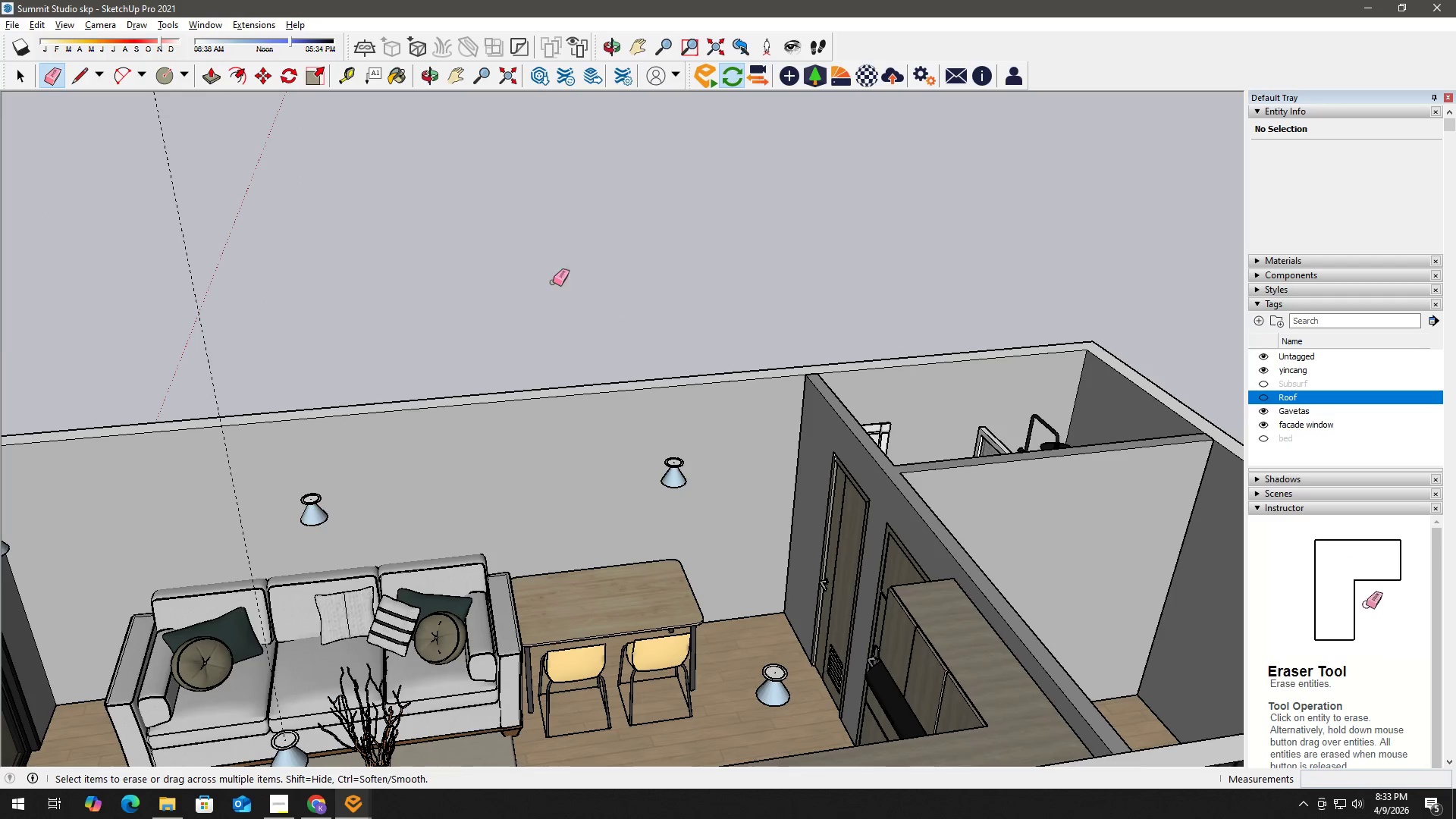 
left_click_drag(start_coordinate=[518, 283], to_coordinate=[427, 278])
 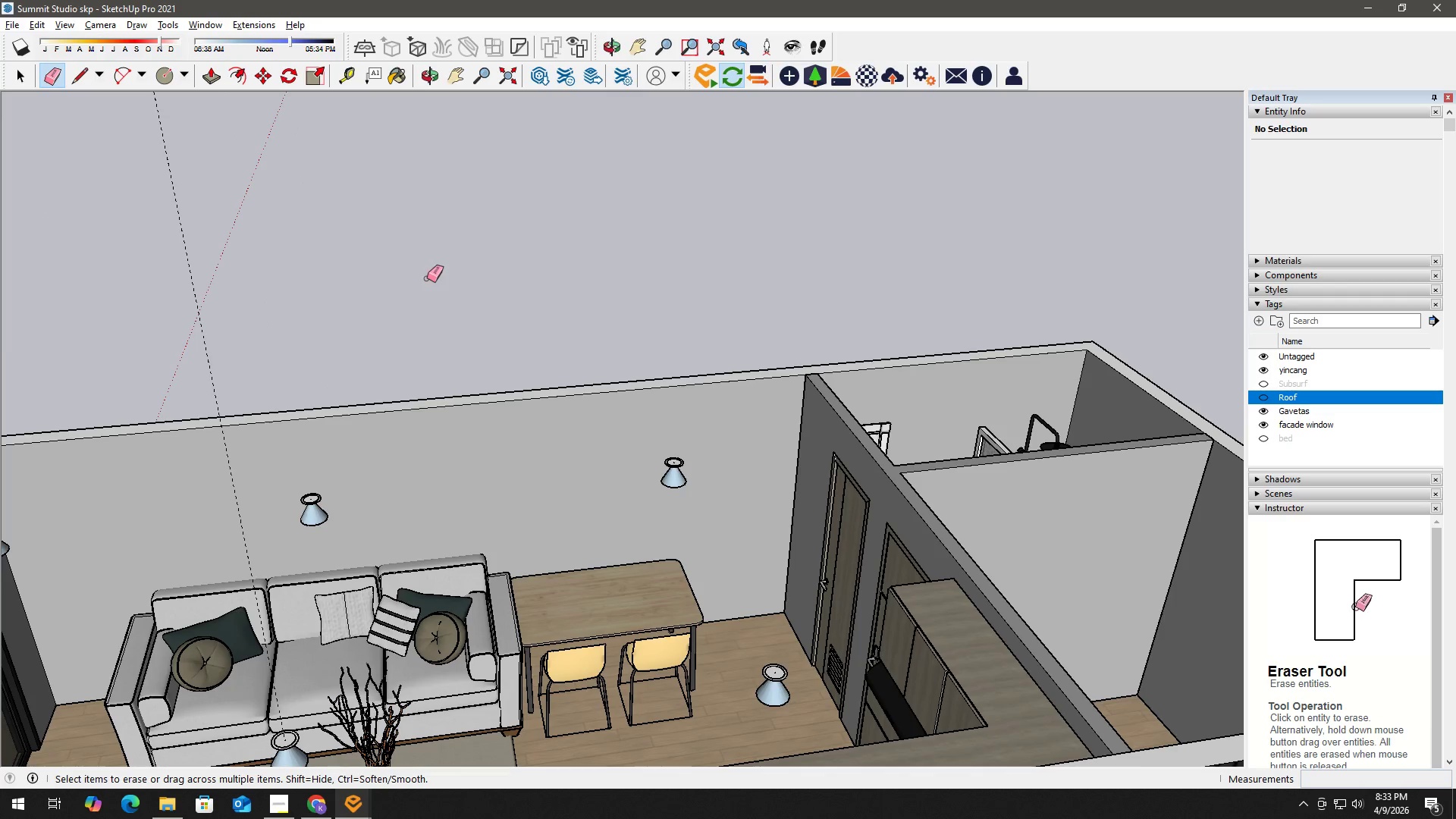 
left_click_drag(start_coordinate=[428, 278], to_coordinate=[168, 284])
 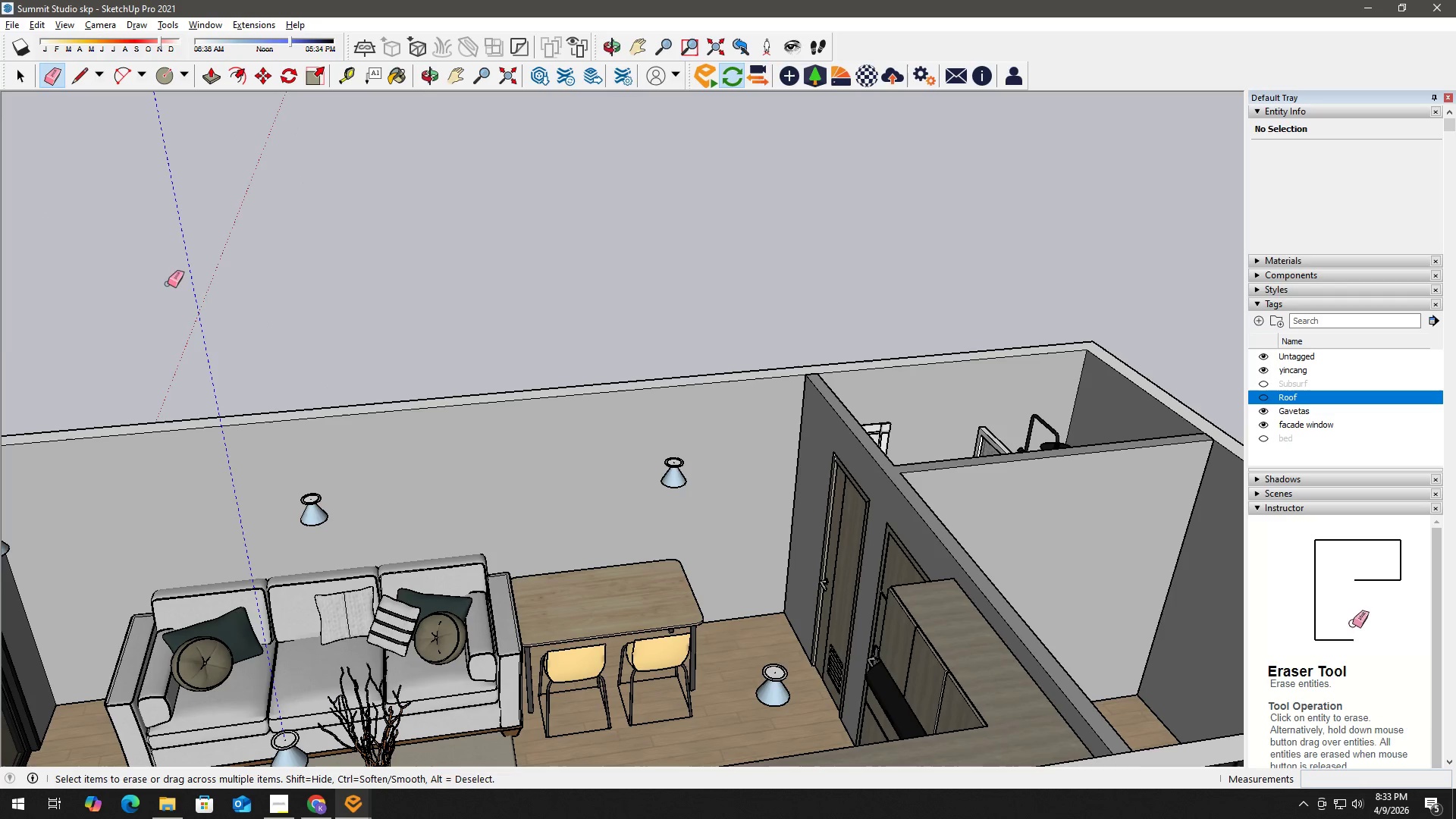 
key(Space)
 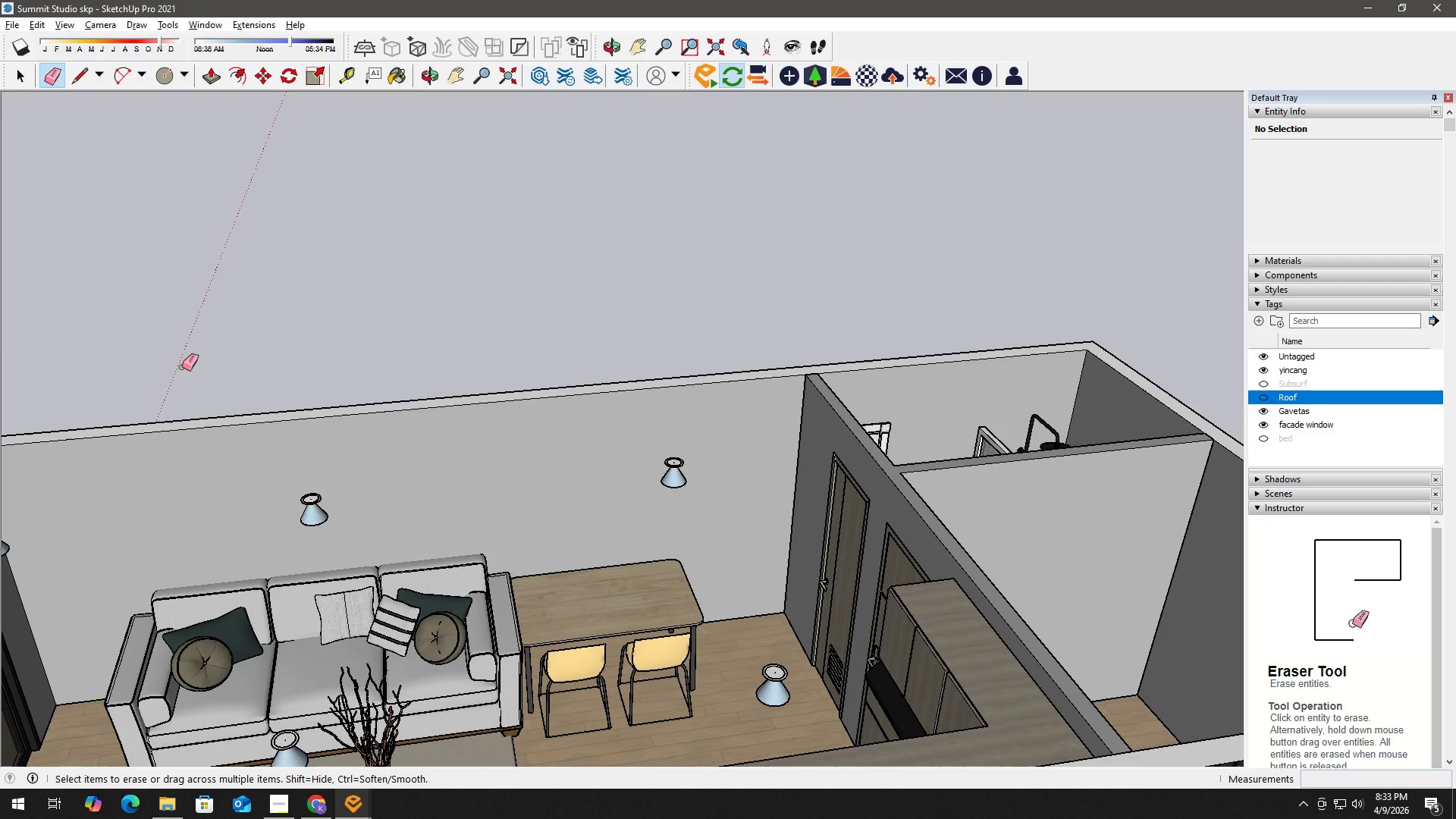 
key(H)
 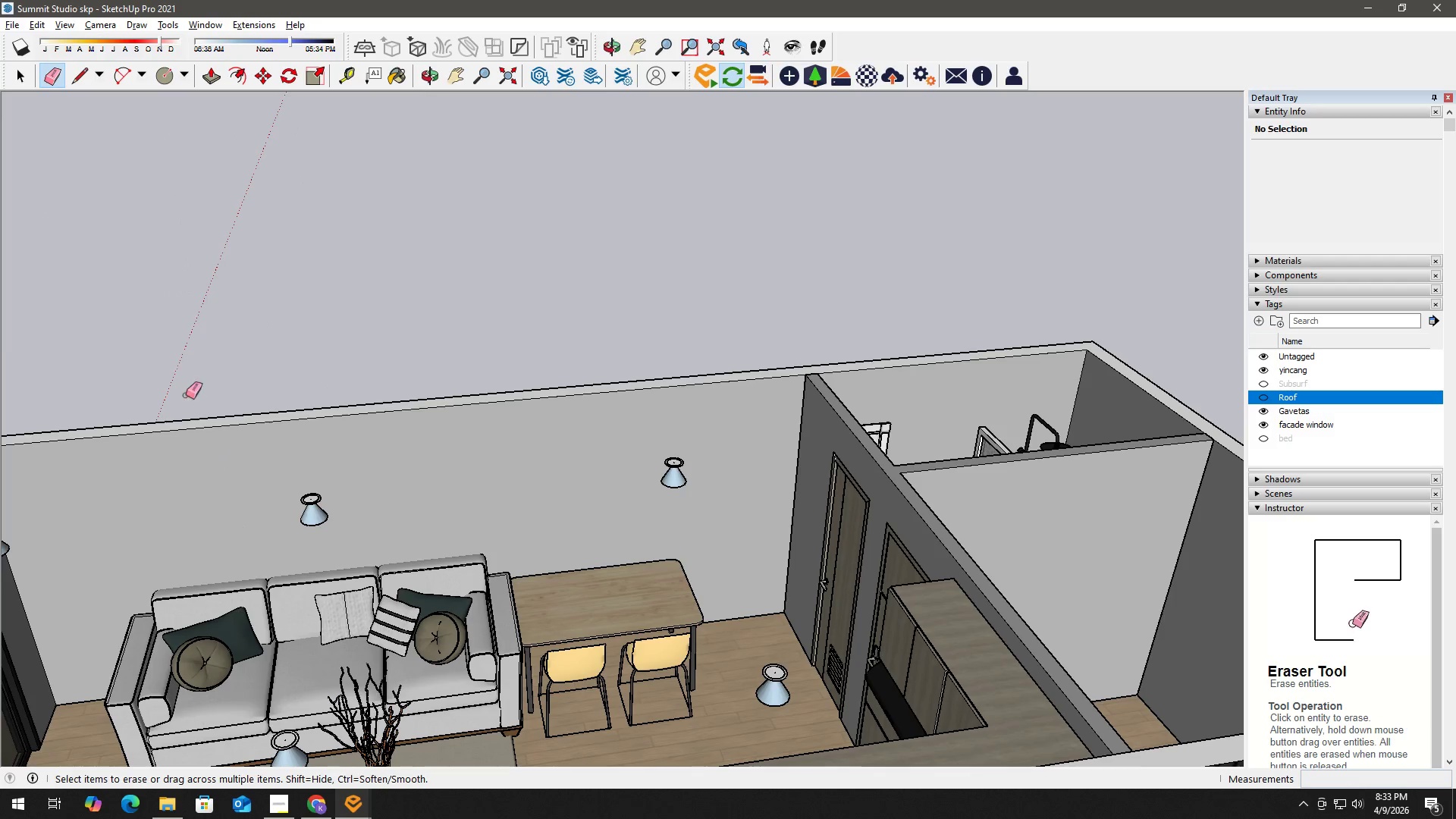 
left_click_drag(start_coordinate=[180, 431], to_coordinate=[569, 311])
 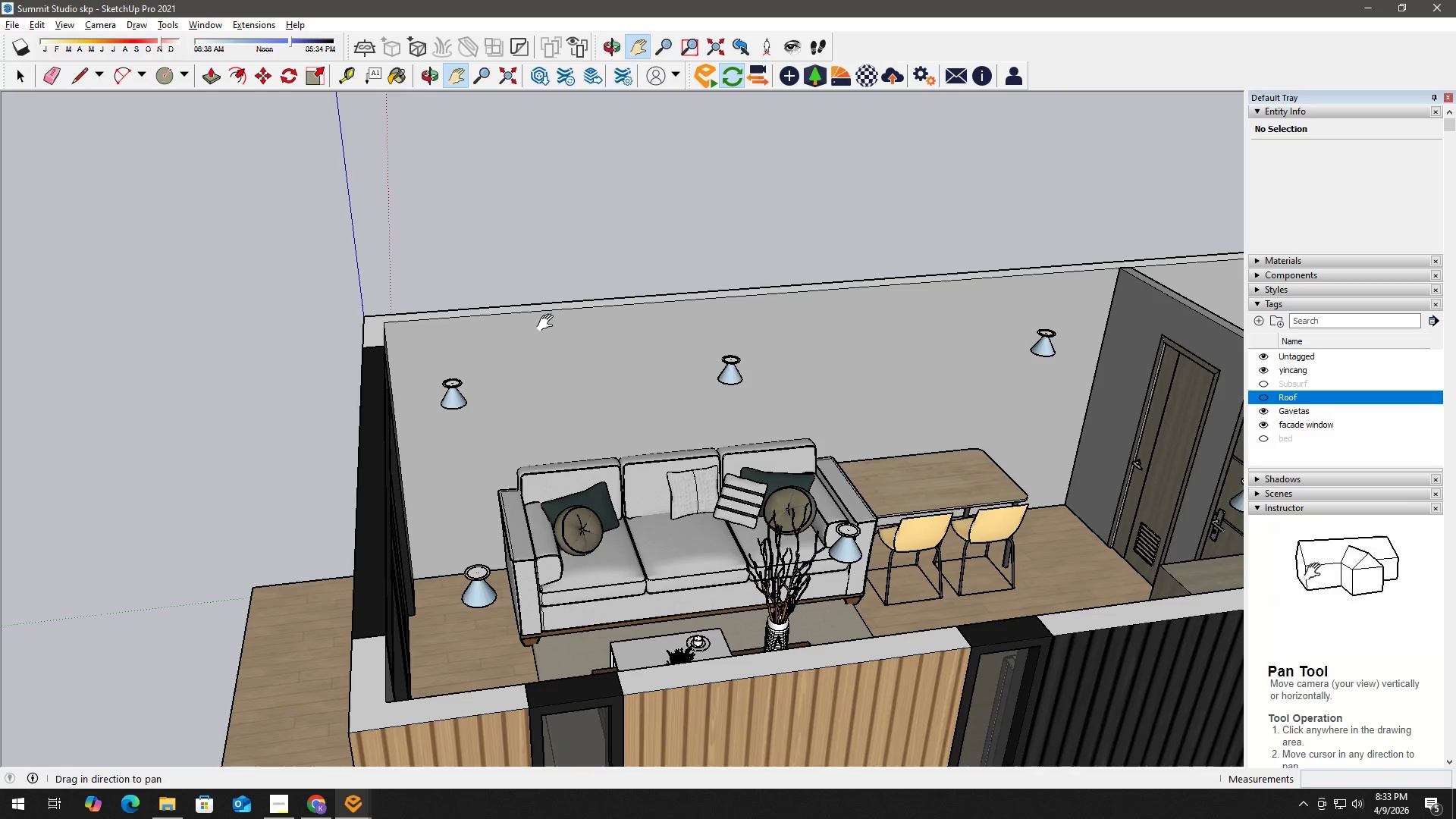 
scroll: coordinate [546, 325], scroll_direction: down, amount: 4.0
 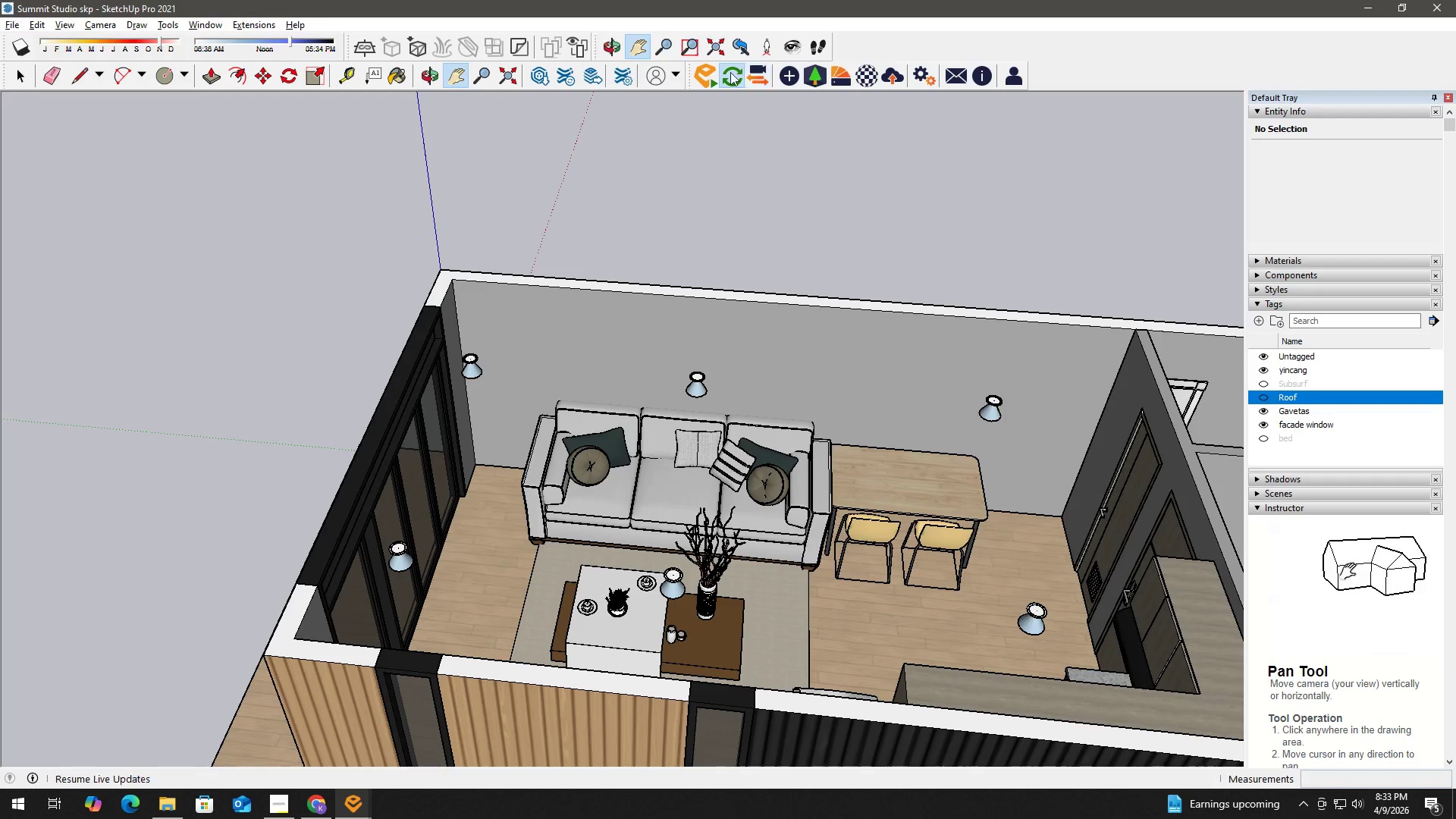 
left_click([764, 43])
 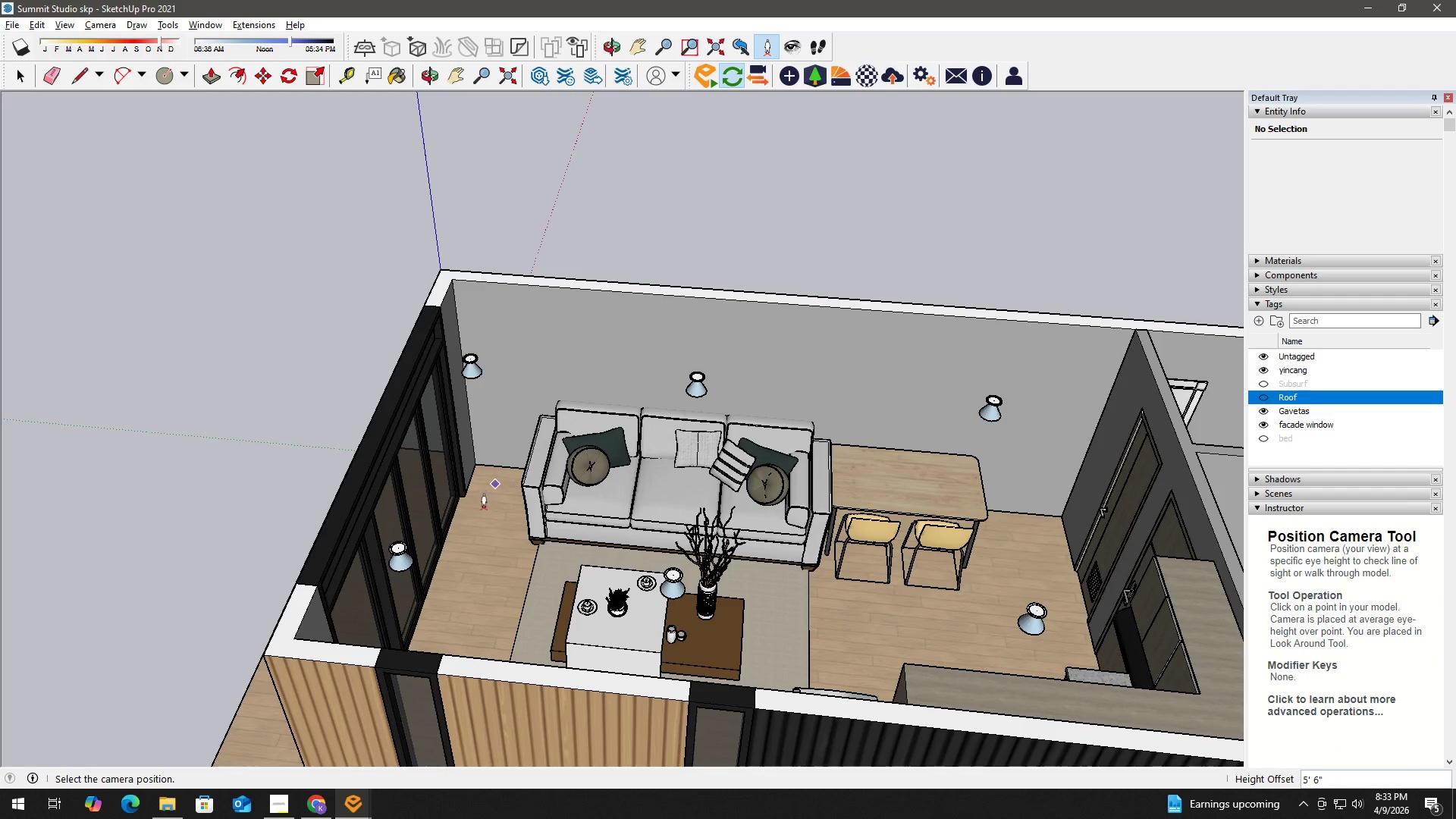 
left_click([484, 510])
 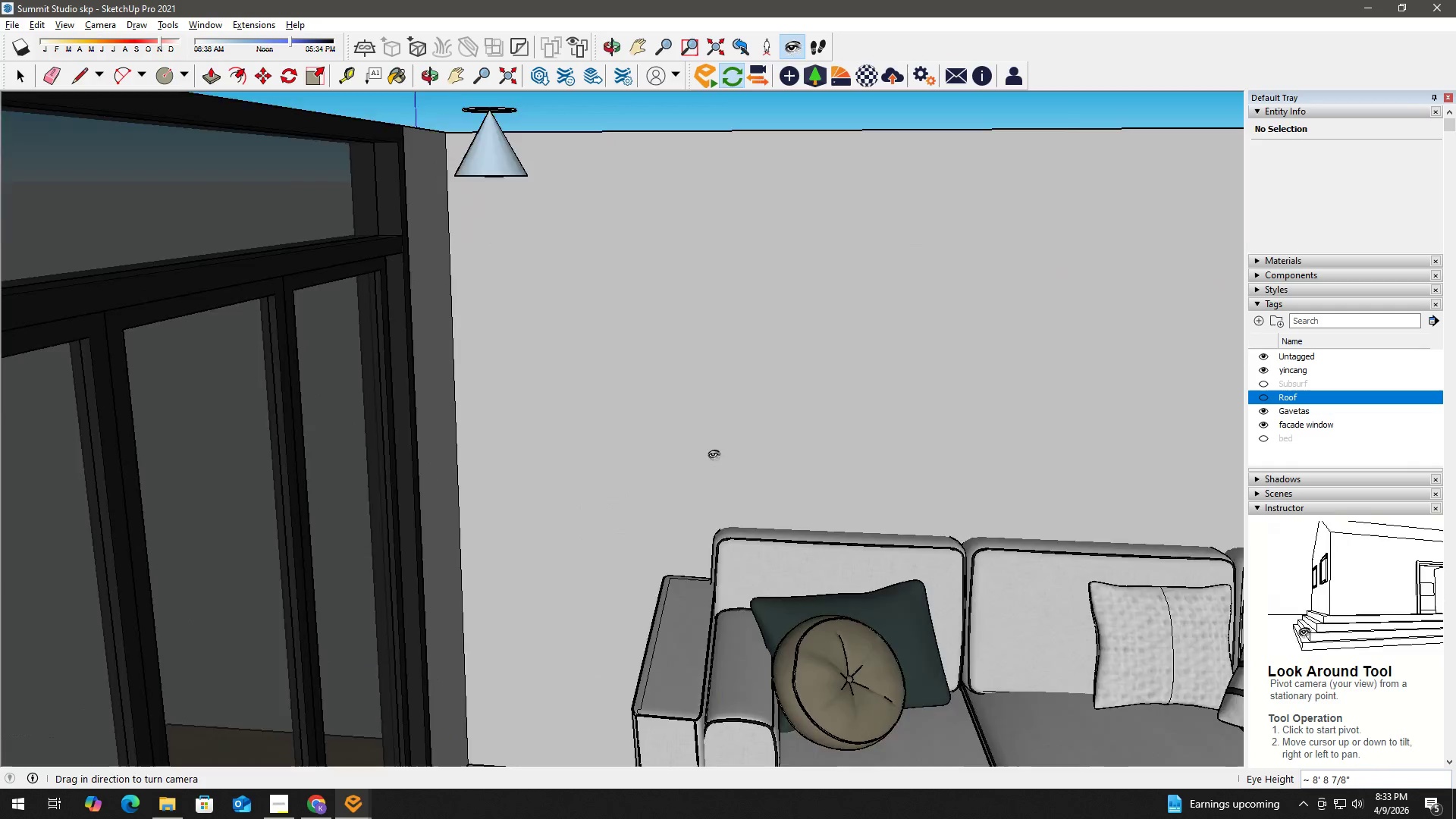 
left_click_drag(start_coordinate=[718, 456], to_coordinate=[1144, 426])
 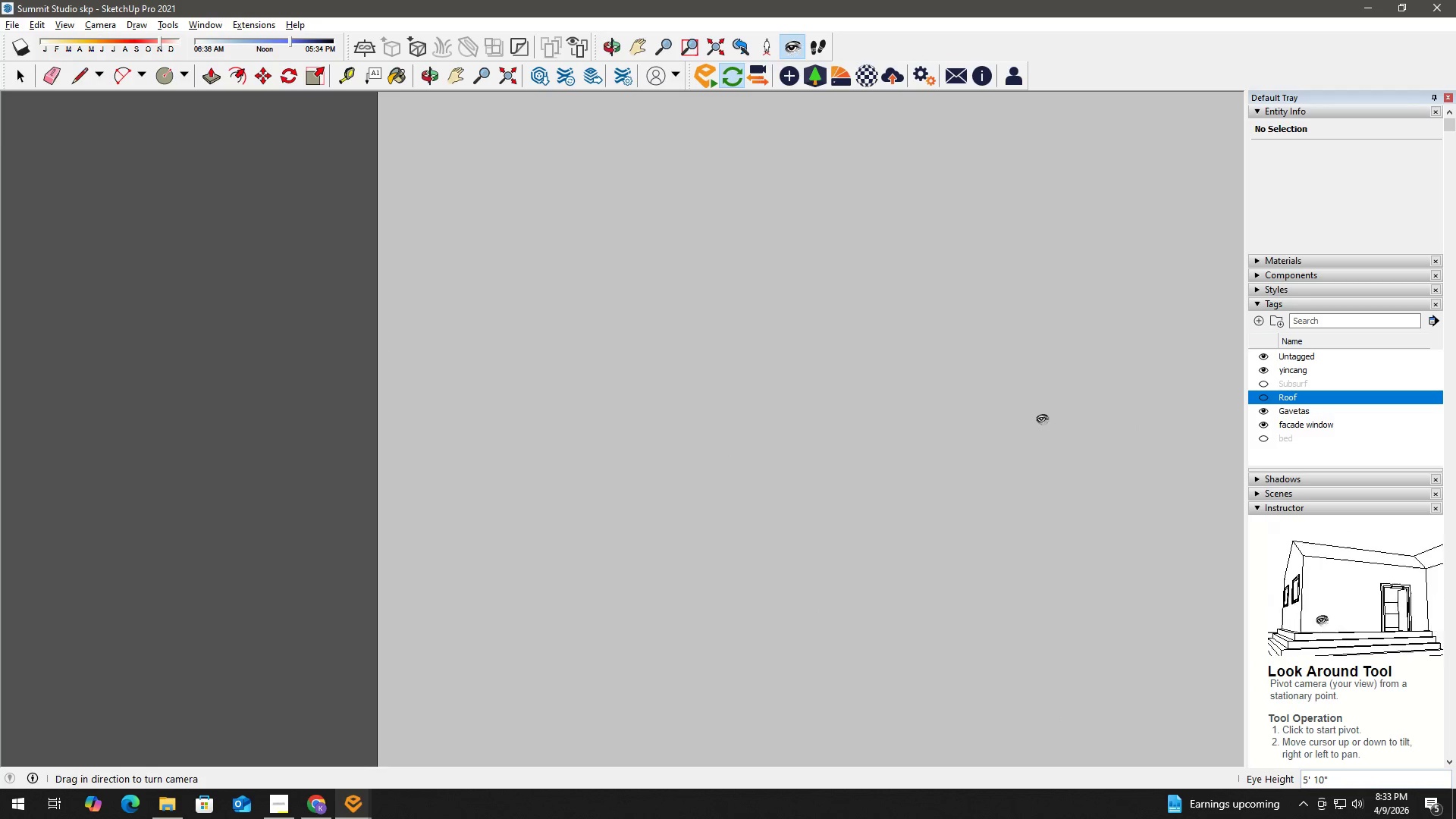 
left_click_drag(start_coordinate=[1040, 419], to_coordinate=[1364, 457])
 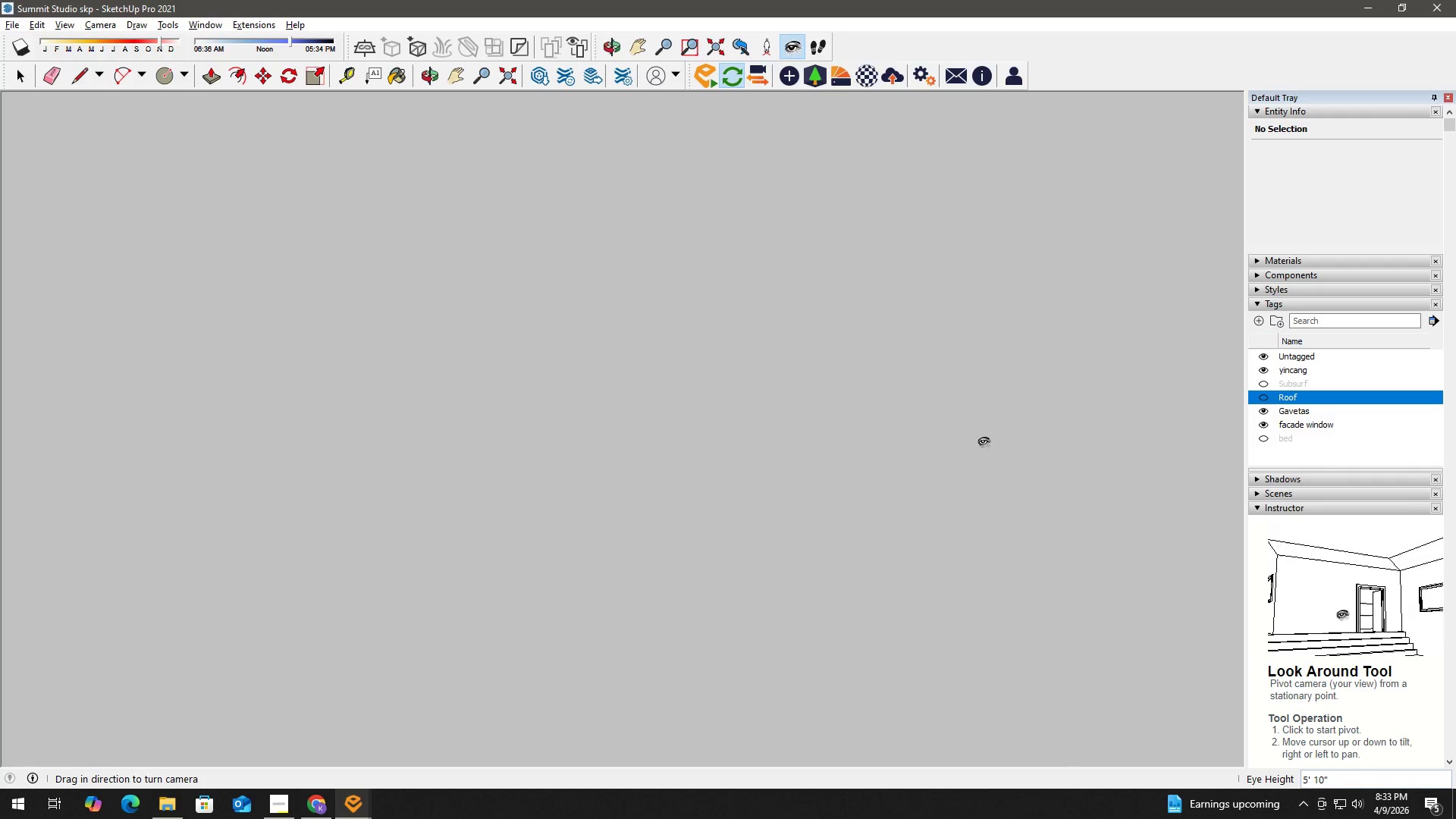 
left_click_drag(start_coordinate=[984, 442], to_coordinate=[1322, 459])
 